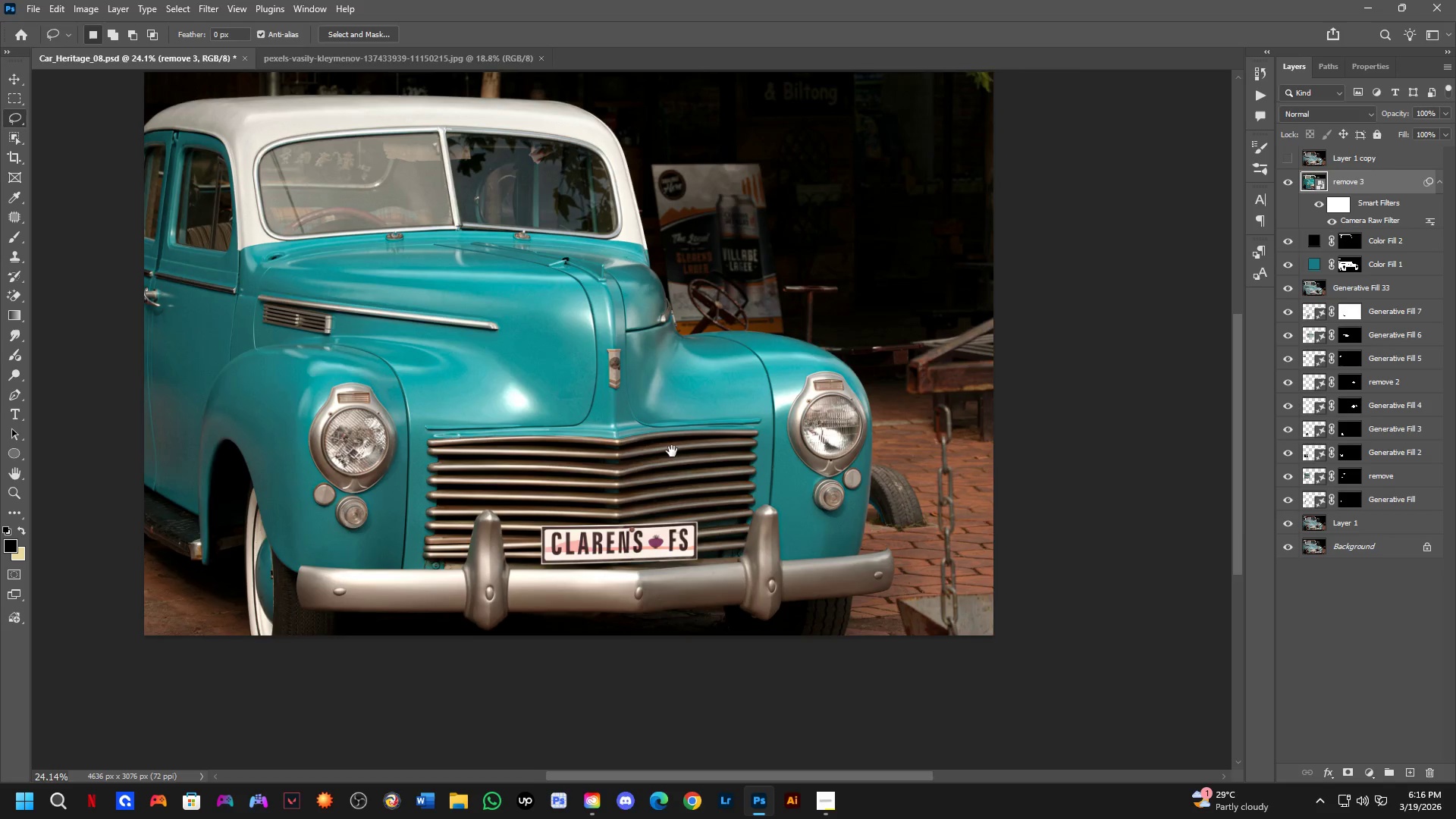 
left_click_drag(start_coordinate=[652, 472], to_coordinate=[651, 458])
 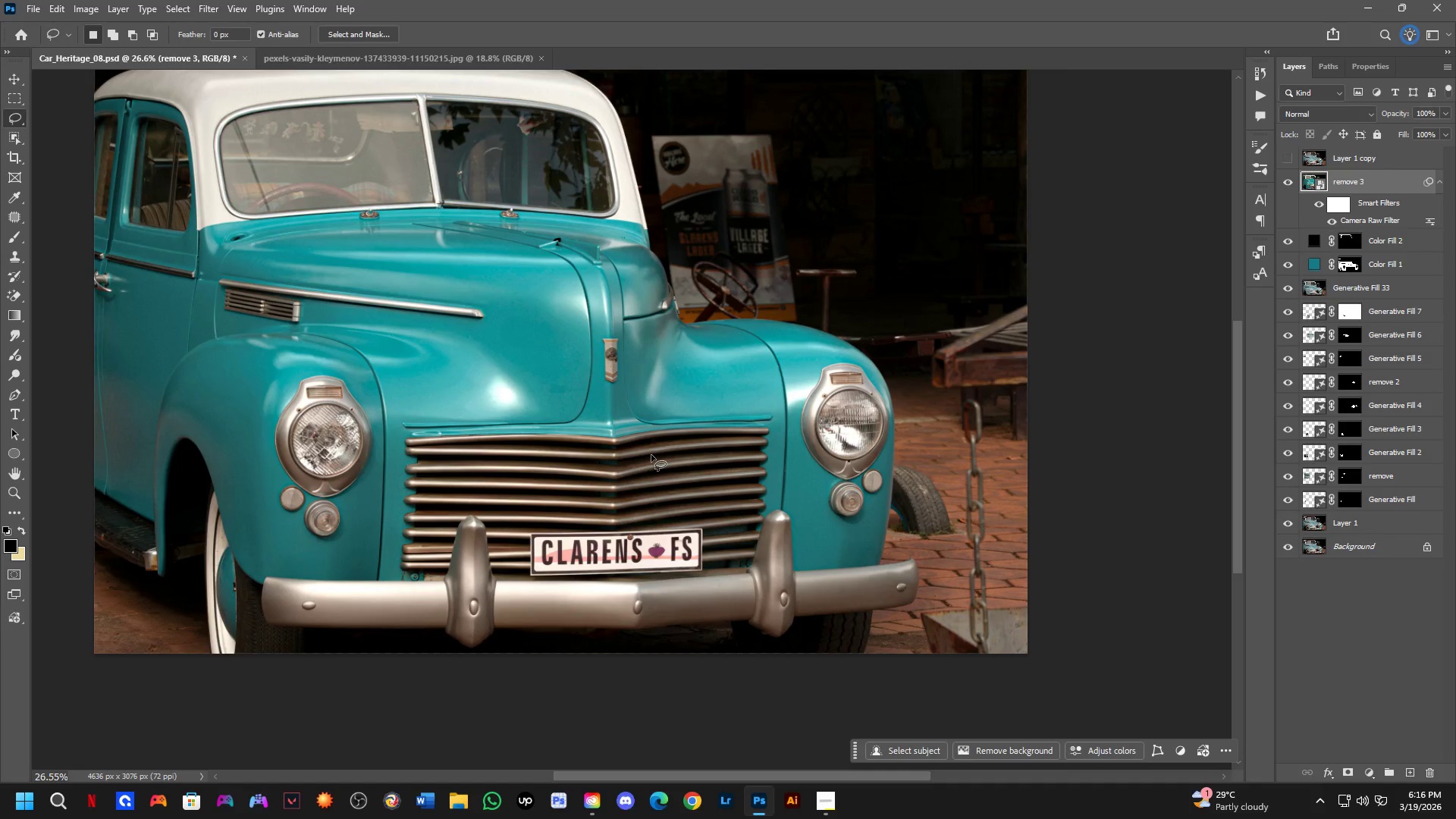 
scroll: coordinate [676, 426], scroll_direction: up, amount: 4.0
 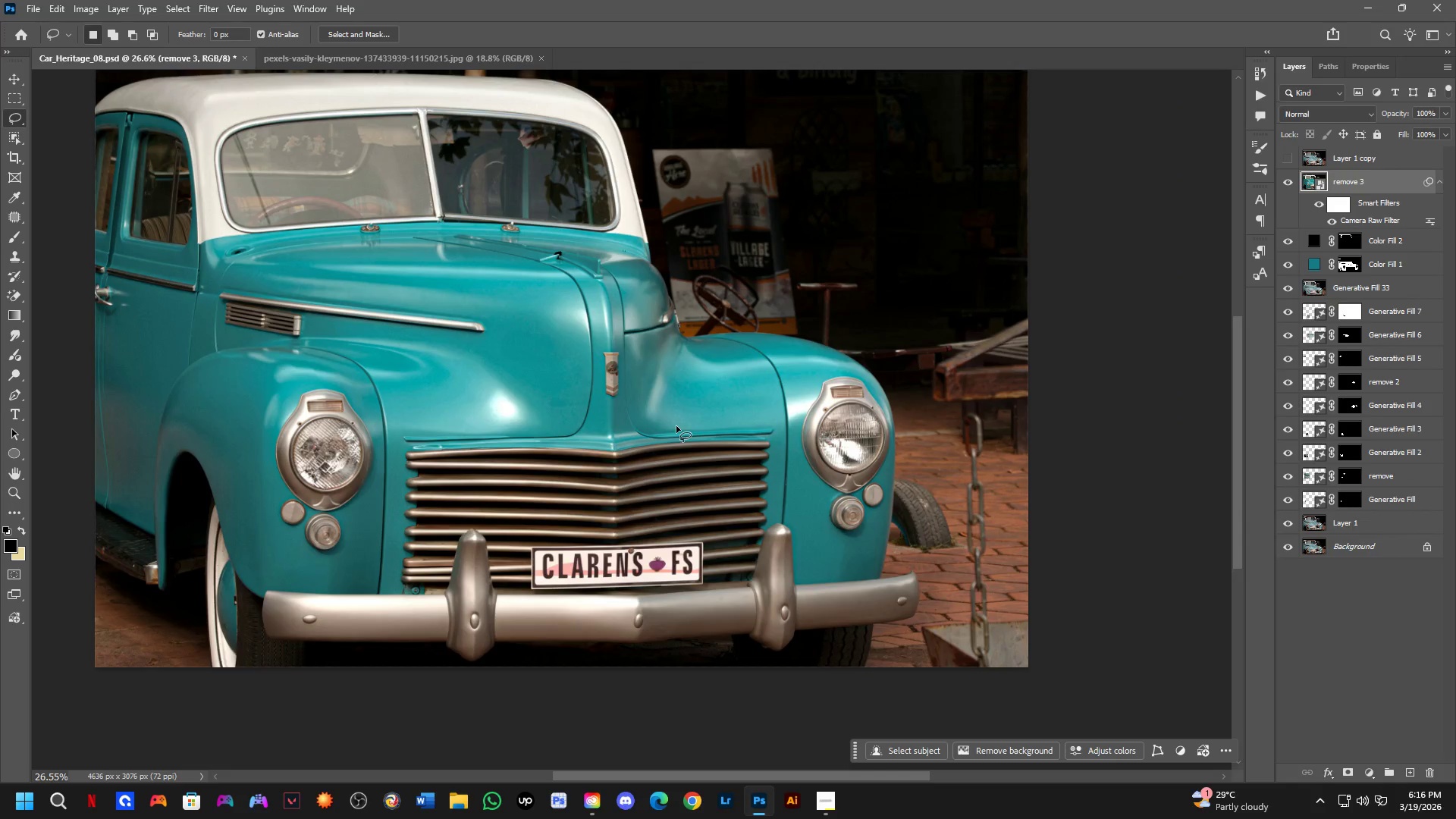 
hold_key(key=Space, duration=0.53)
 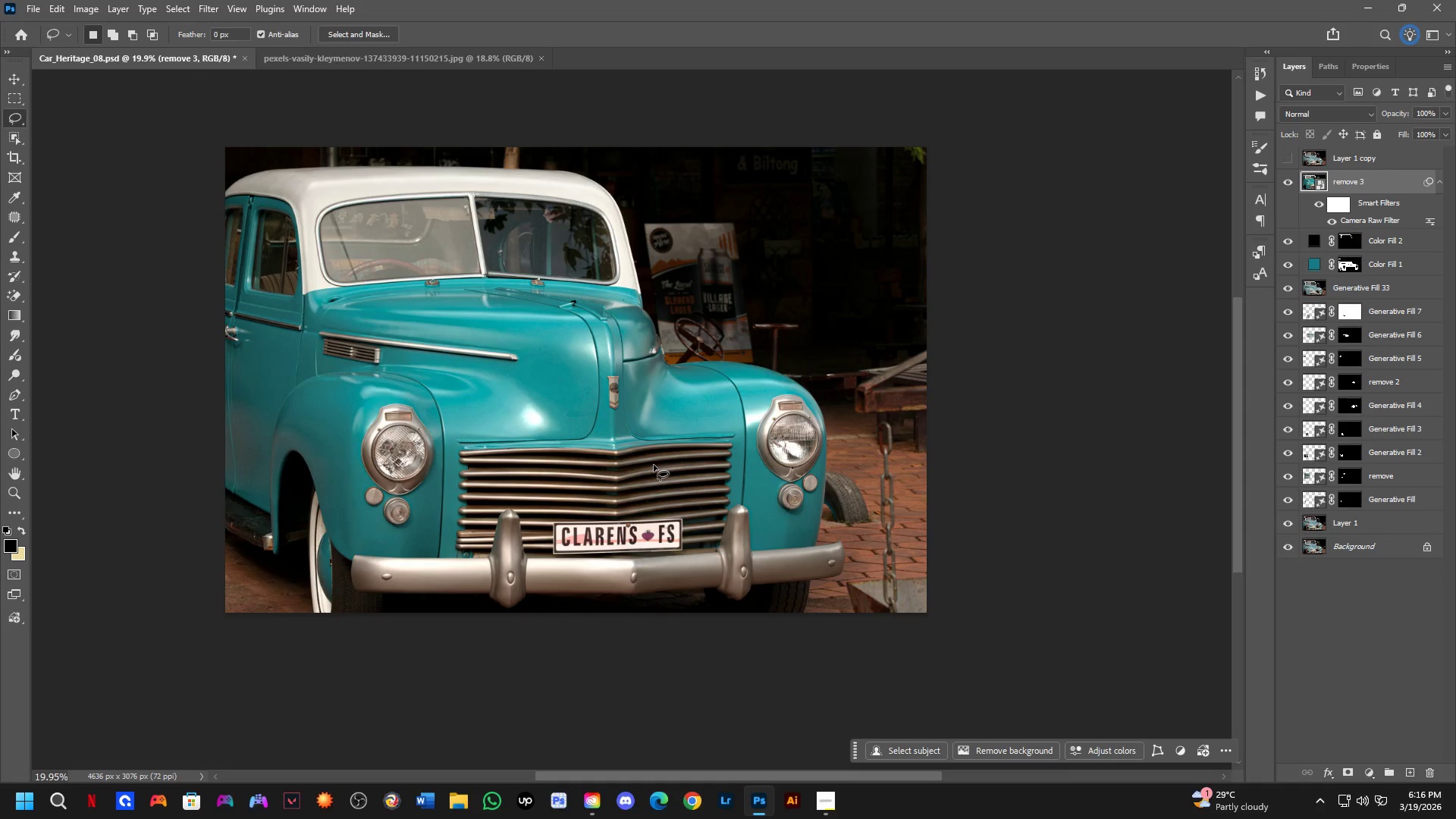 
left_click_drag(start_coordinate=[672, 450], to_coordinate=[664, 460])
 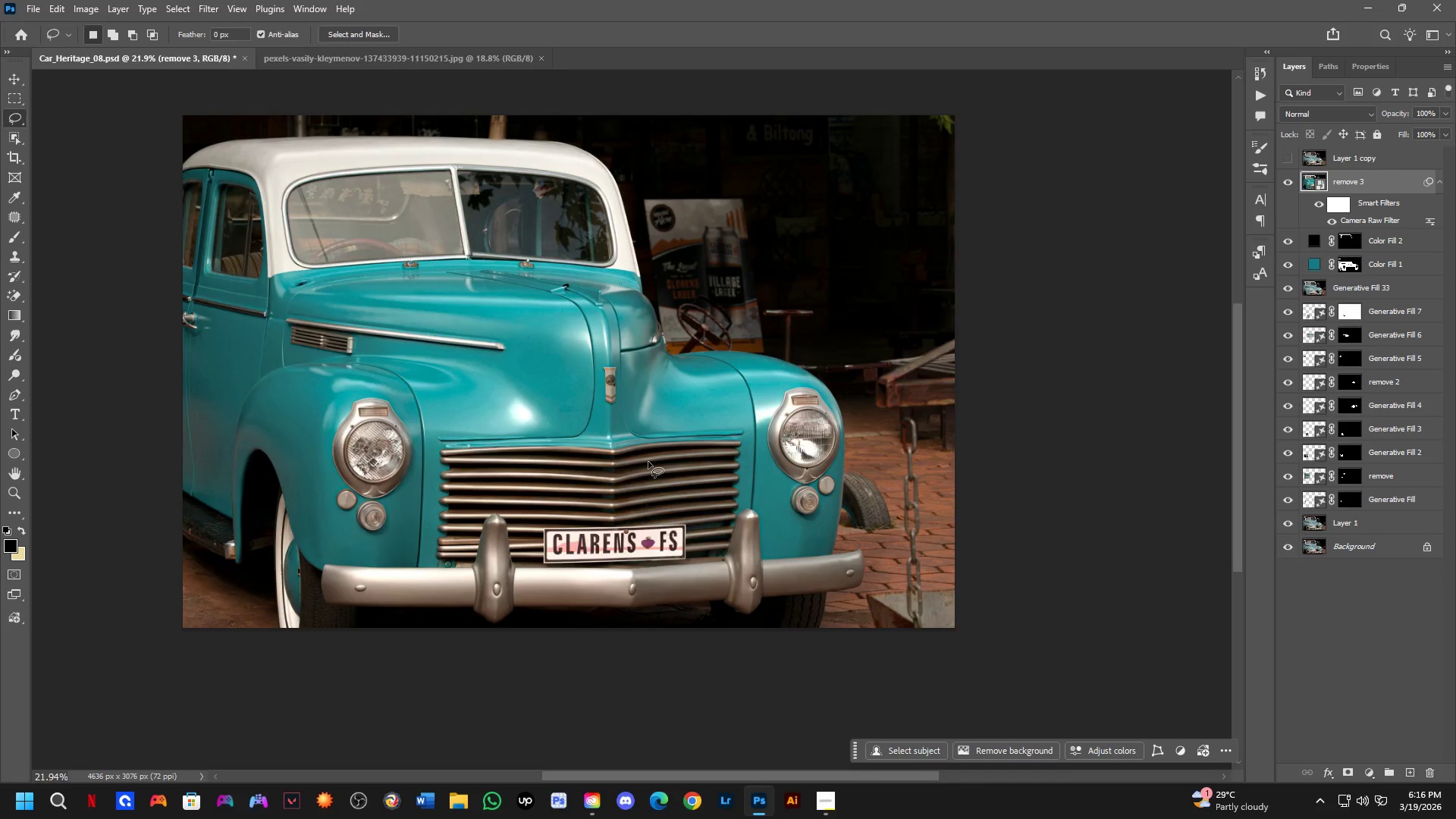 
scroll: coordinate [648, 462], scroll_direction: down, amount: 3.0
 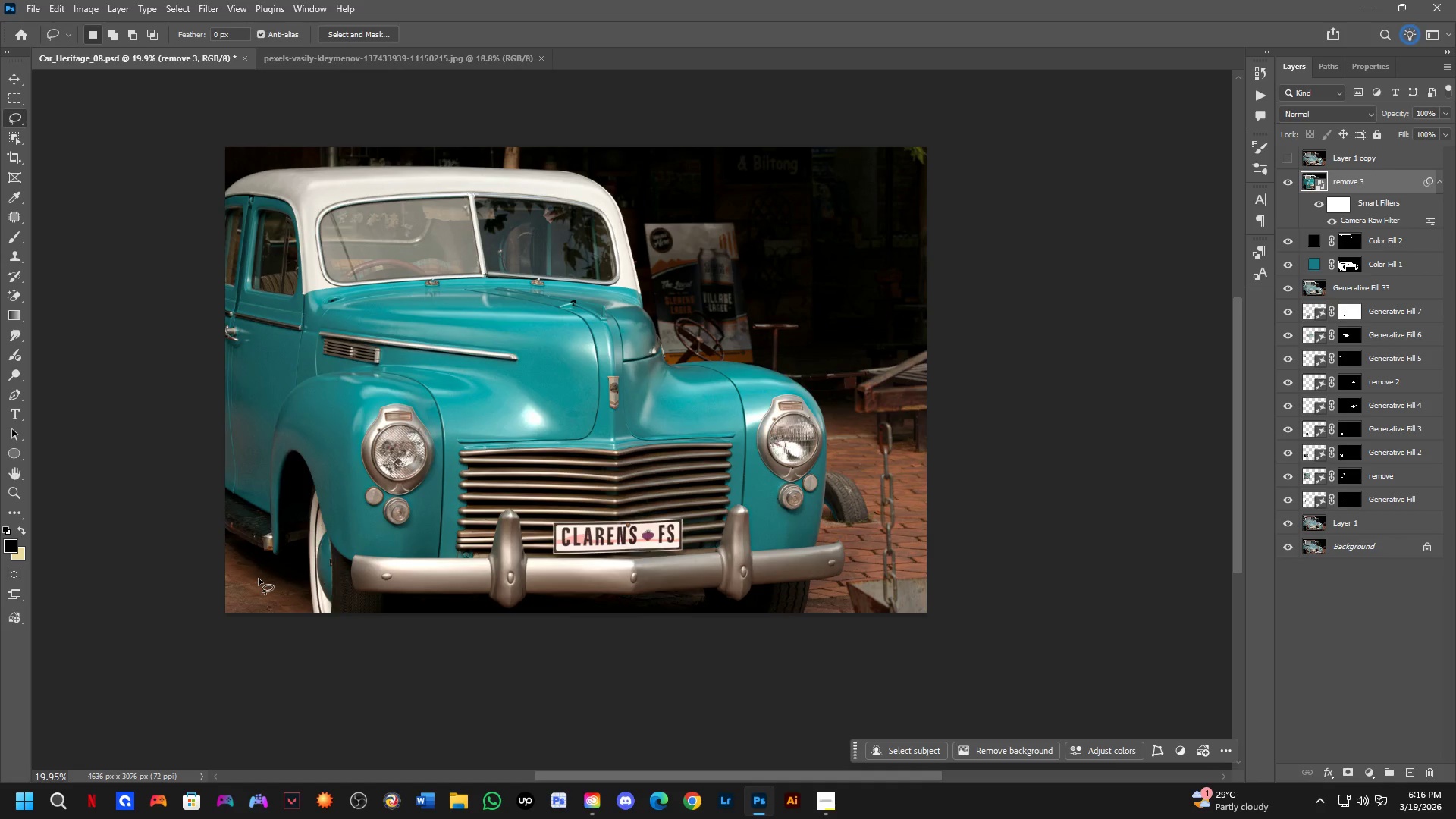 
wait(19.64)
 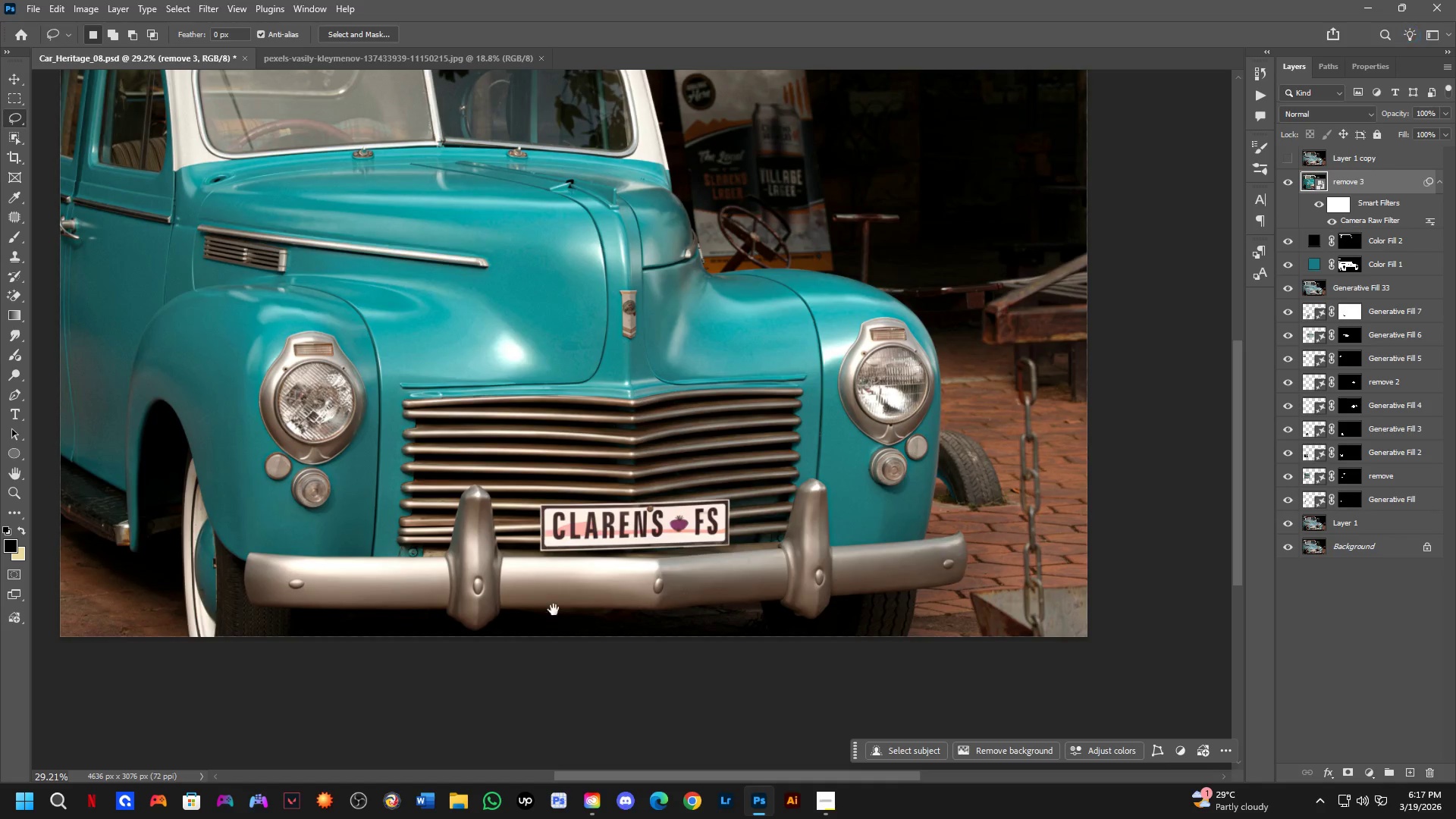 
hold_key(key=Space, duration=0.8)
 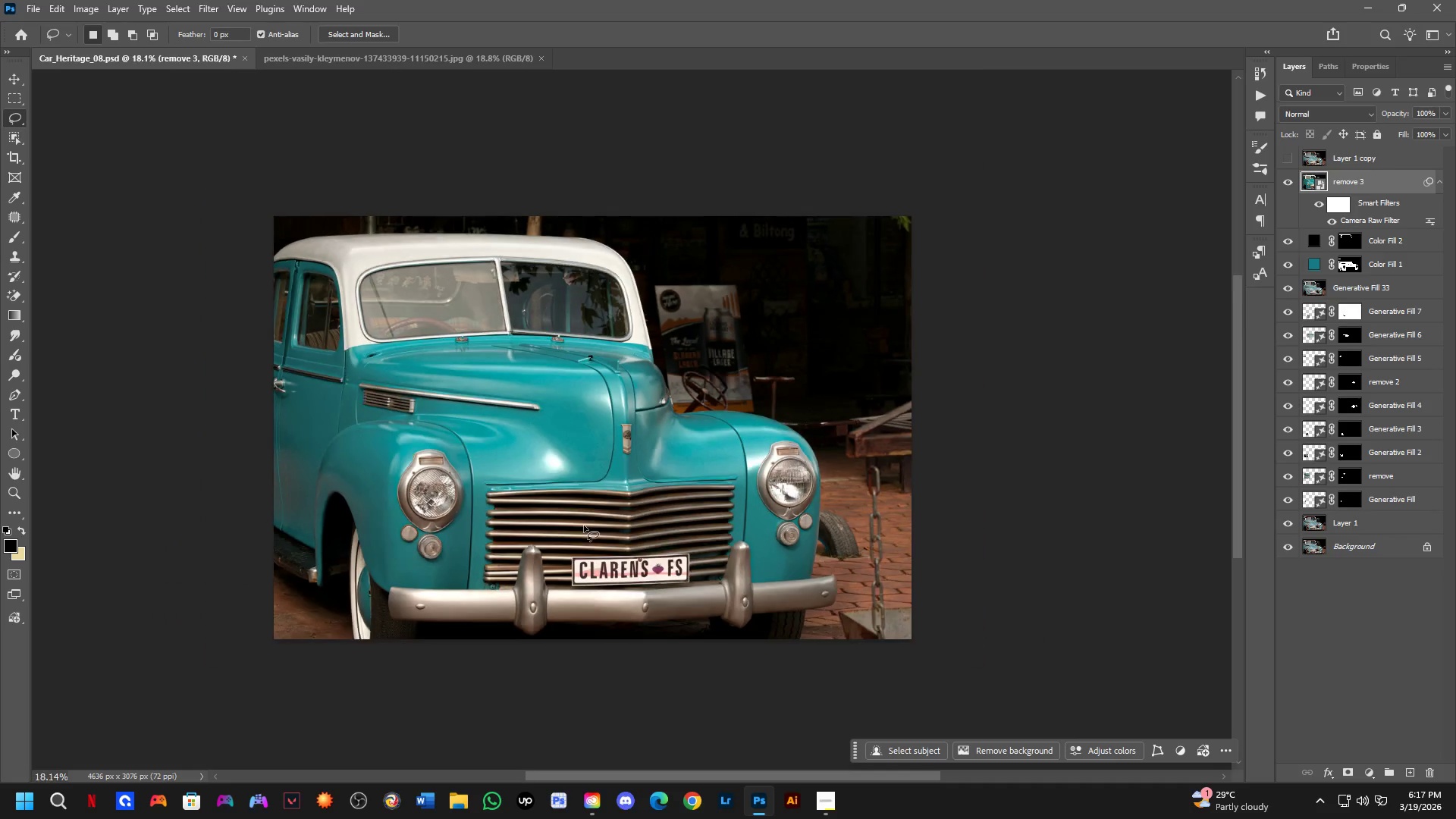 
left_click_drag(start_coordinate=[554, 517], to_coordinate=[576, 587])
 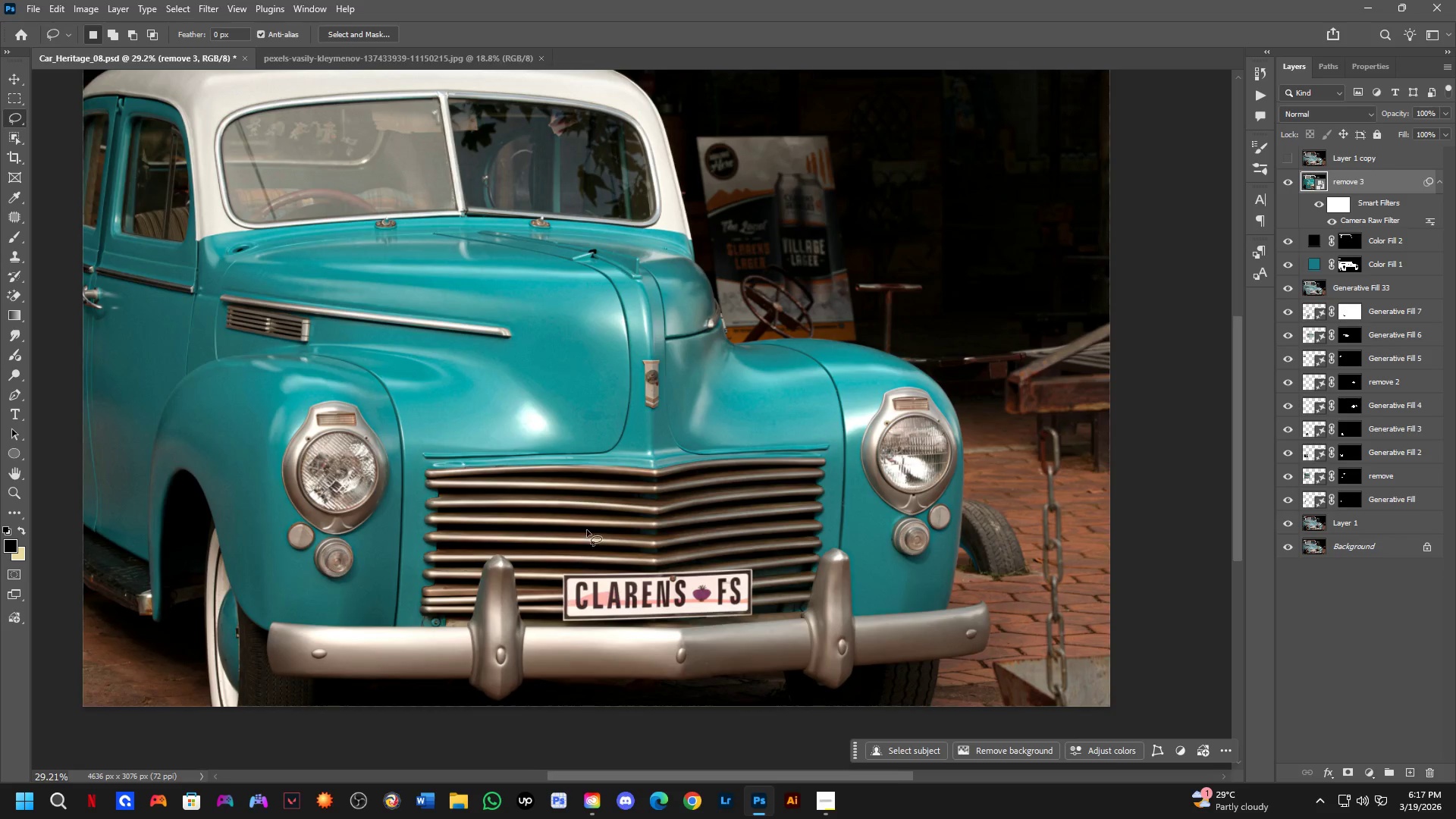 
scroll: coordinate [554, 610], scroll_direction: up, amount: 4.0
 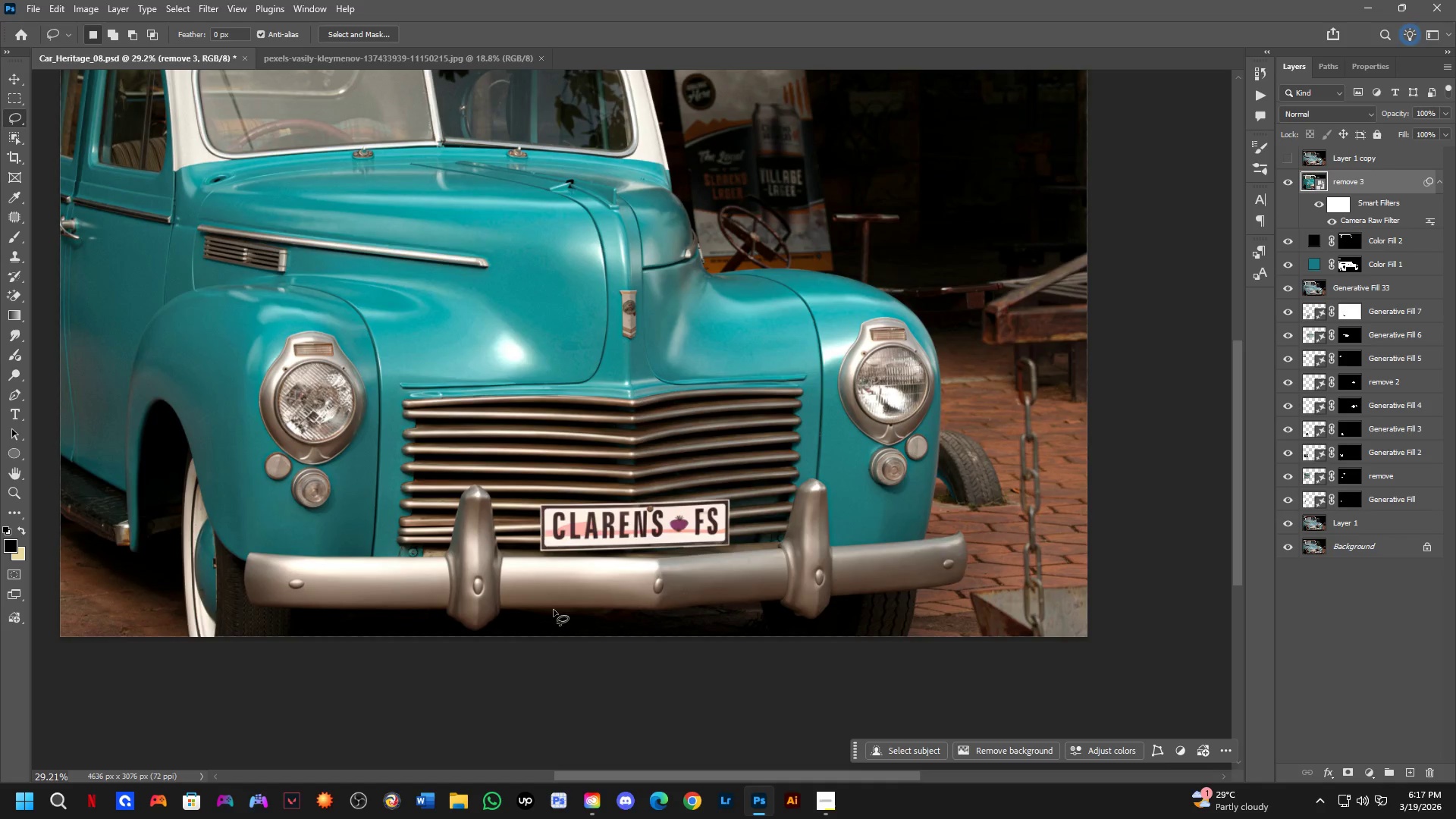 
hold_key(key=Space, duration=0.56)
 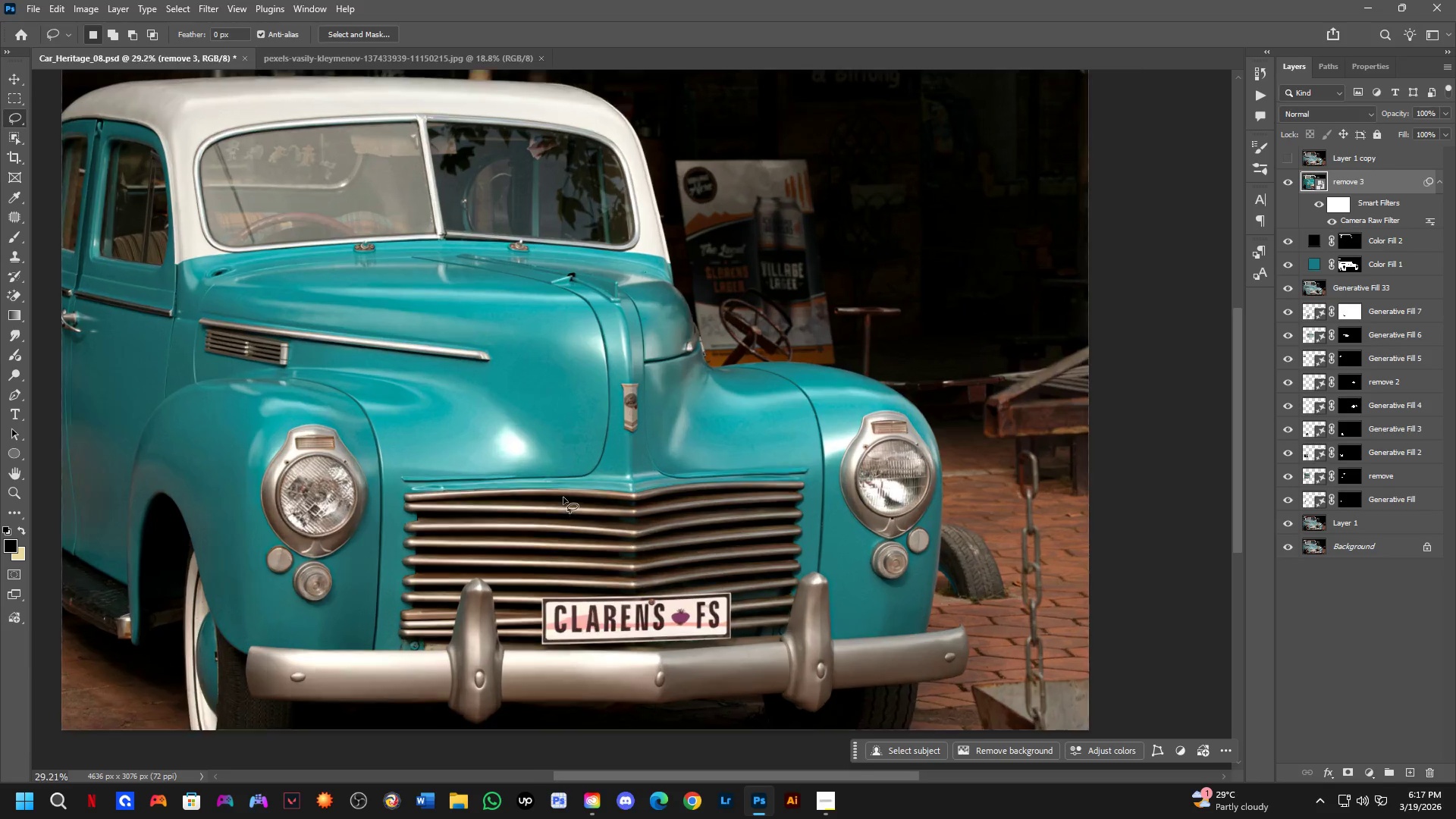 
left_click_drag(start_coordinate=[601, 519], to_coordinate=[580, 522])
 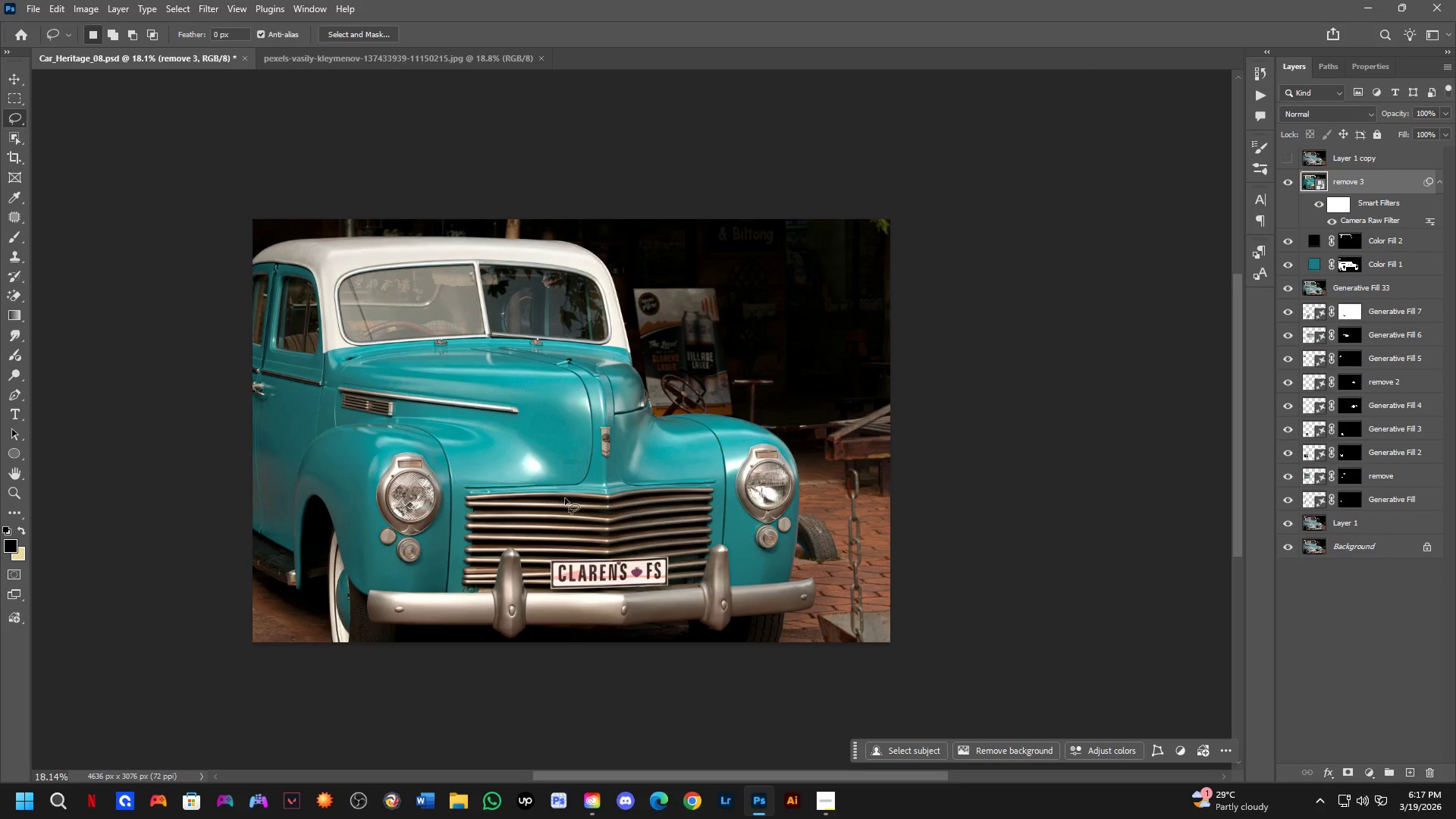 
scroll: coordinate [584, 526], scroll_direction: down, amount: 5.0
 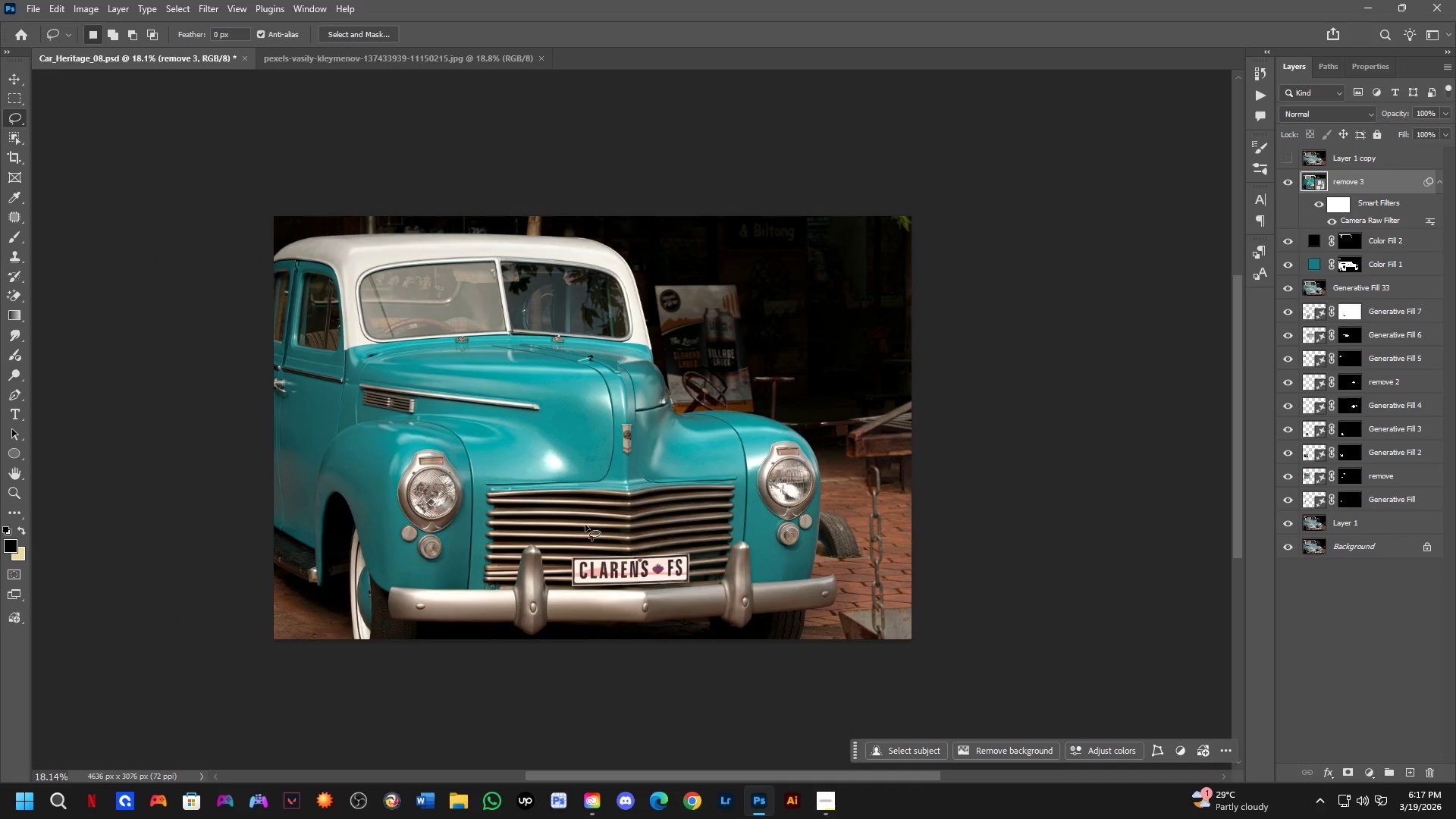 
hold_key(key=Space, duration=0.53)
 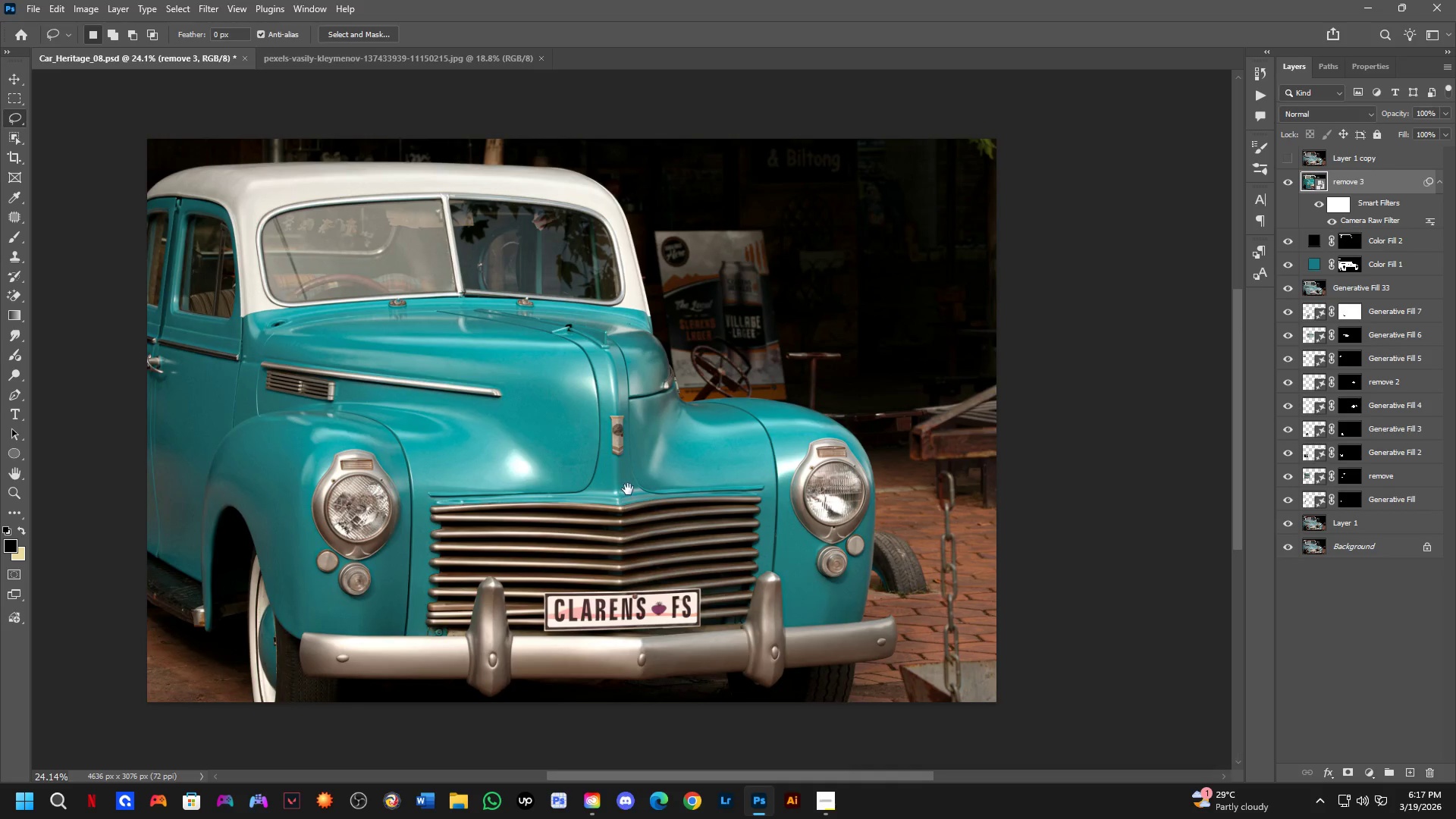 
left_click_drag(start_coordinate=[664, 476], to_coordinate=[639, 493])
 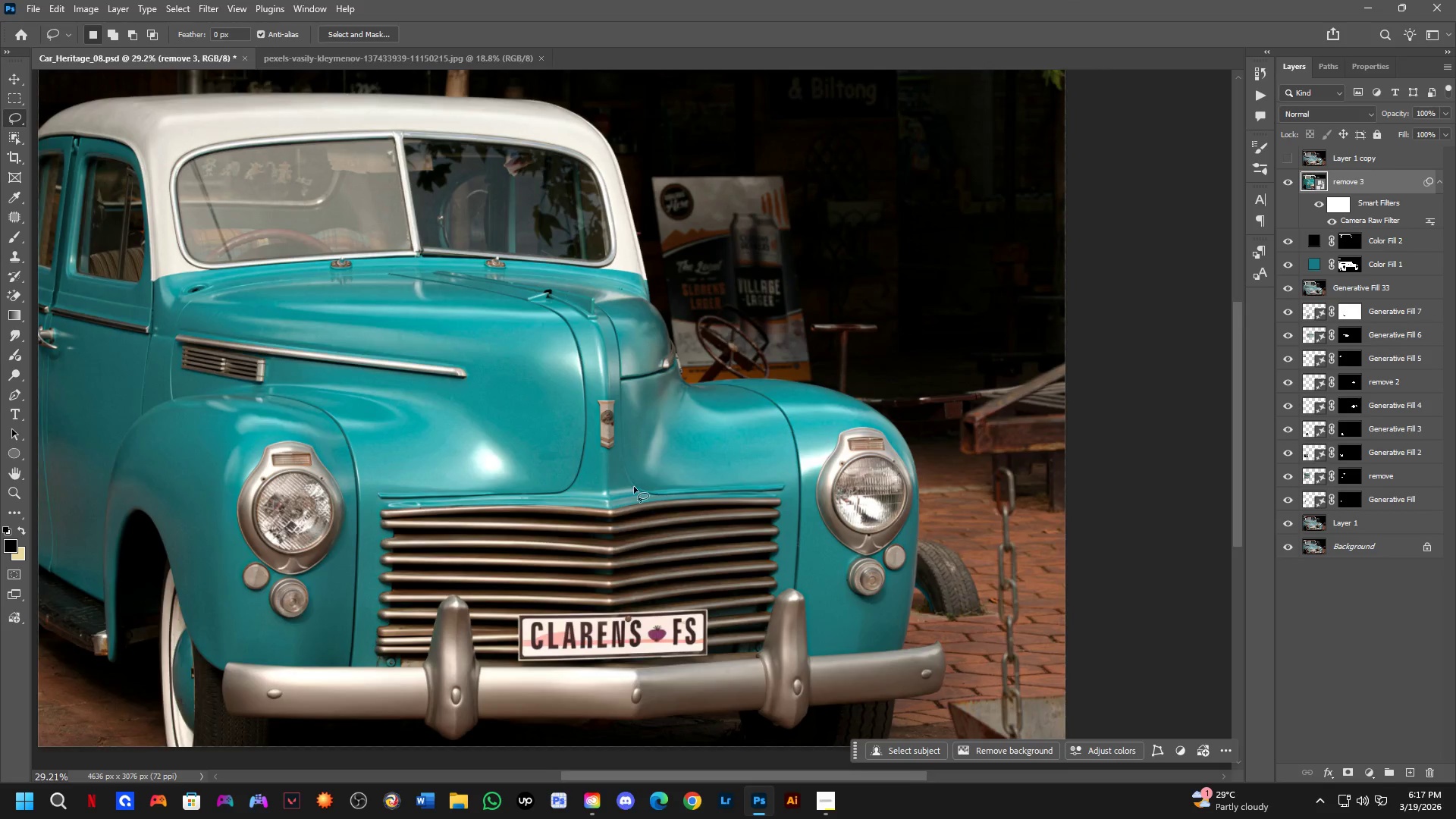 
scroll: coordinate [567, 496], scroll_direction: up, amount: 5.0
 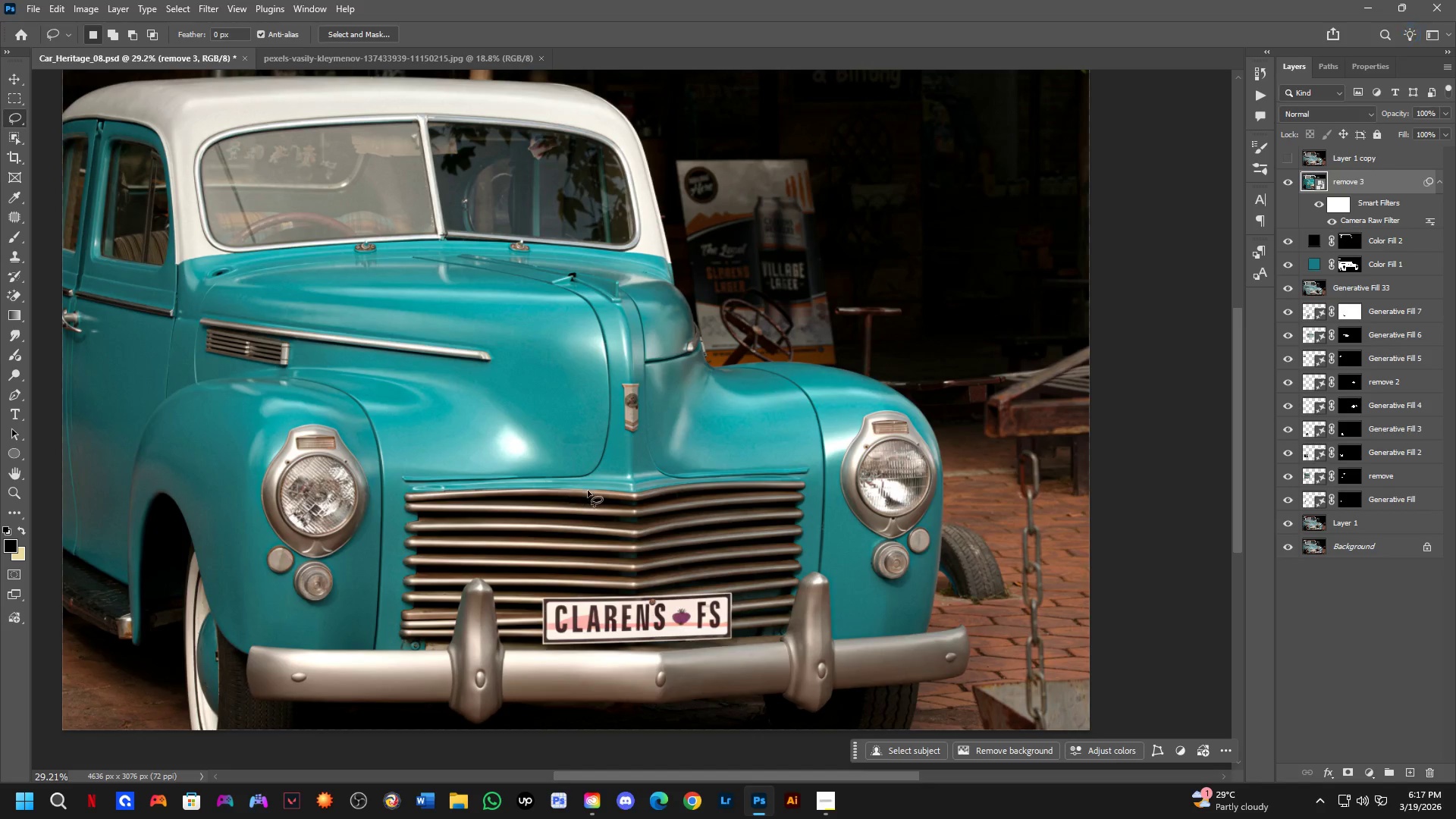 
hold_key(key=Space, duration=0.58)
 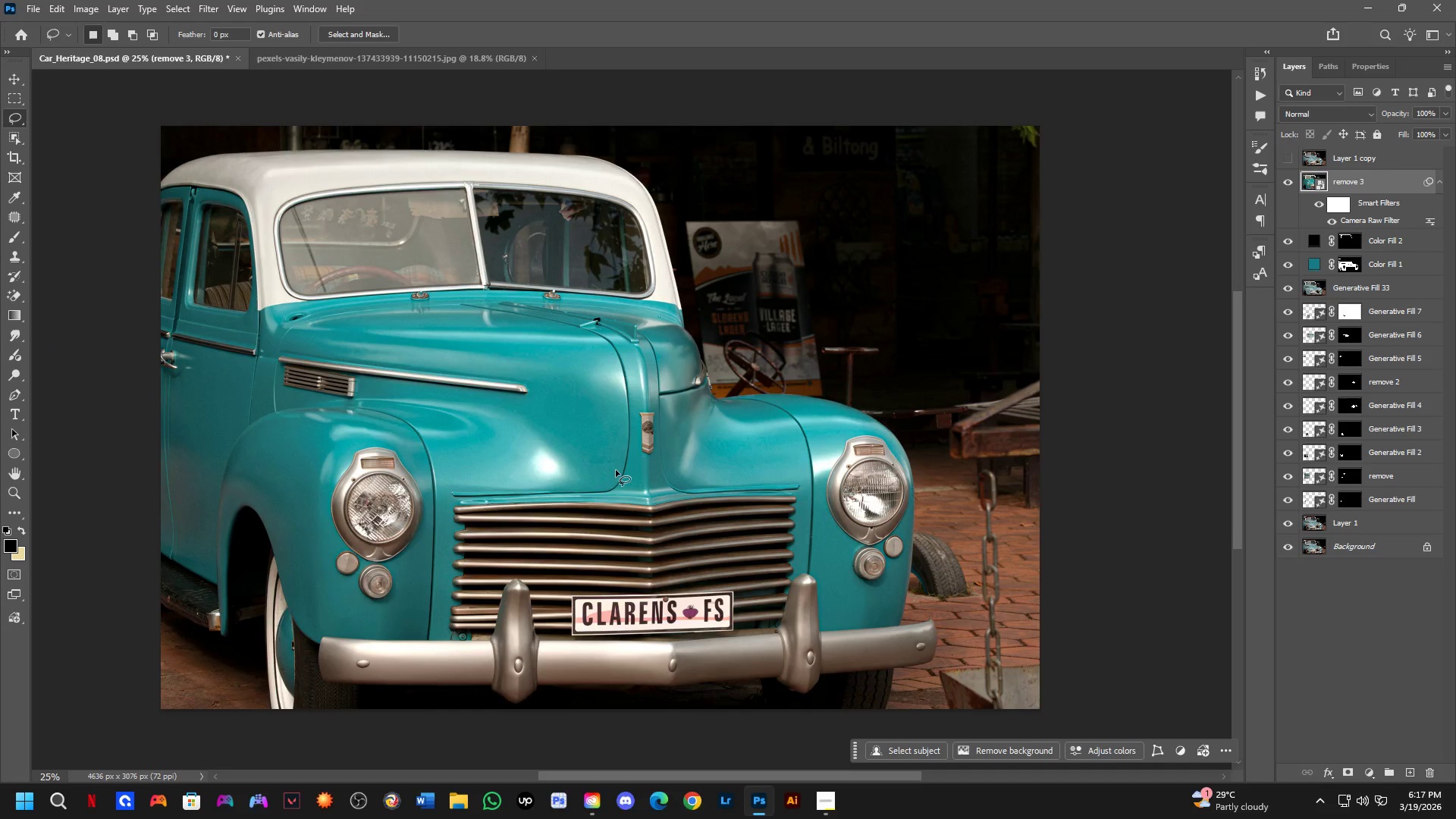 
left_click_drag(start_coordinate=[609, 489], to_coordinate=[644, 488])
 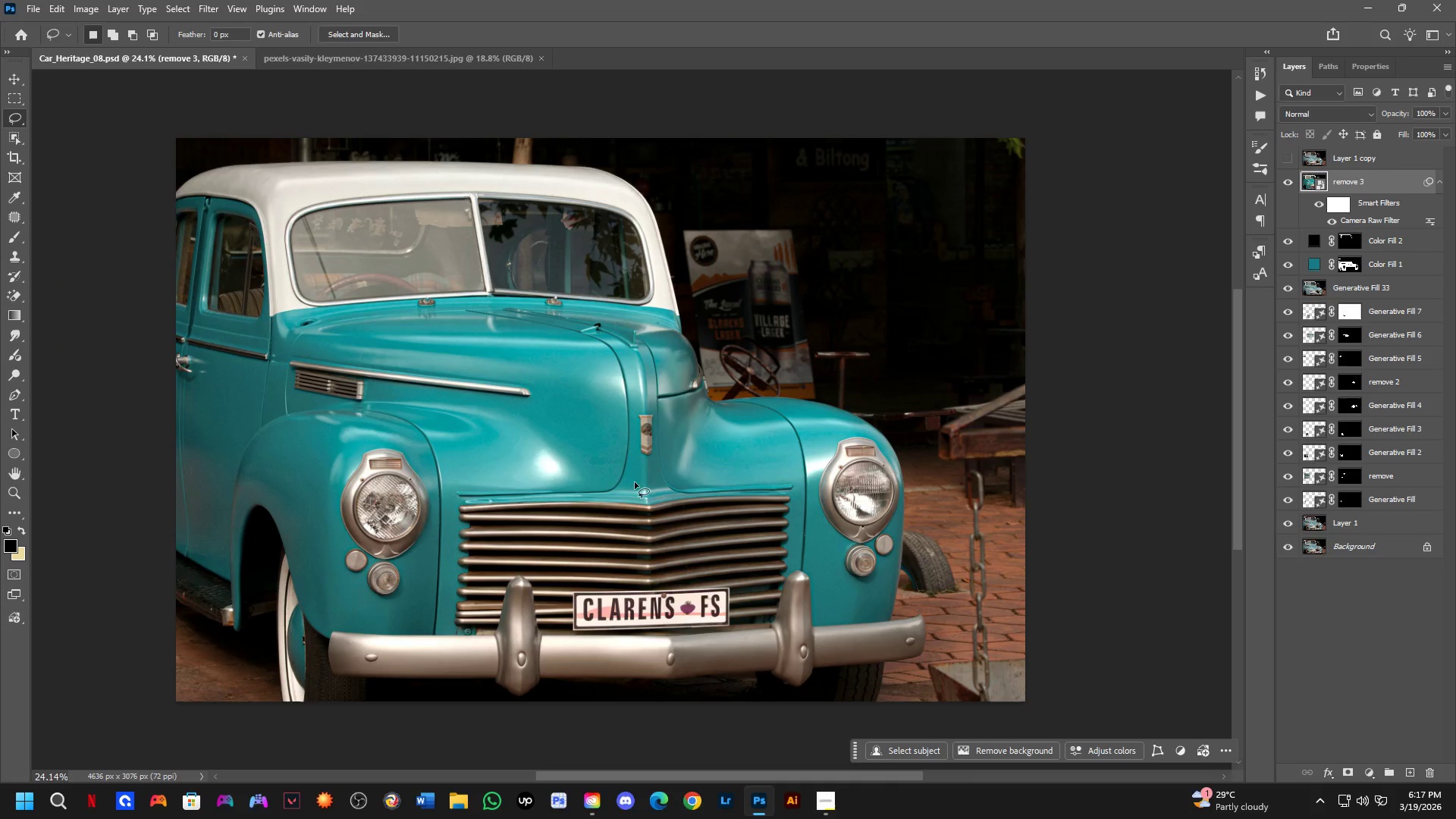 
scroll: coordinate [634, 487], scroll_direction: down, amount: 2.0
 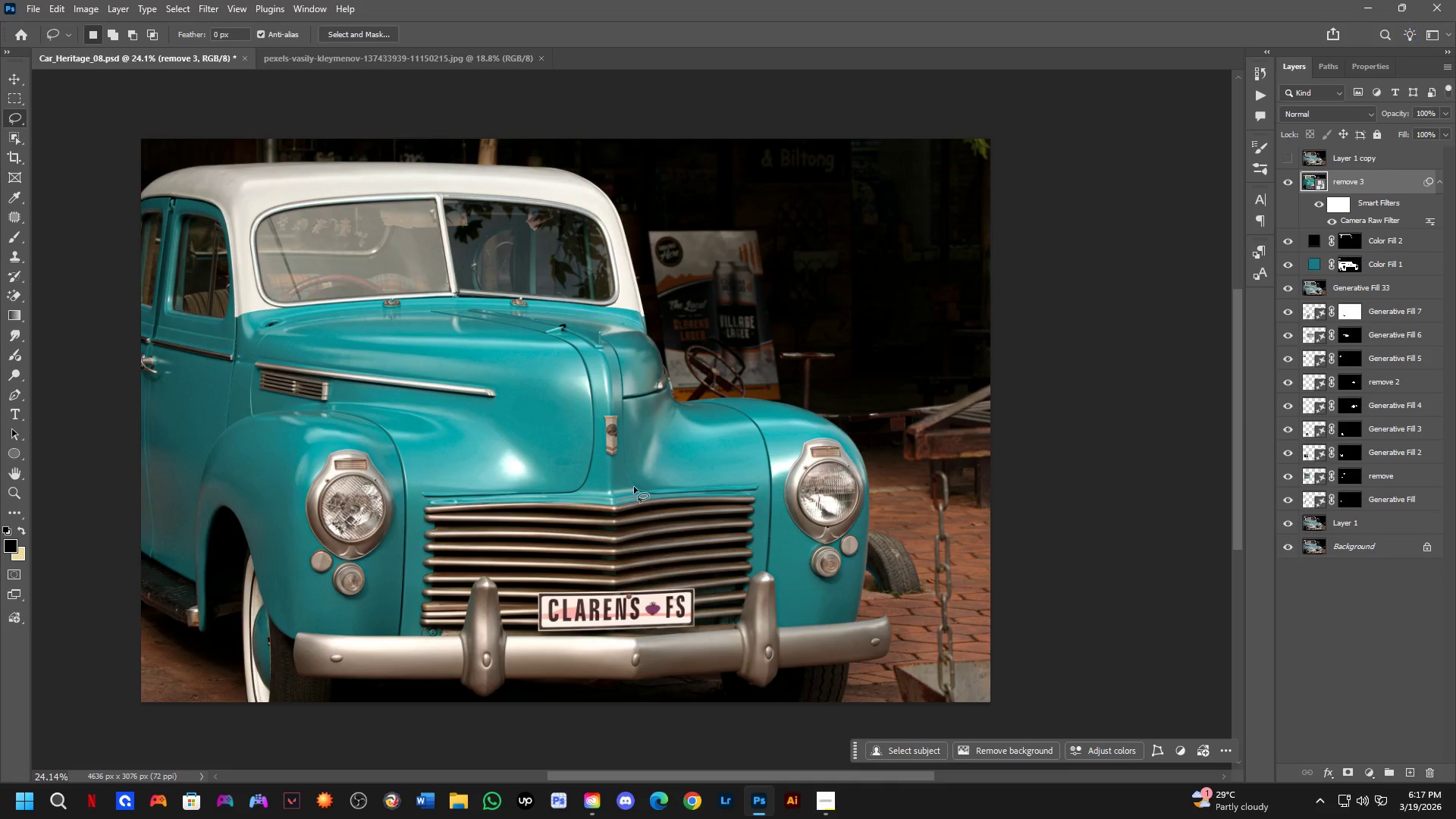 
key(Shift+ShiftLeft)
 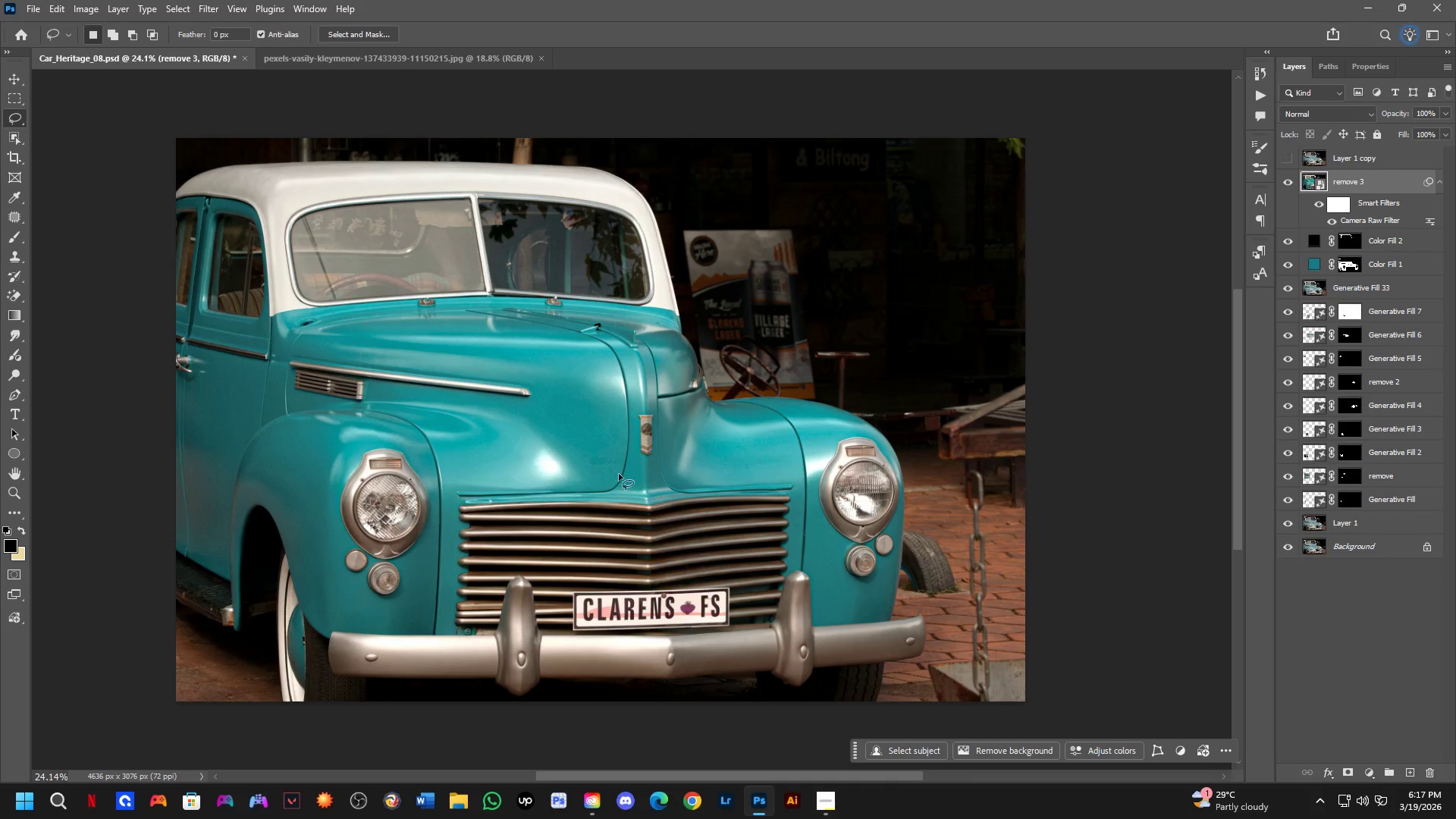 
hold_key(key=Space, duration=1.52)
 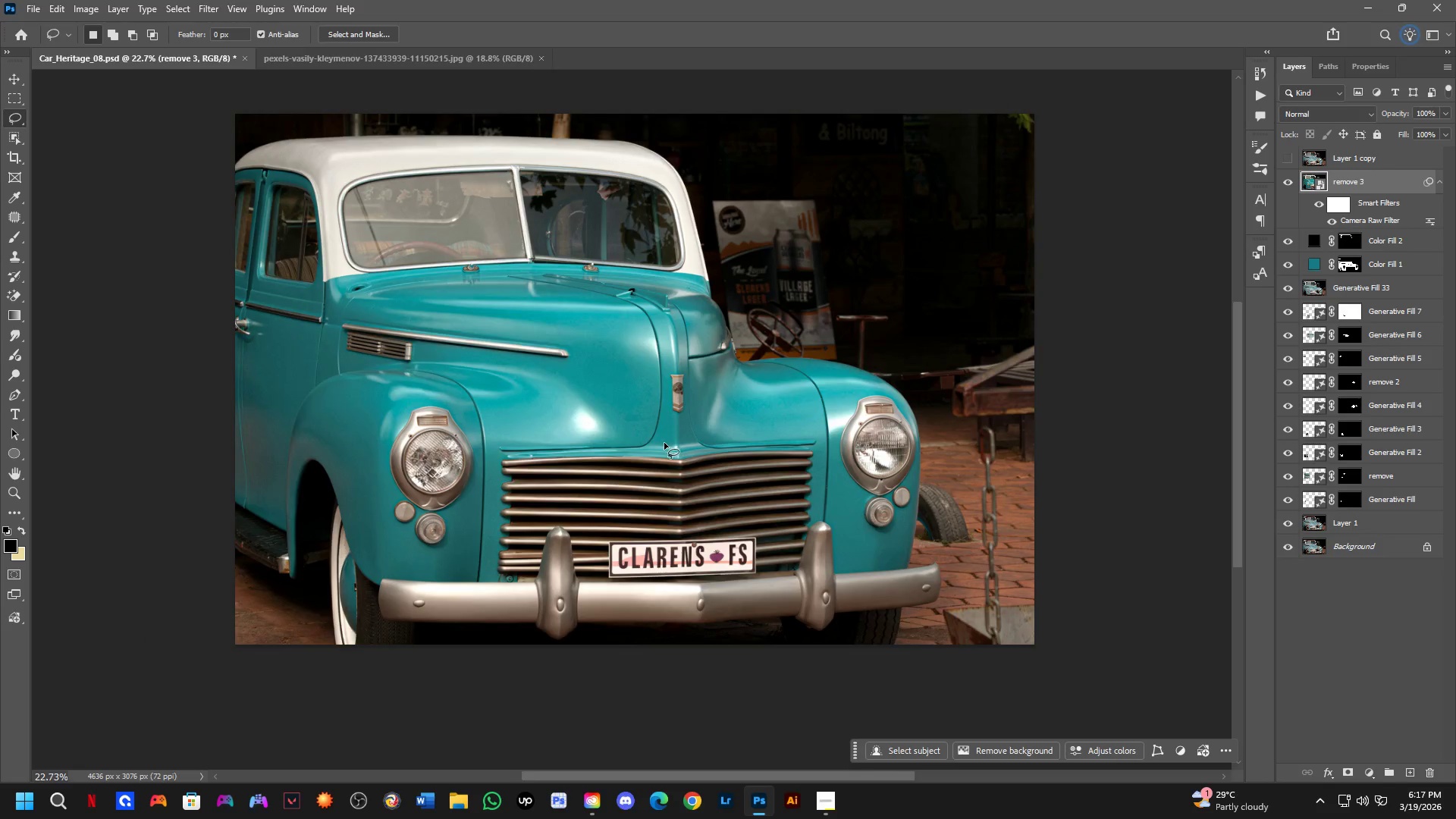 
left_click_drag(start_coordinate=[638, 485], to_coordinate=[671, 442])
 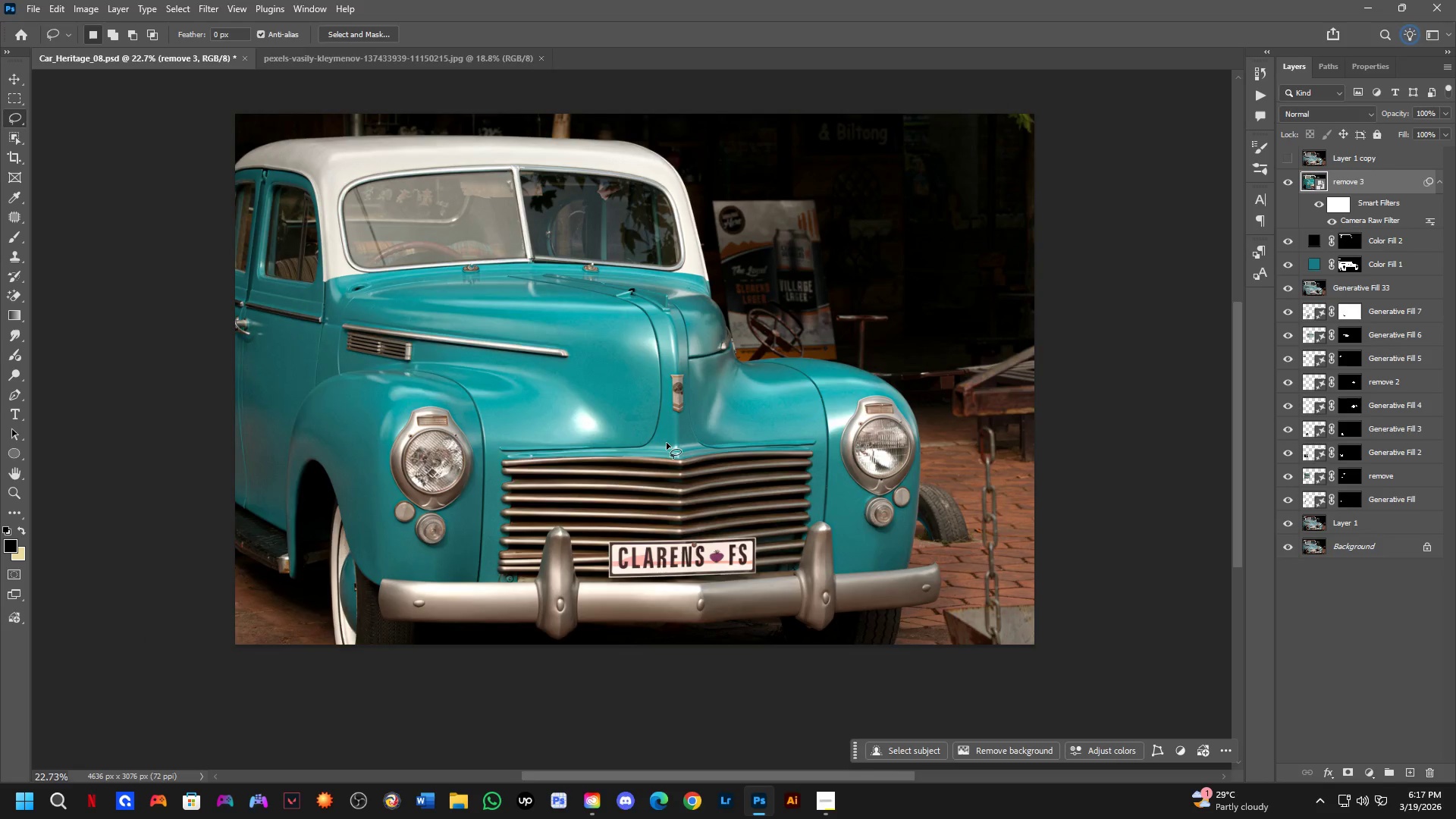 
scroll: coordinate [616, 470], scroll_direction: none, amount: 0.0
 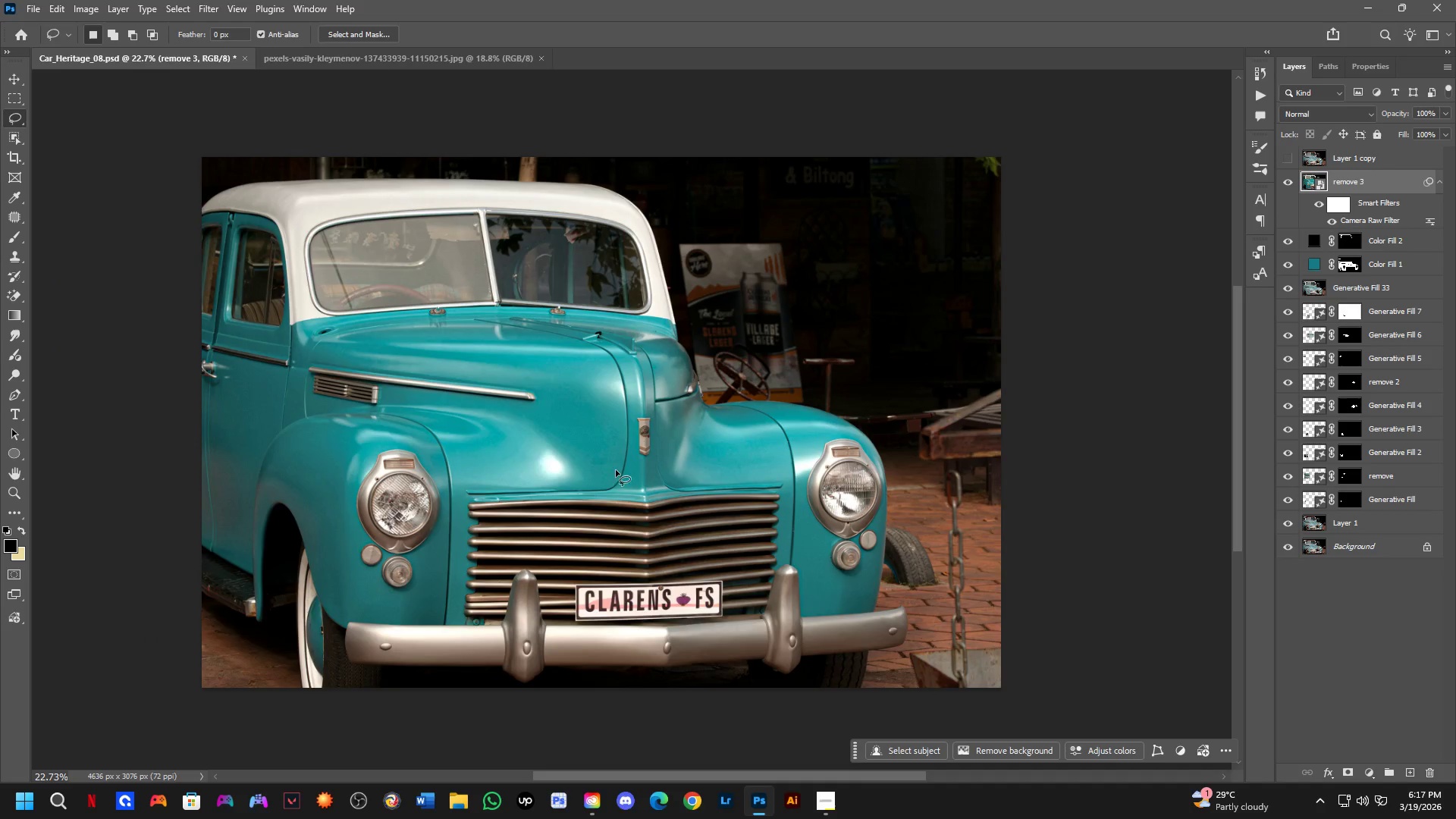 
hold_key(key=Space, duration=0.5)
 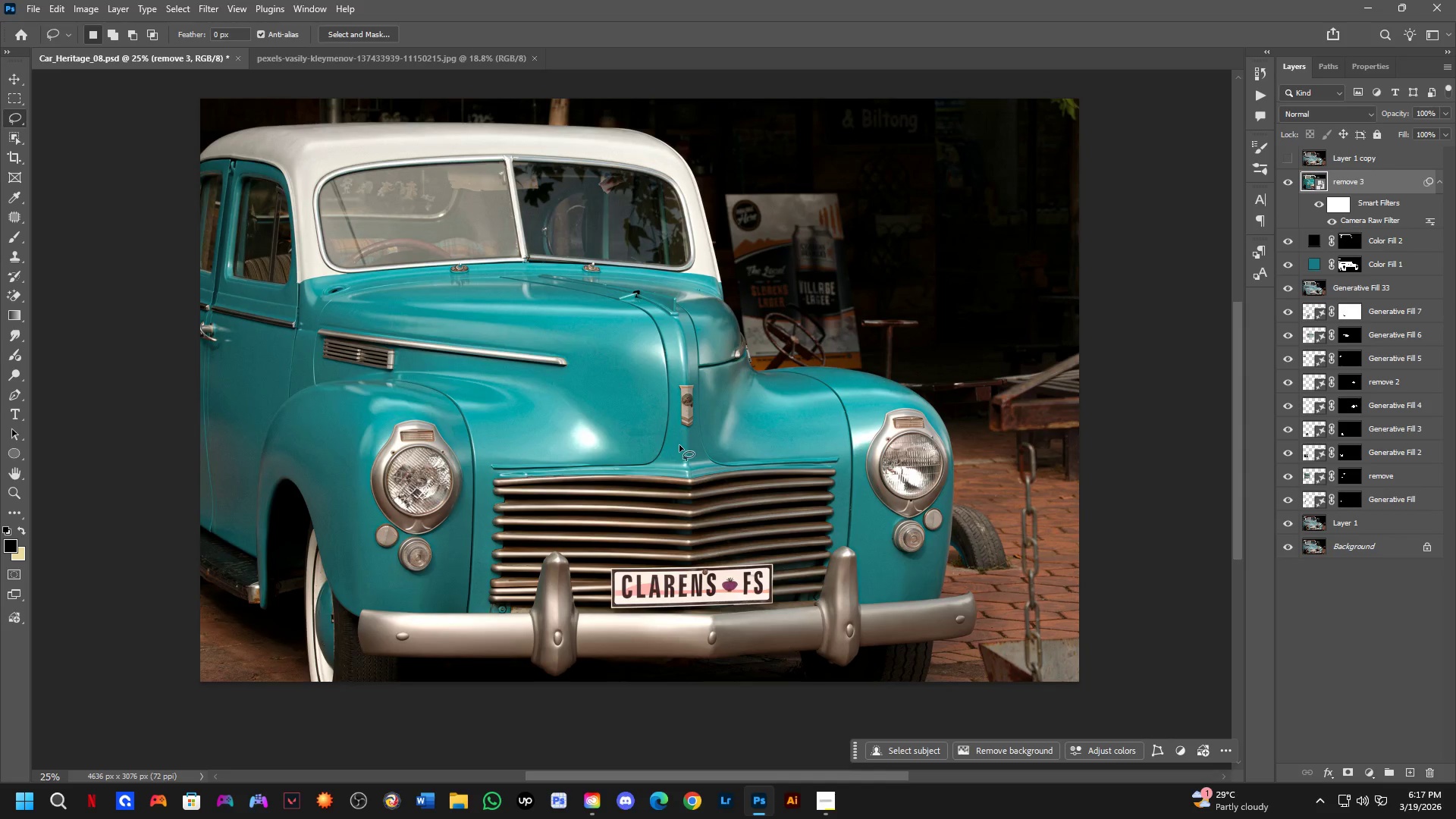 
left_click_drag(start_coordinate=[667, 427], to_coordinate=[673, 447])
 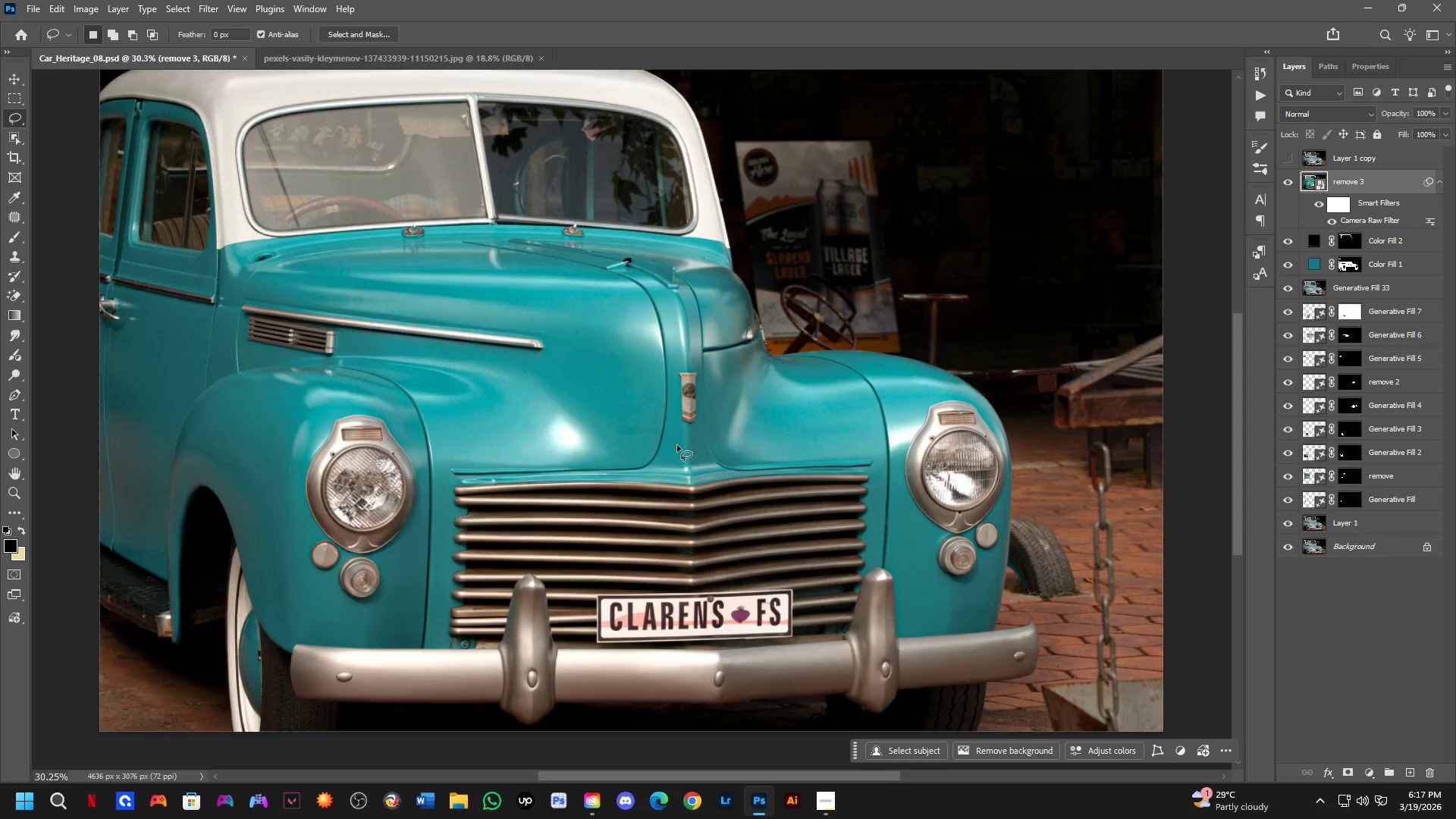 
scroll: coordinate [664, 443], scroll_direction: up, amount: 3.0
 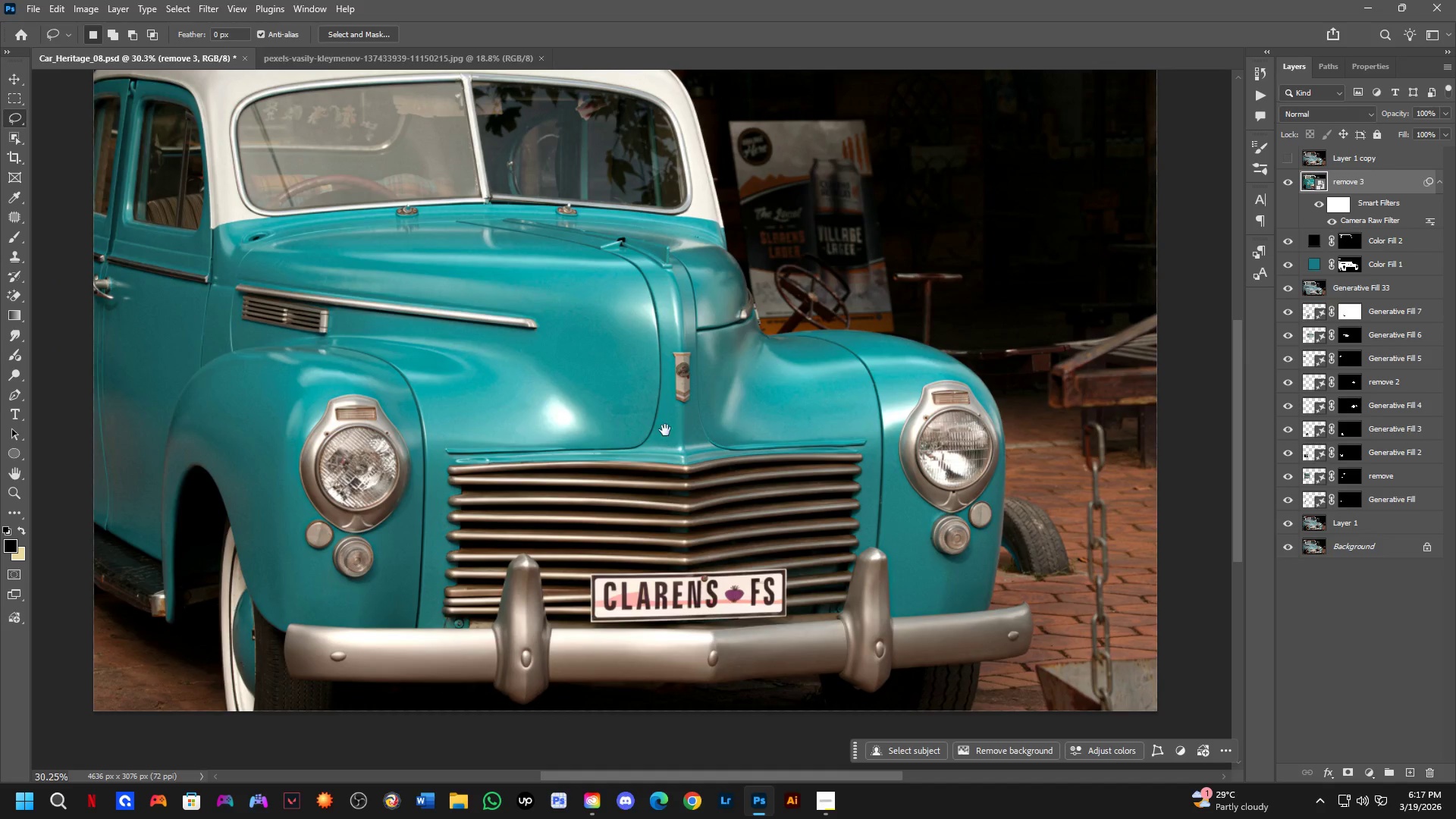 
hold_key(key=Space, duration=0.97)
 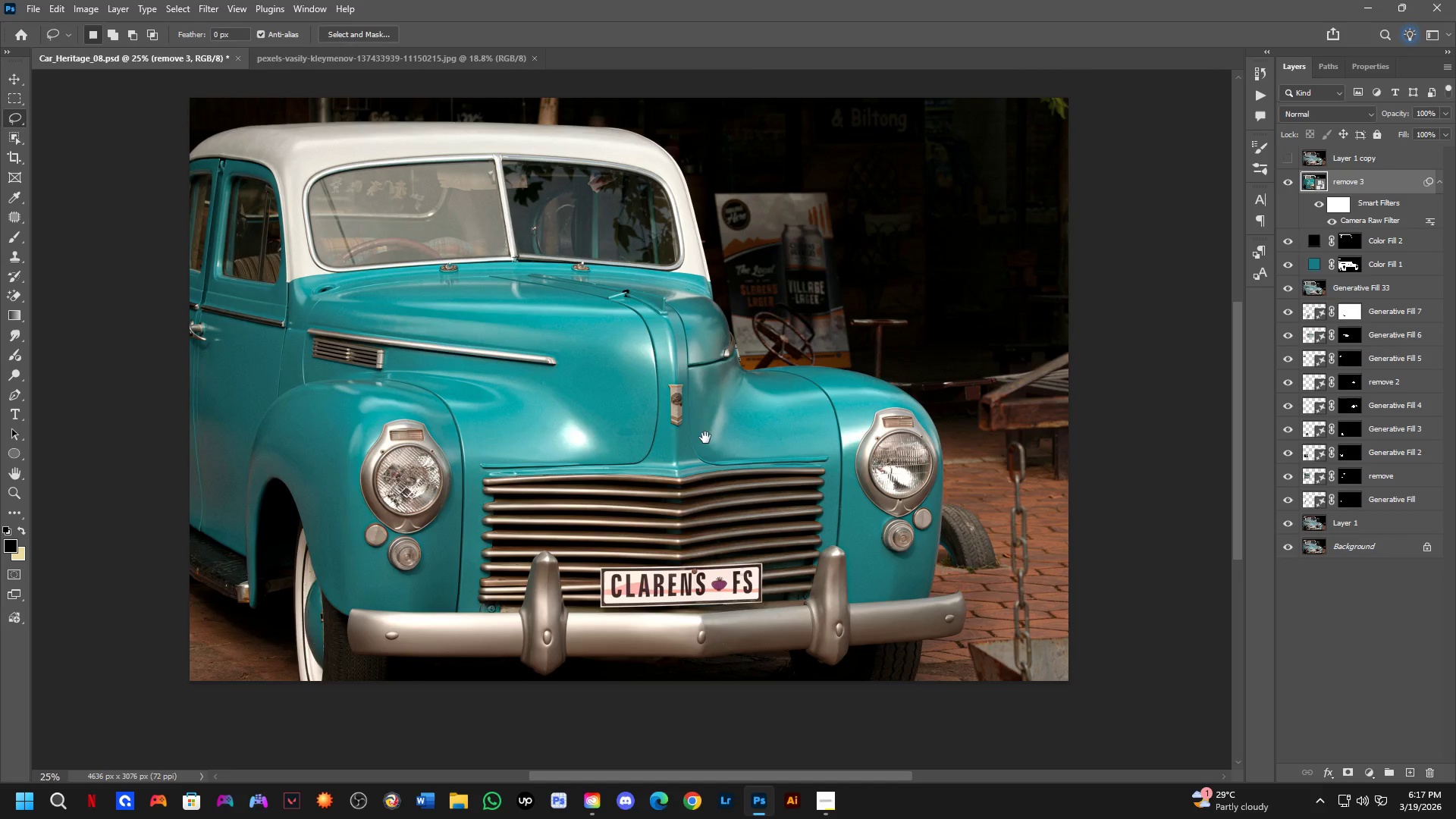 
scroll: coordinate [677, 445], scroll_direction: down, amount: 2.0
 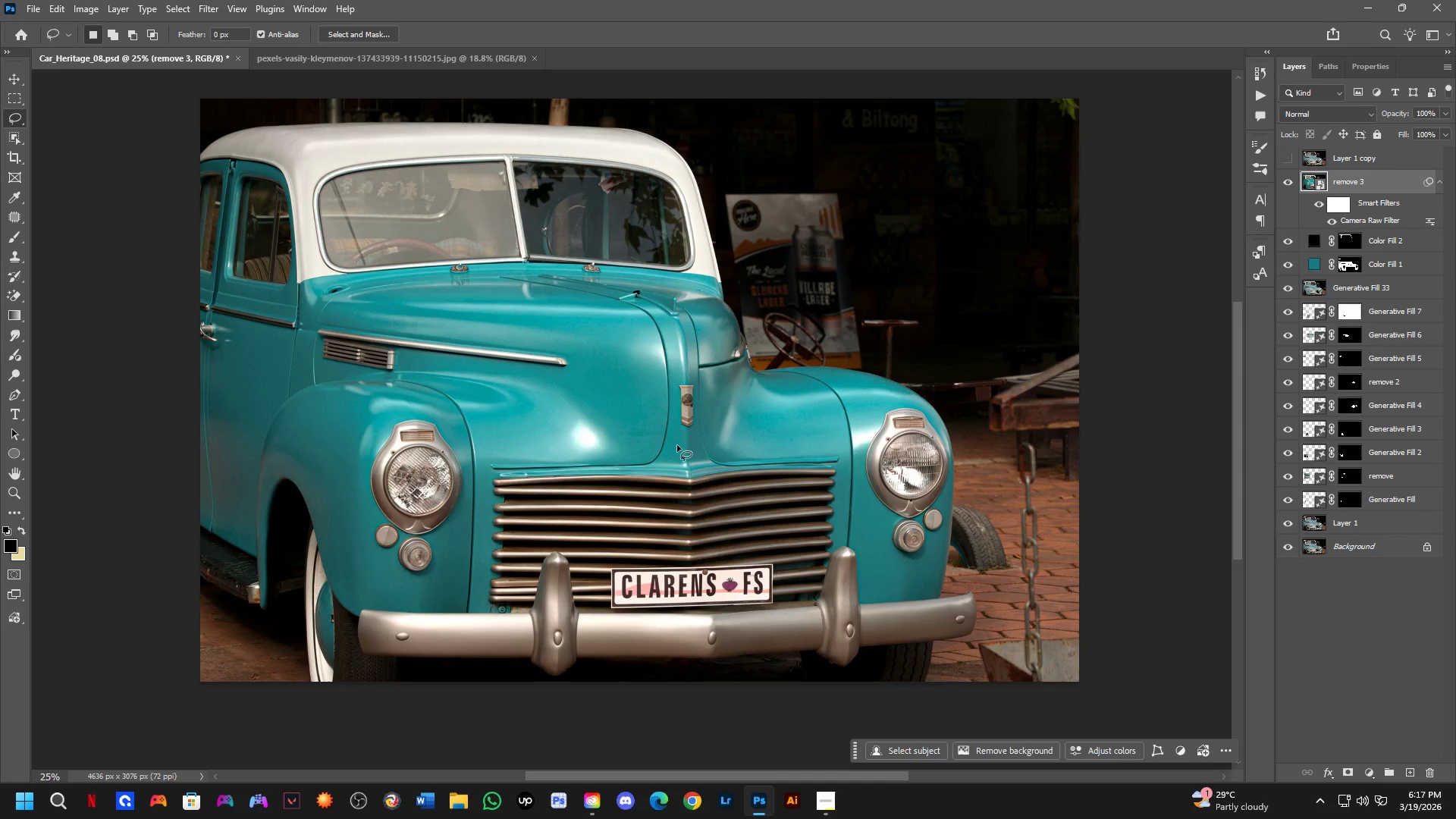 
left_click_drag(start_coordinate=[716, 438], to_coordinate=[705, 438])
 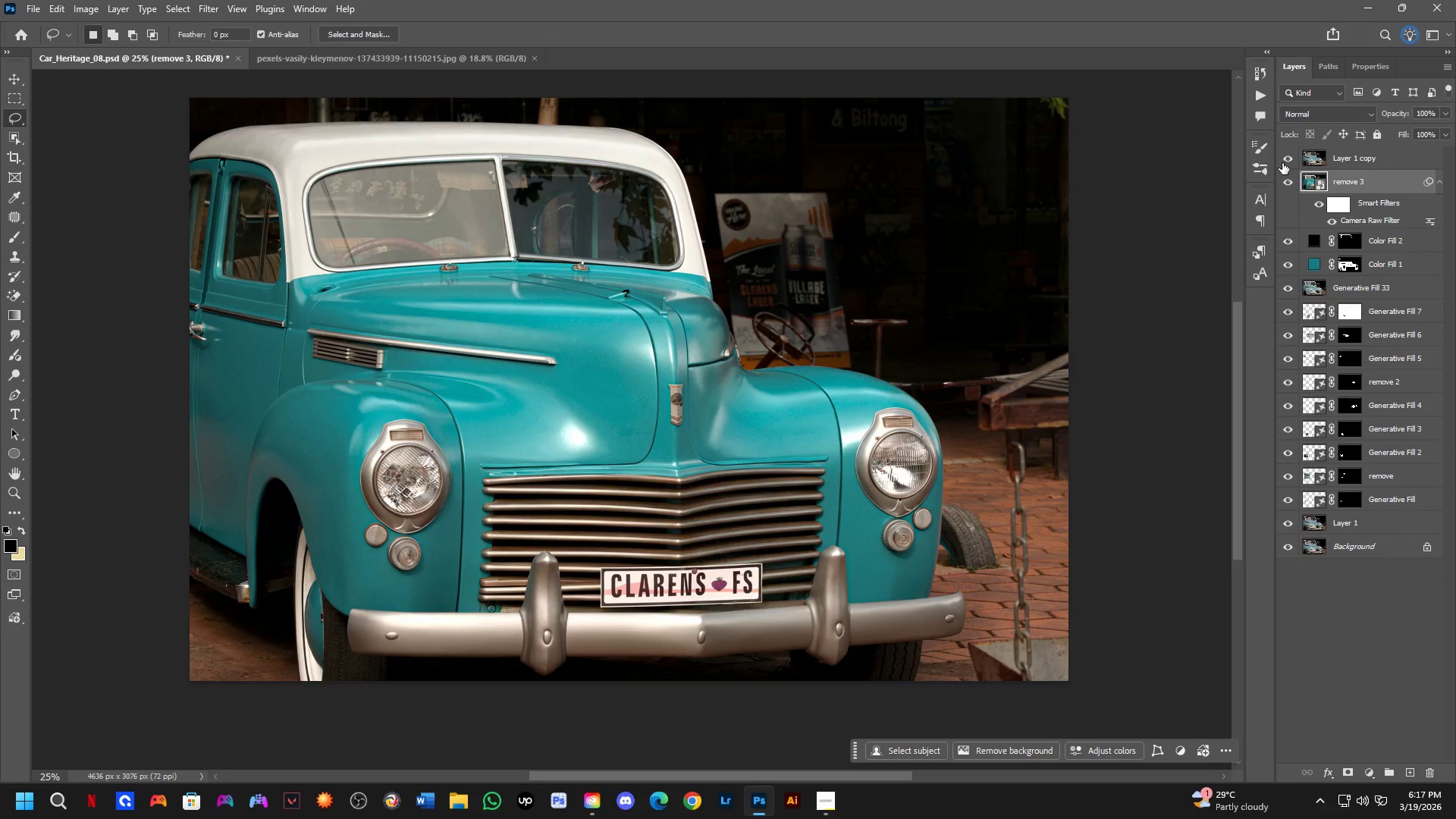 
double_click([1282, 163])
 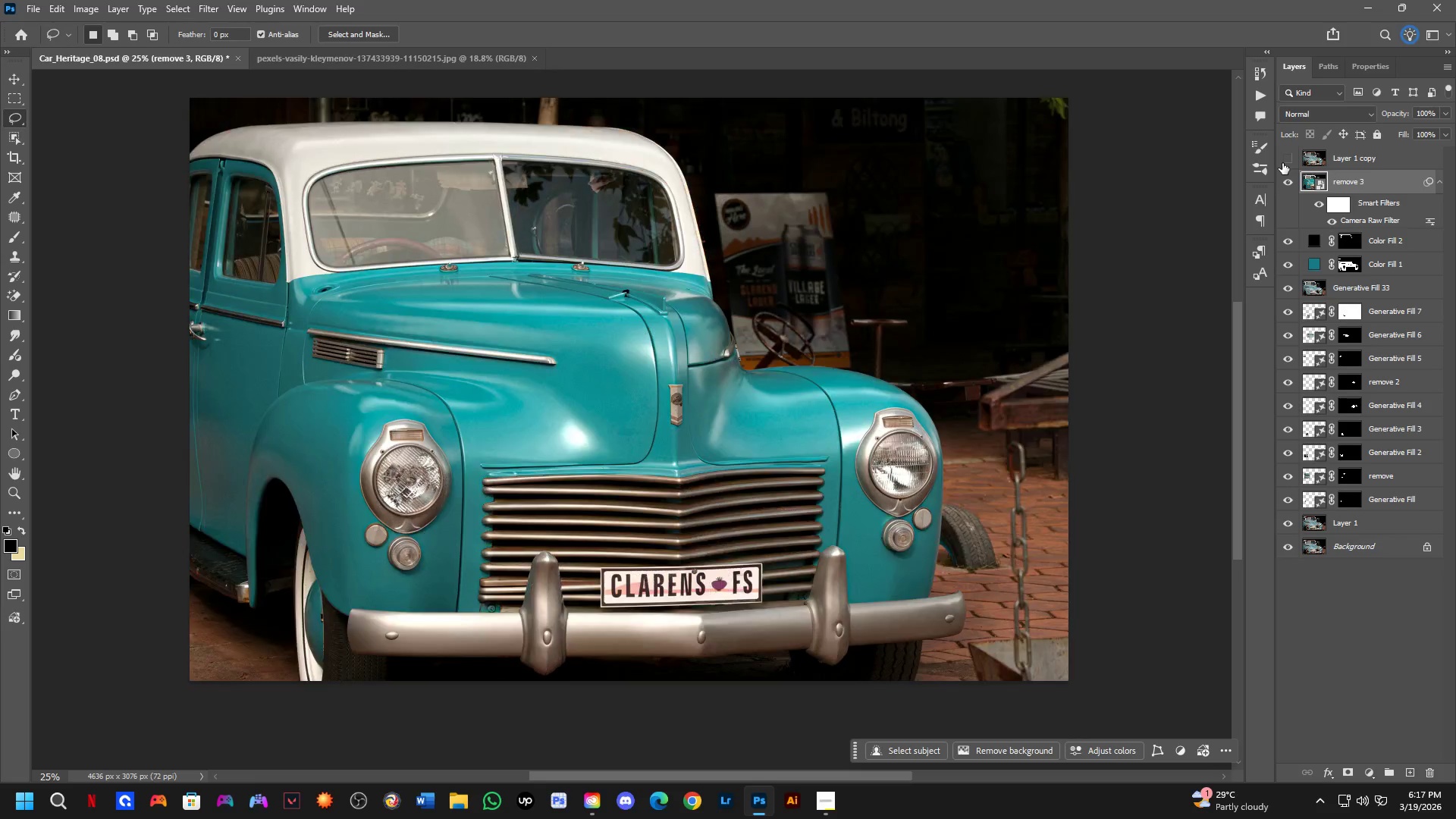 
triple_click([1282, 163])
 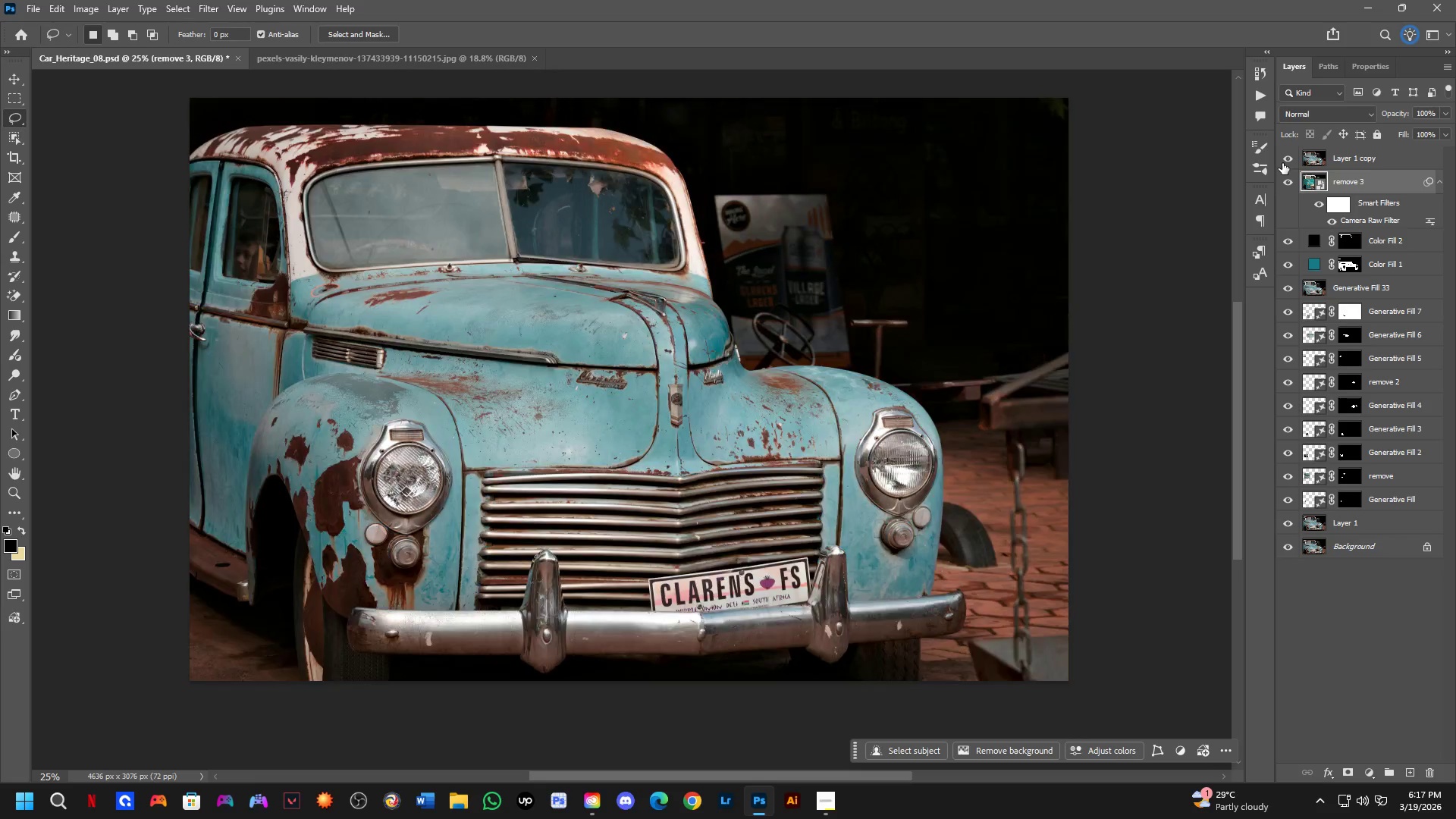 
triple_click([1282, 163])
 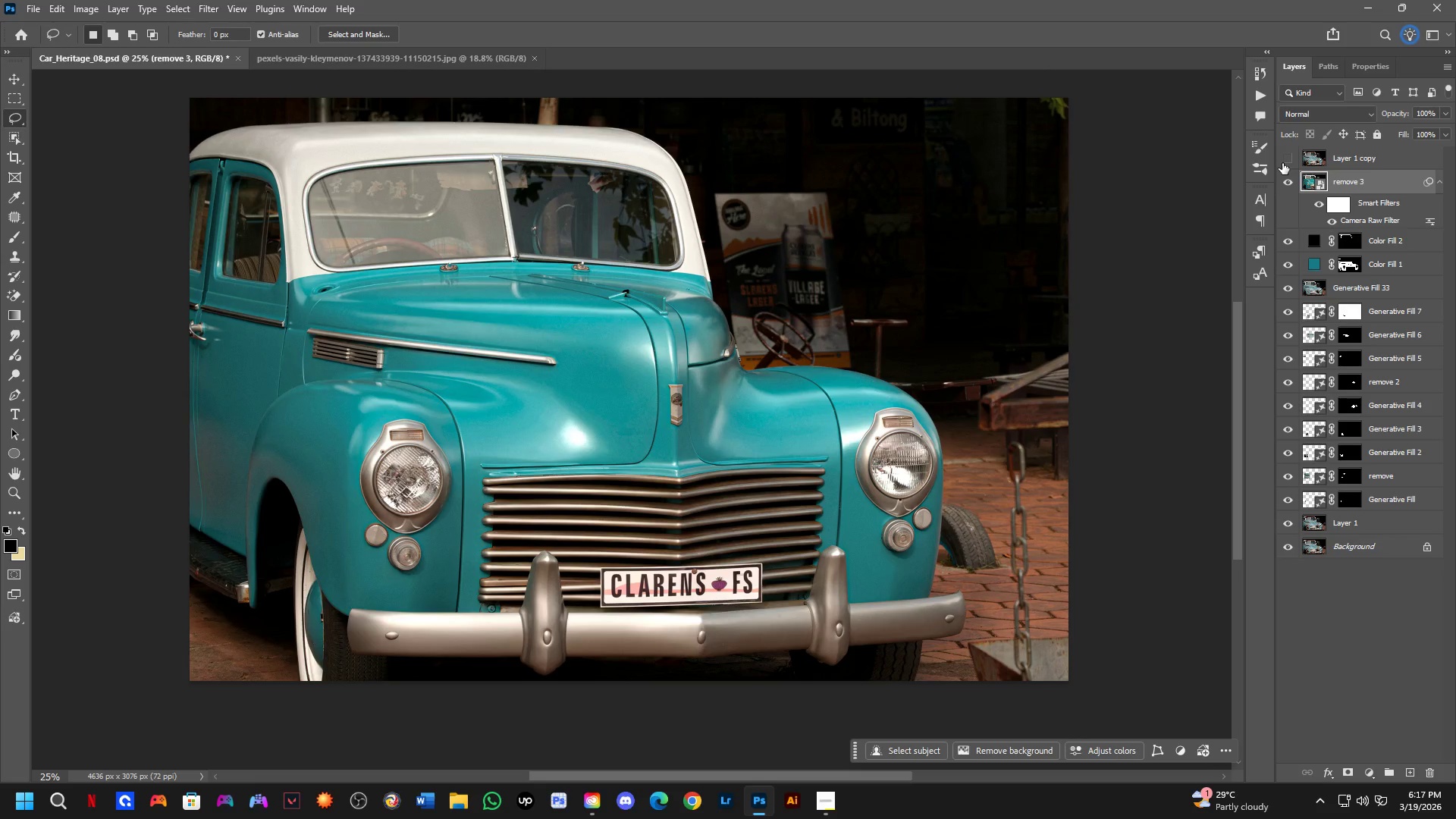 
triple_click([1282, 163])
 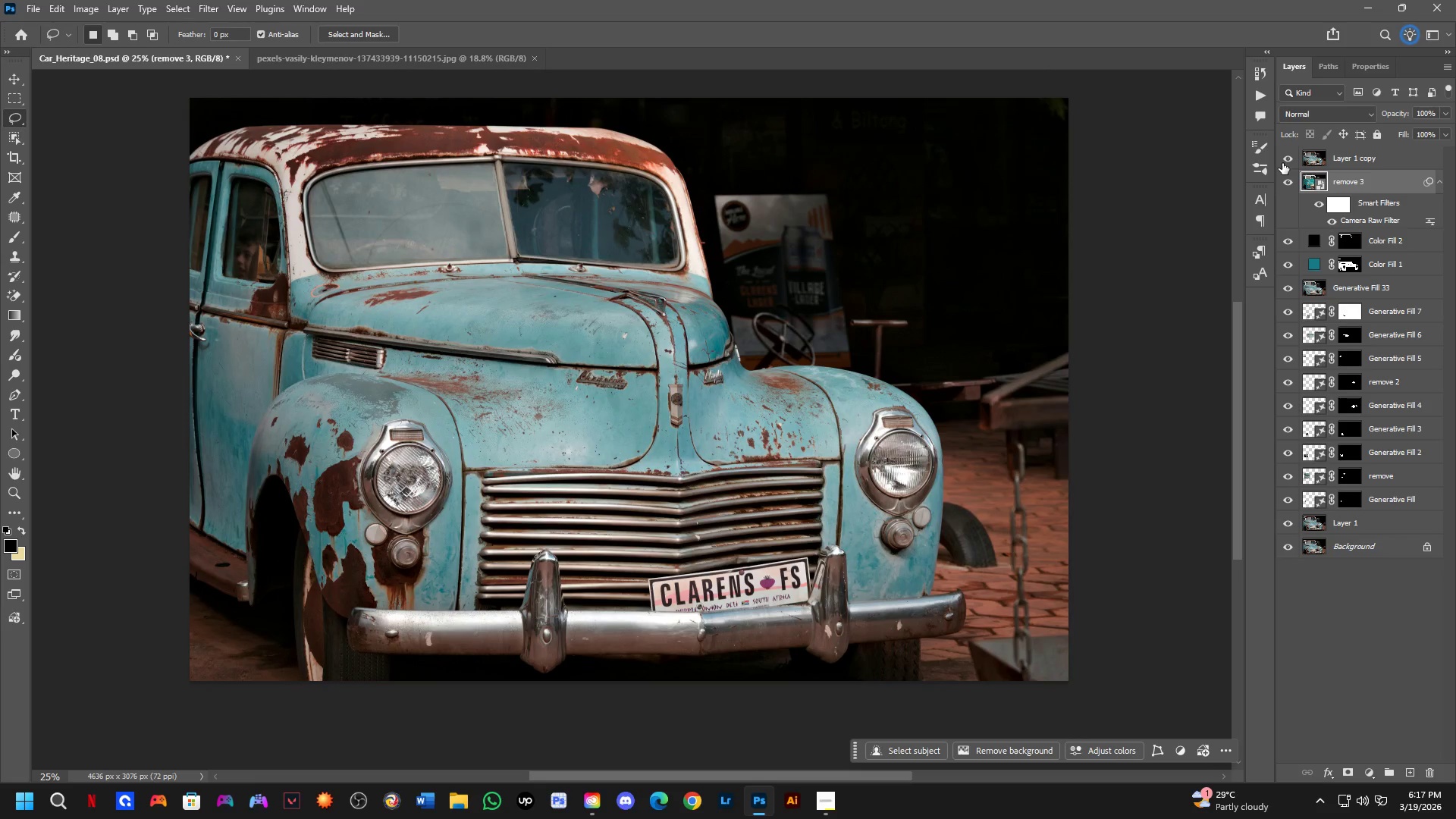 
triple_click([1282, 163])
 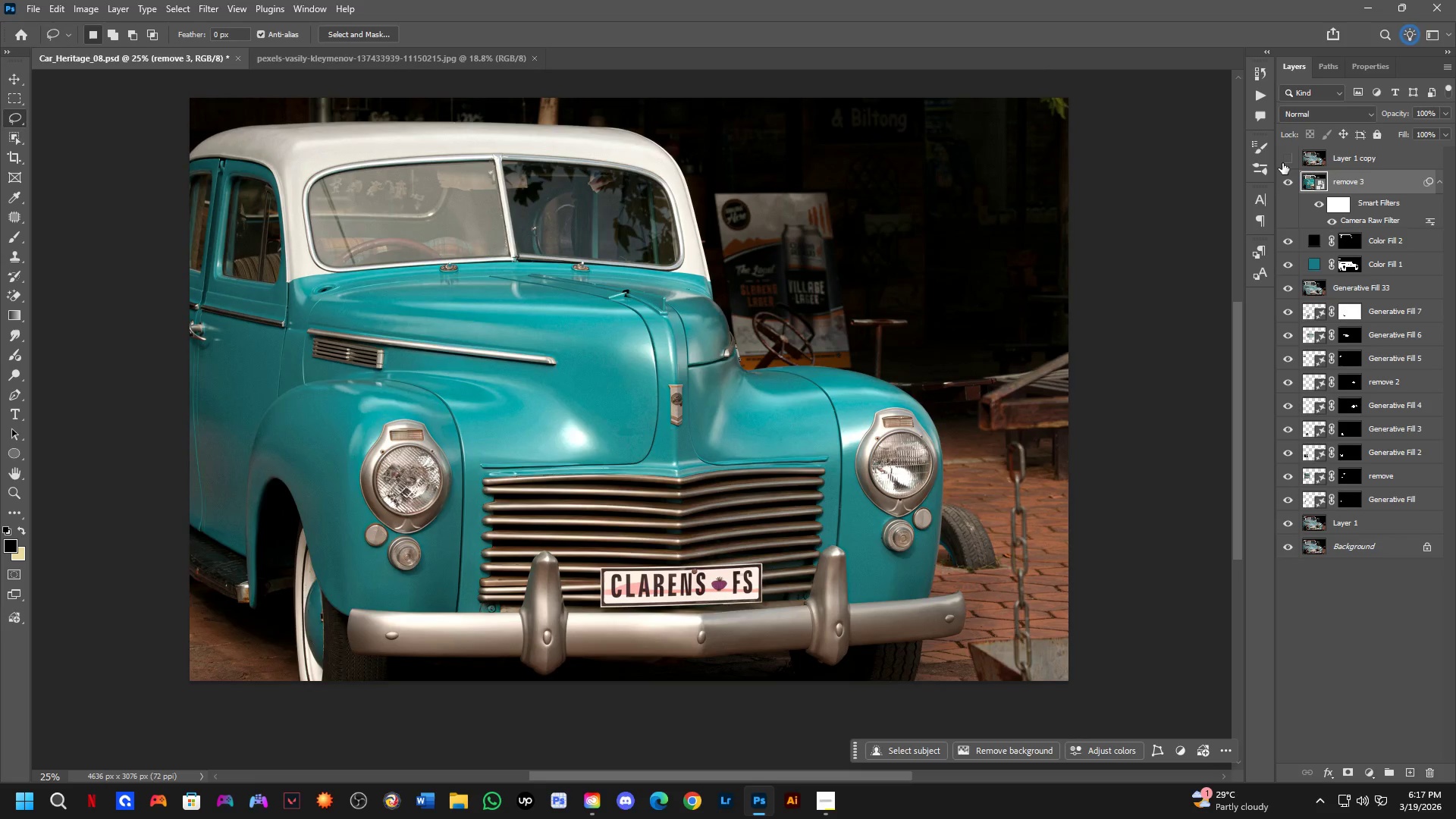 
triple_click([1282, 163])
 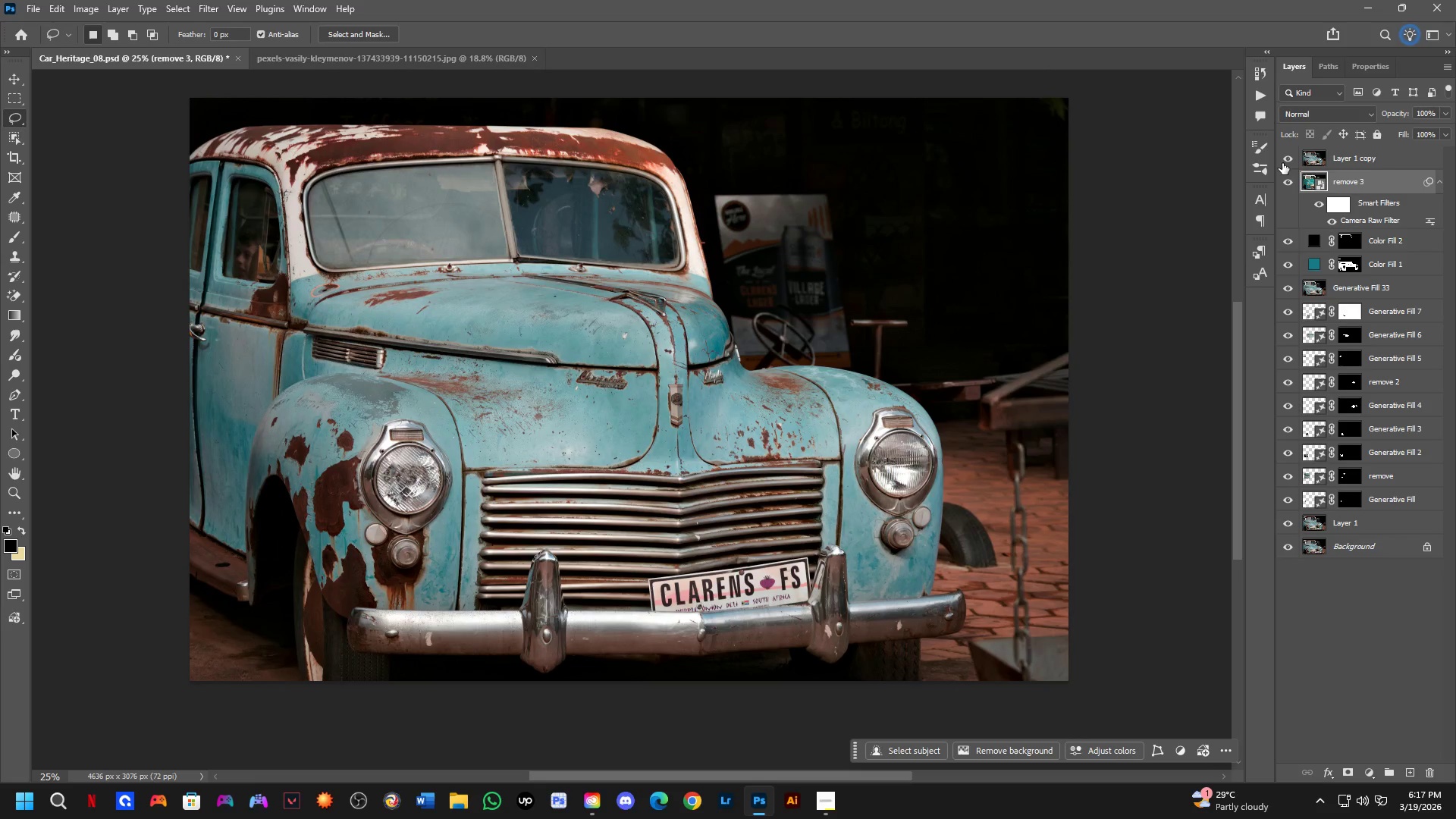 
triple_click([1282, 163])
 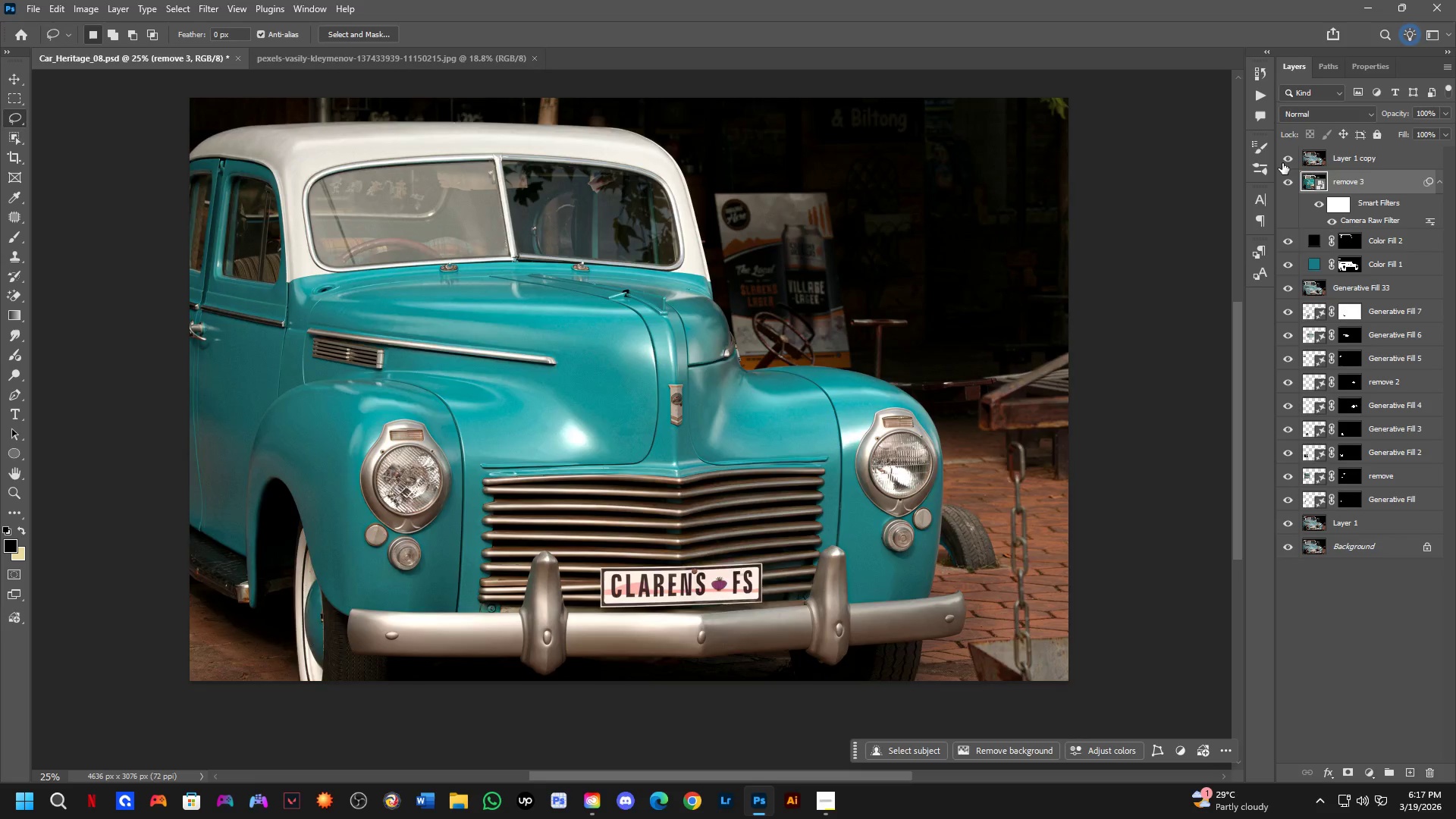 
double_click([1282, 163])
 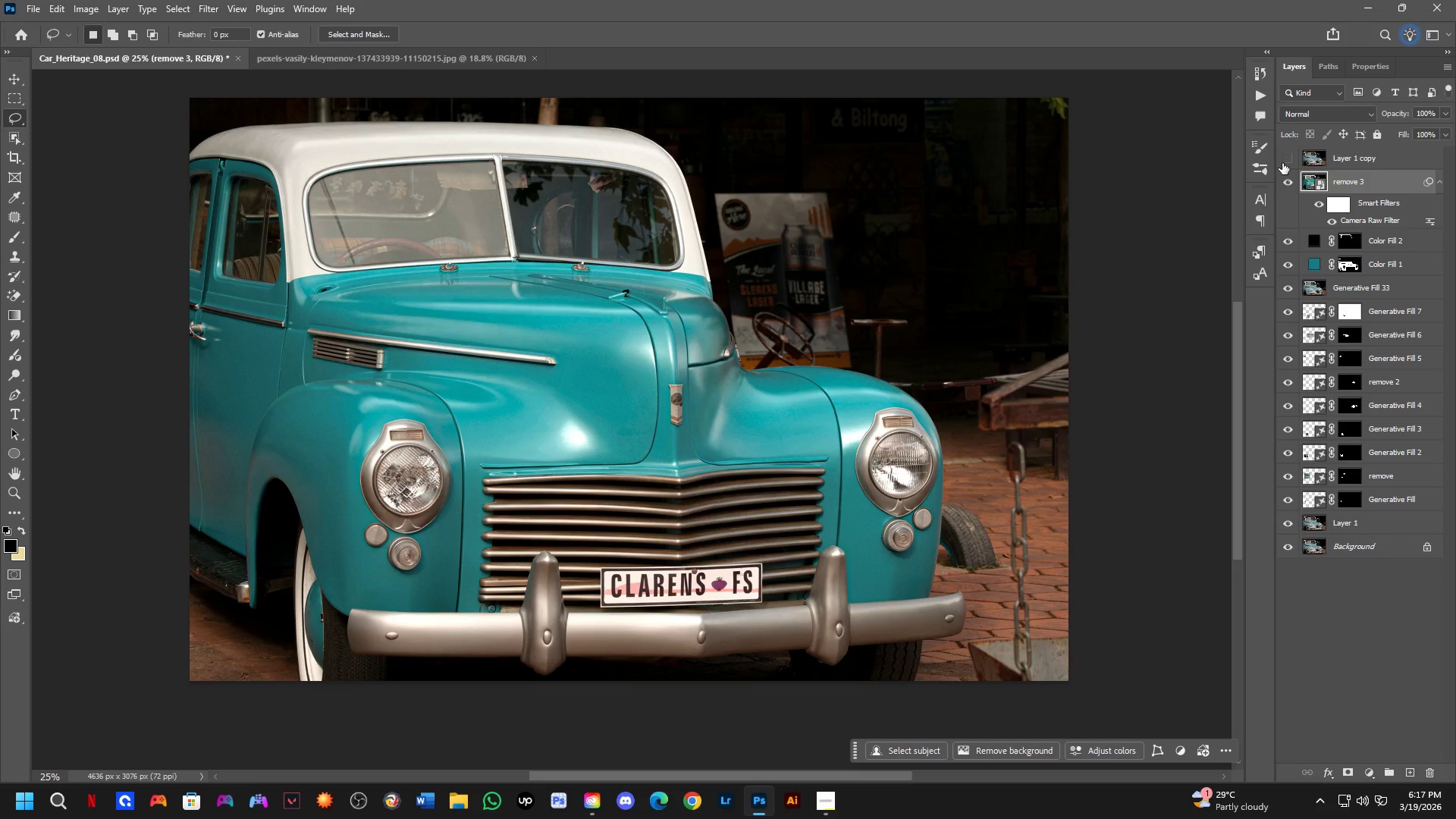 
triple_click([1282, 163])
 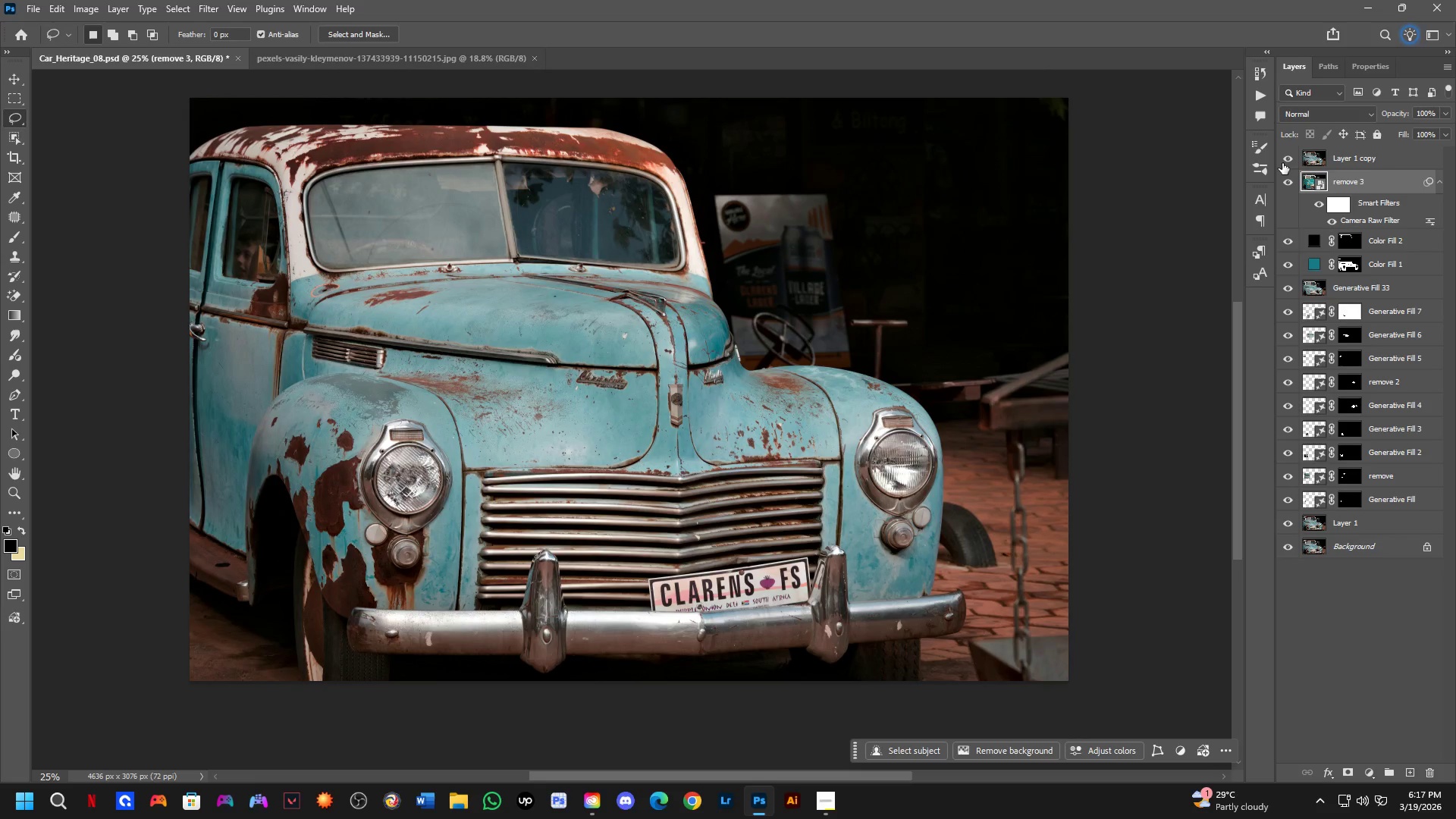 
triple_click([1282, 163])
 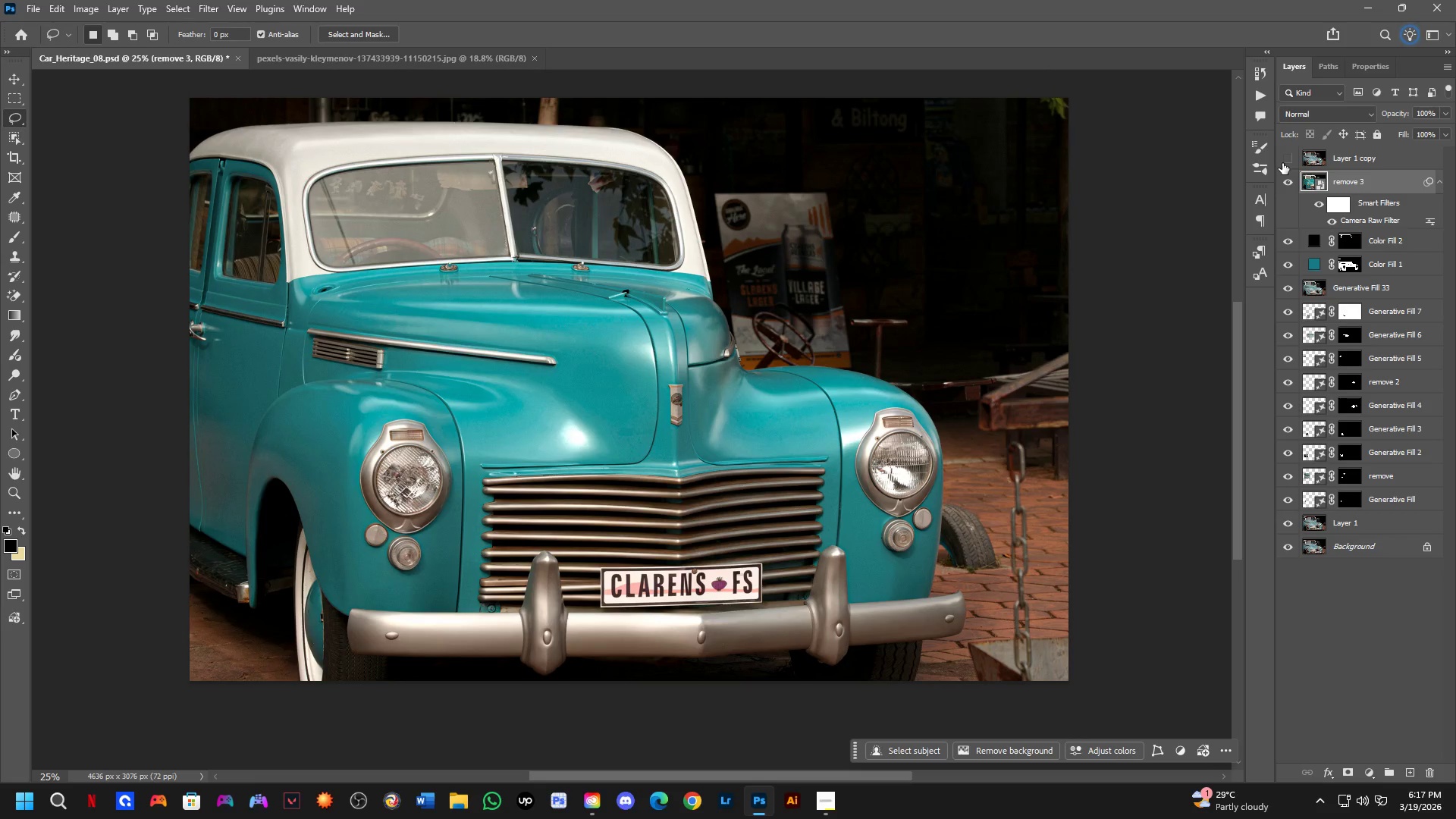 
left_click([1282, 163])
 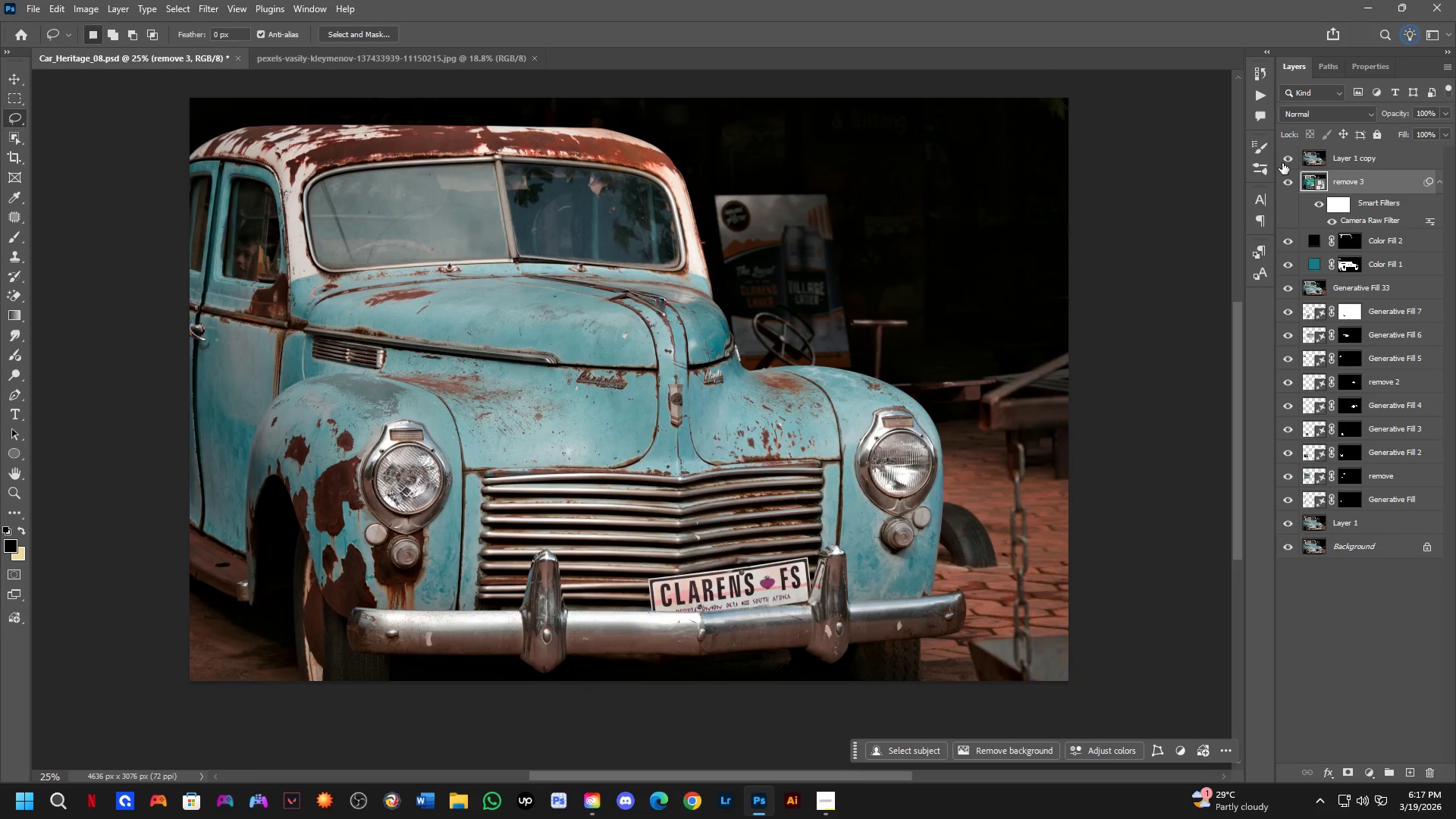 
left_click([1282, 163])
 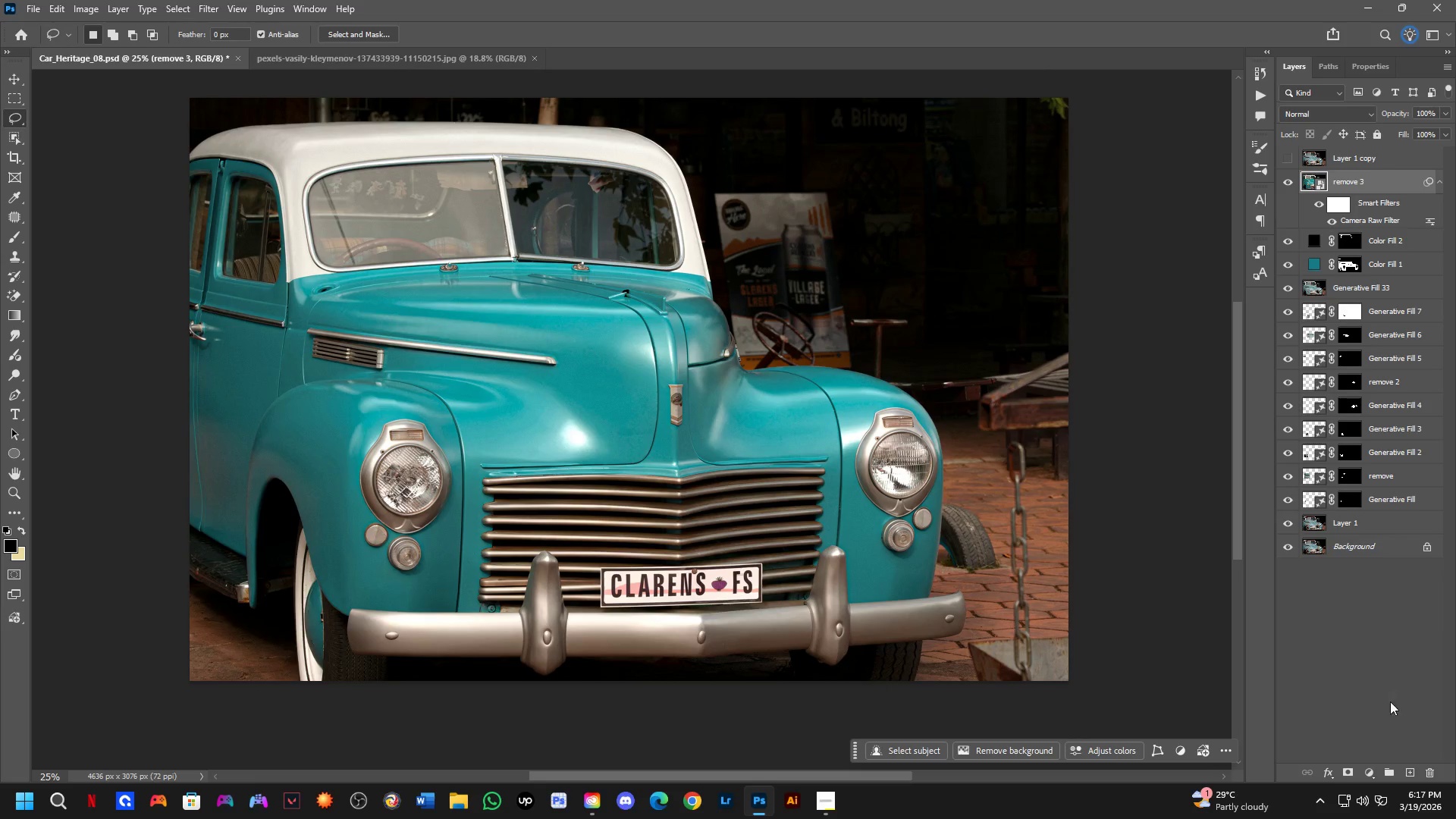 
left_click([1349, 768])
 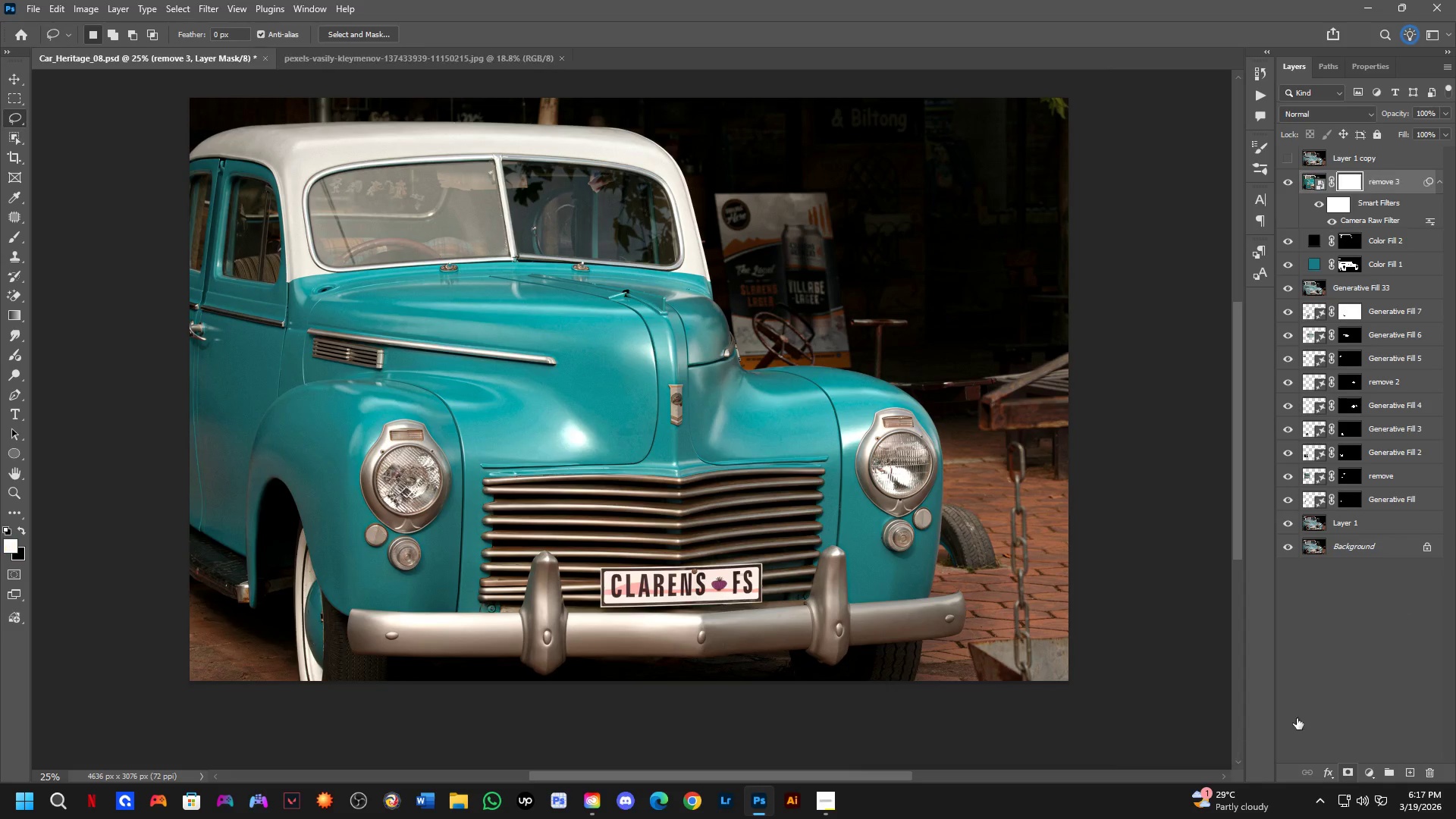 
key(B)
 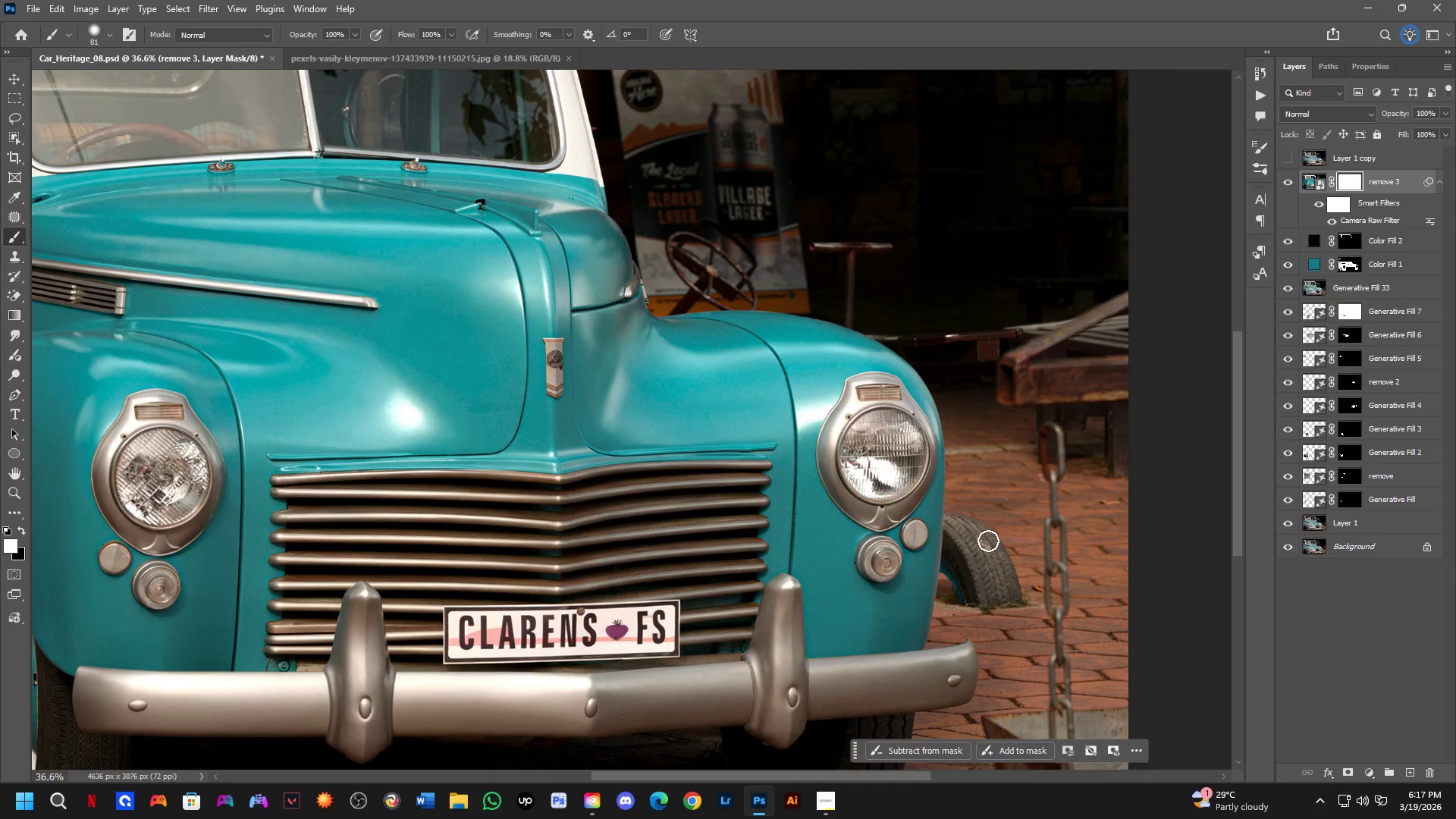 
scroll: coordinate [1056, 507], scroll_direction: up, amount: 4.0
 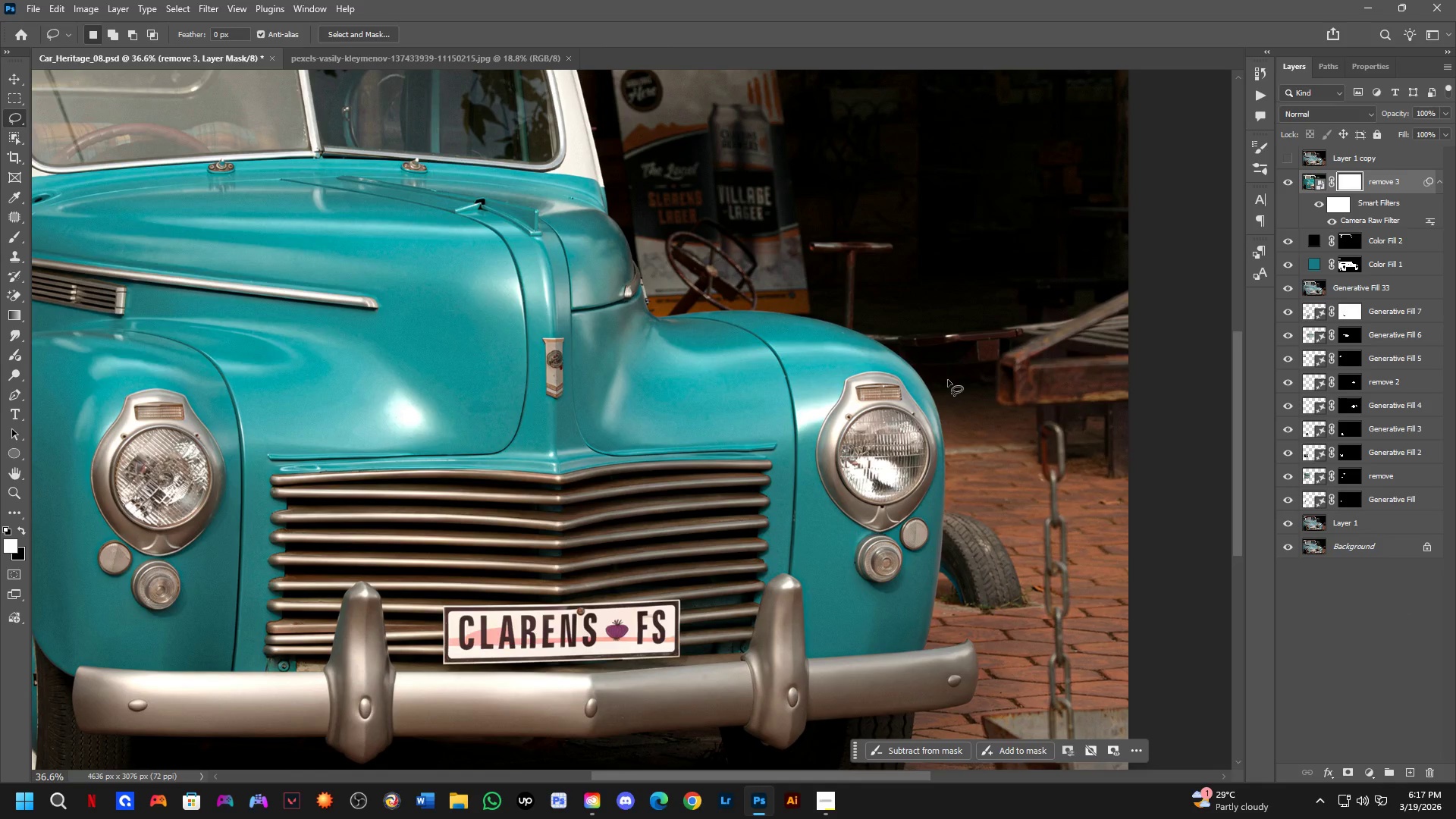 
hold_key(key=AltLeft, duration=0.39)
 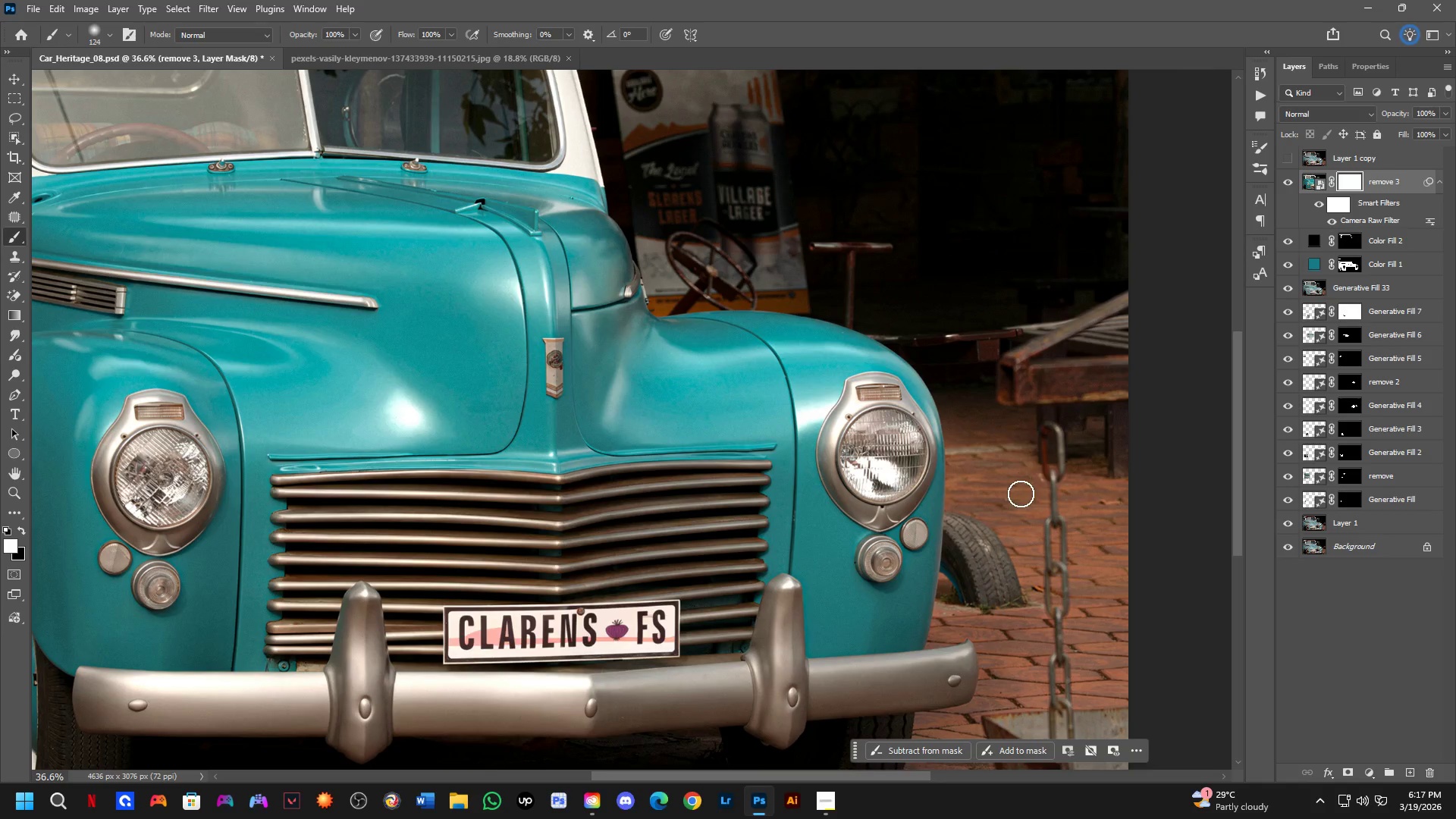 
key(Alt+AltLeft)
 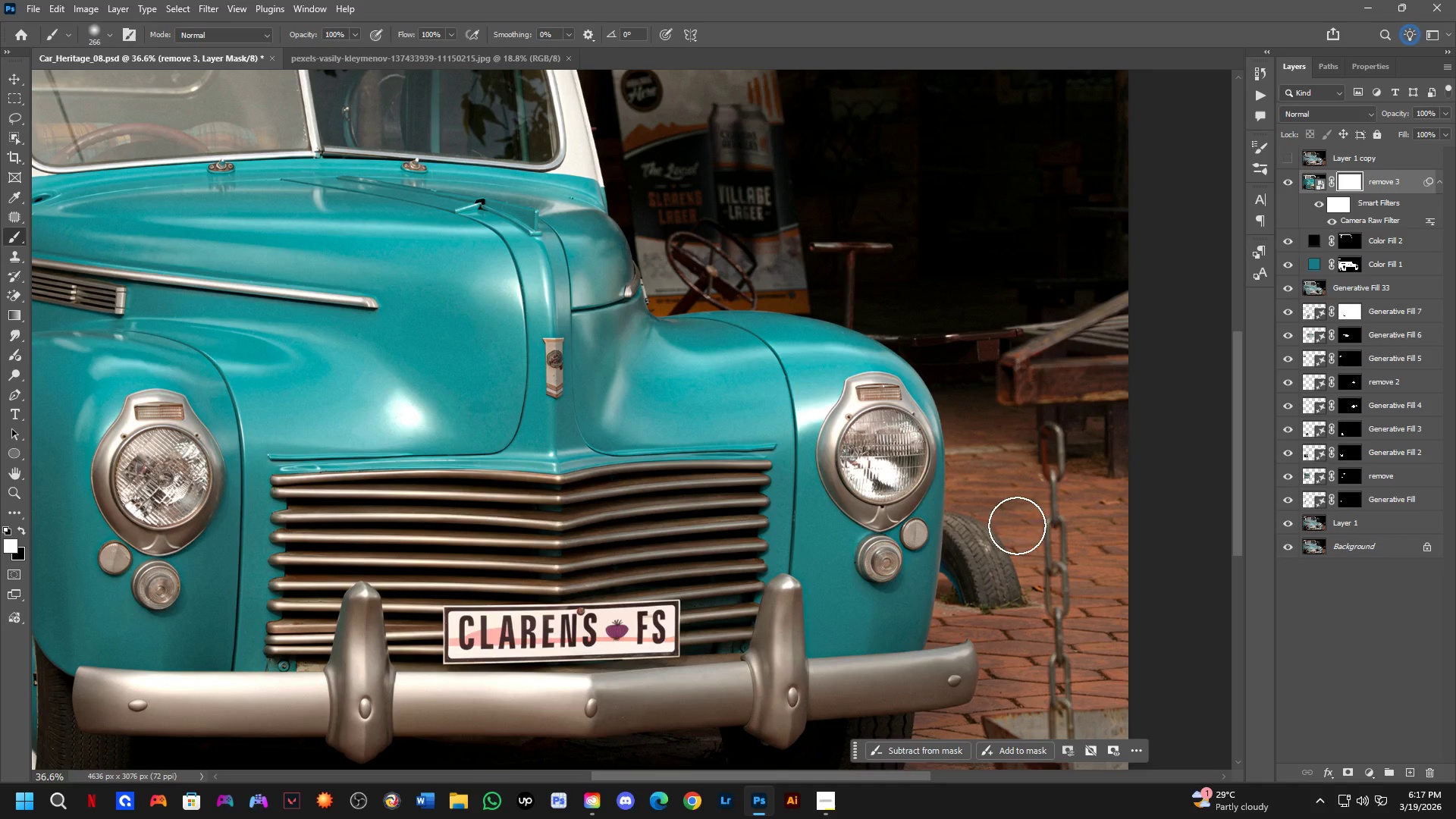 
left_click_drag(start_coordinate=[1008, 529], to_coordinate=[983, 531])
 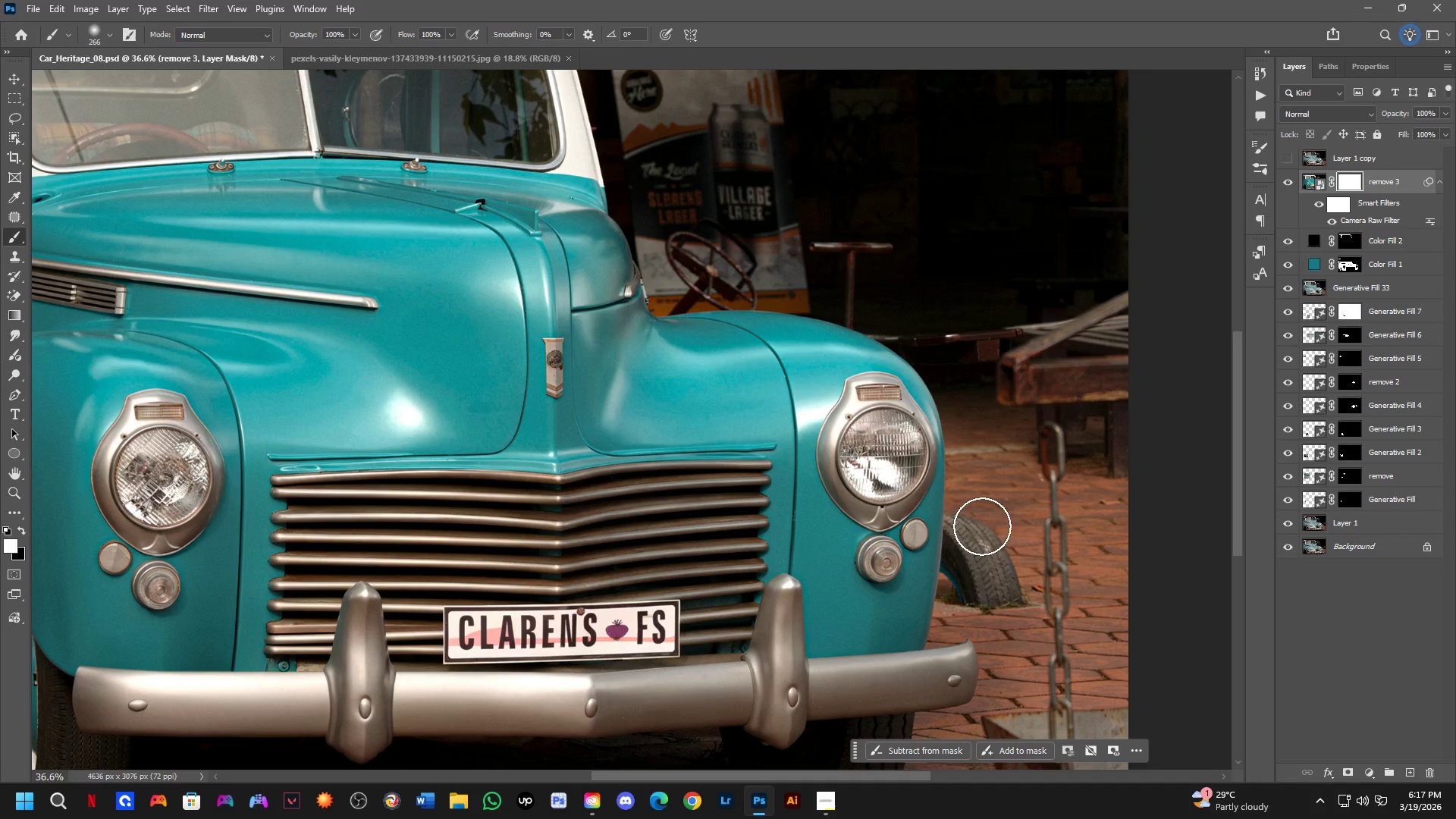 
key(X)
 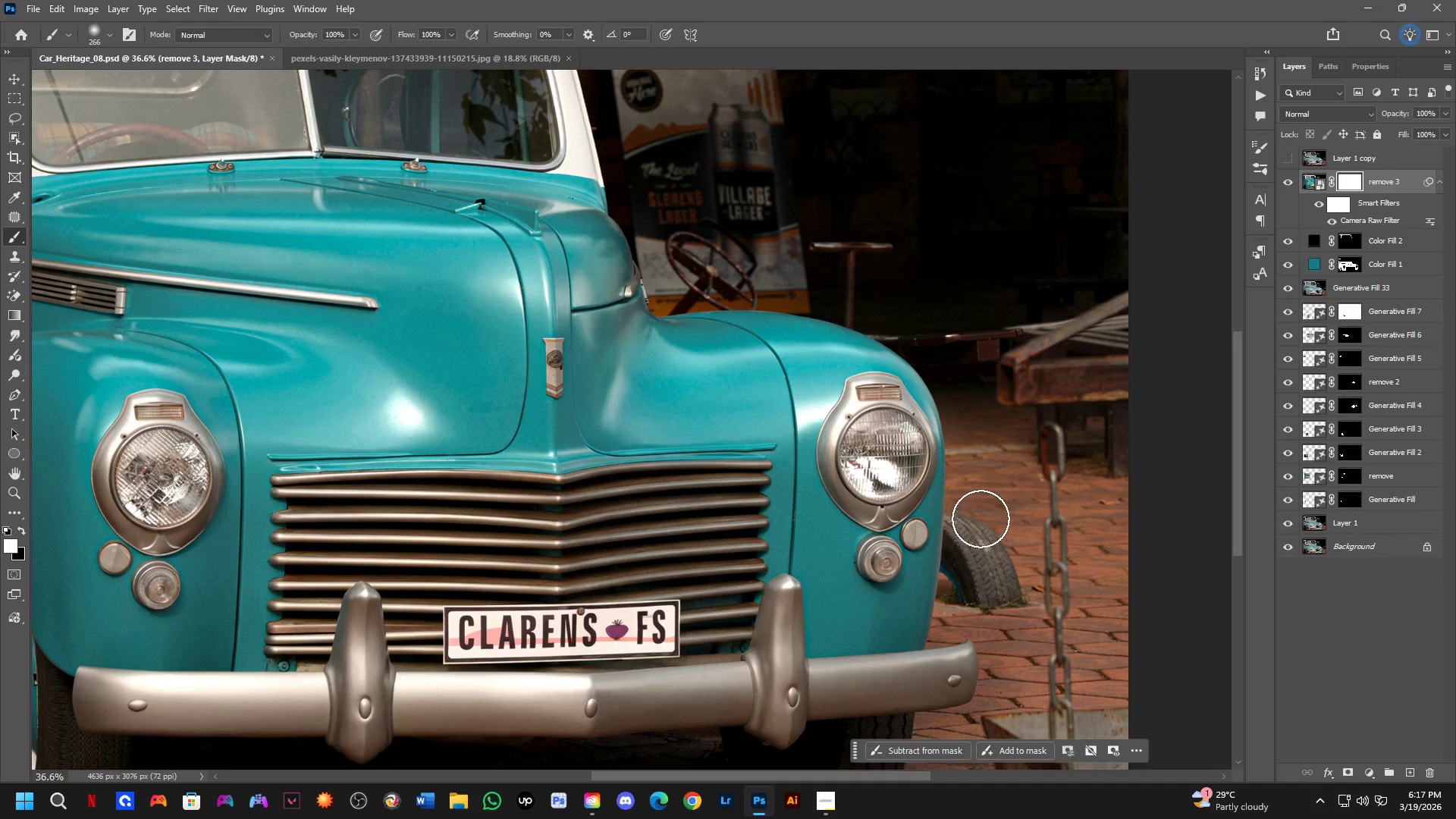 
left_click_drag(start_coordinate=[981, 525], to_coordinate=[981, 510])
 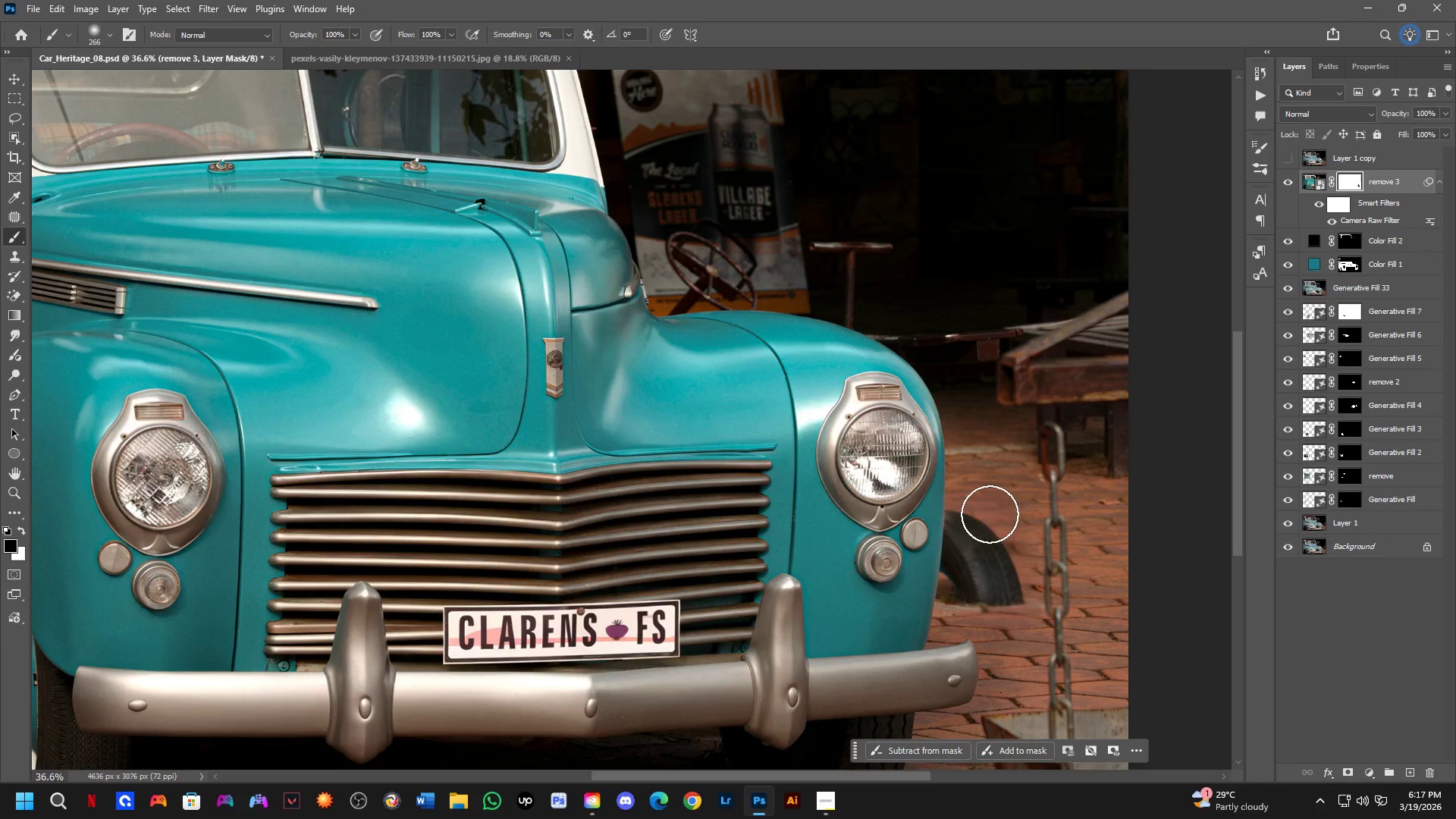 
hold_key(key=Space, duration=0.45)
 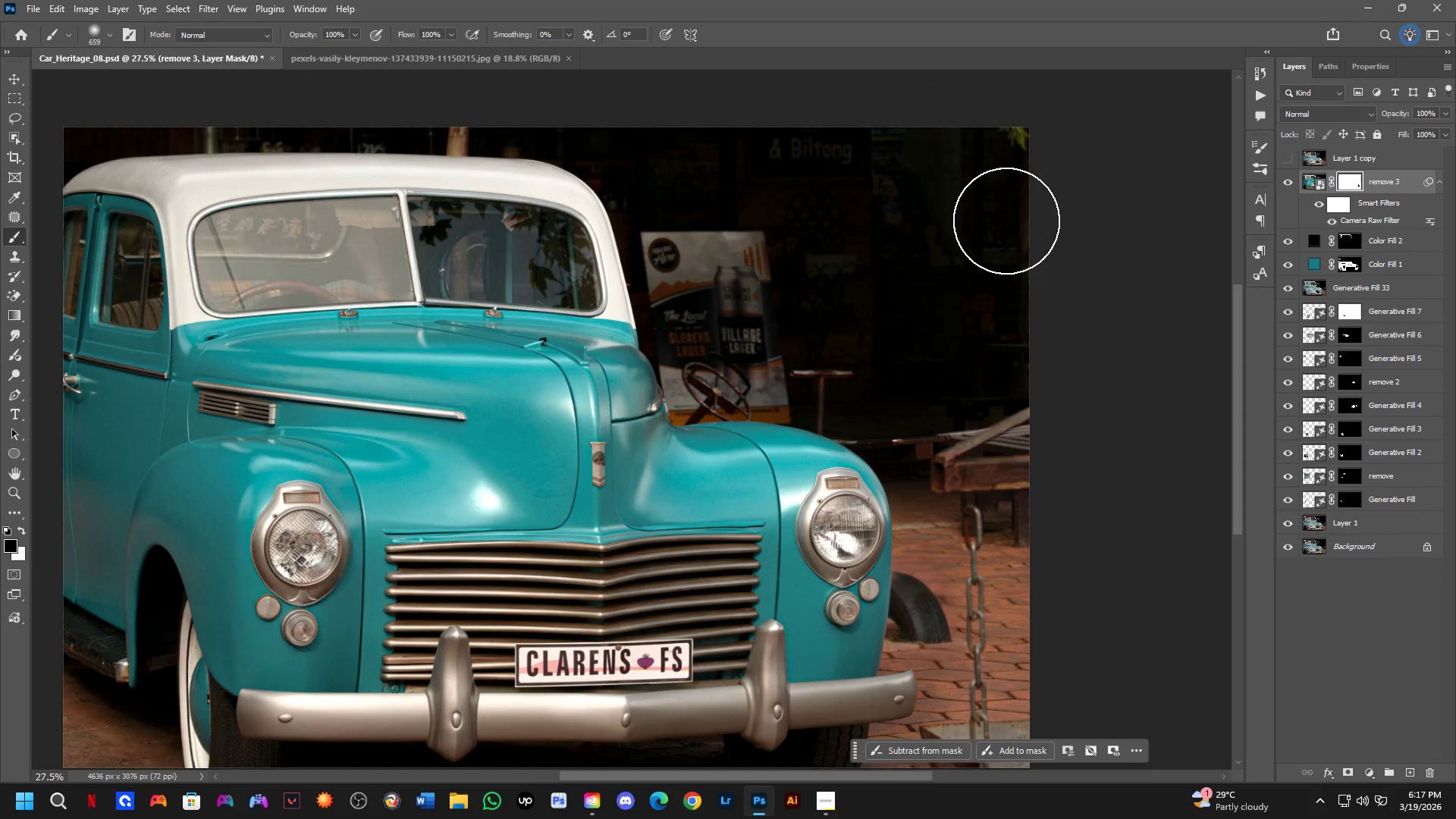 
left_click_drag(start_coordinate=[1028, 529], to_coordinate=[963, 584])
 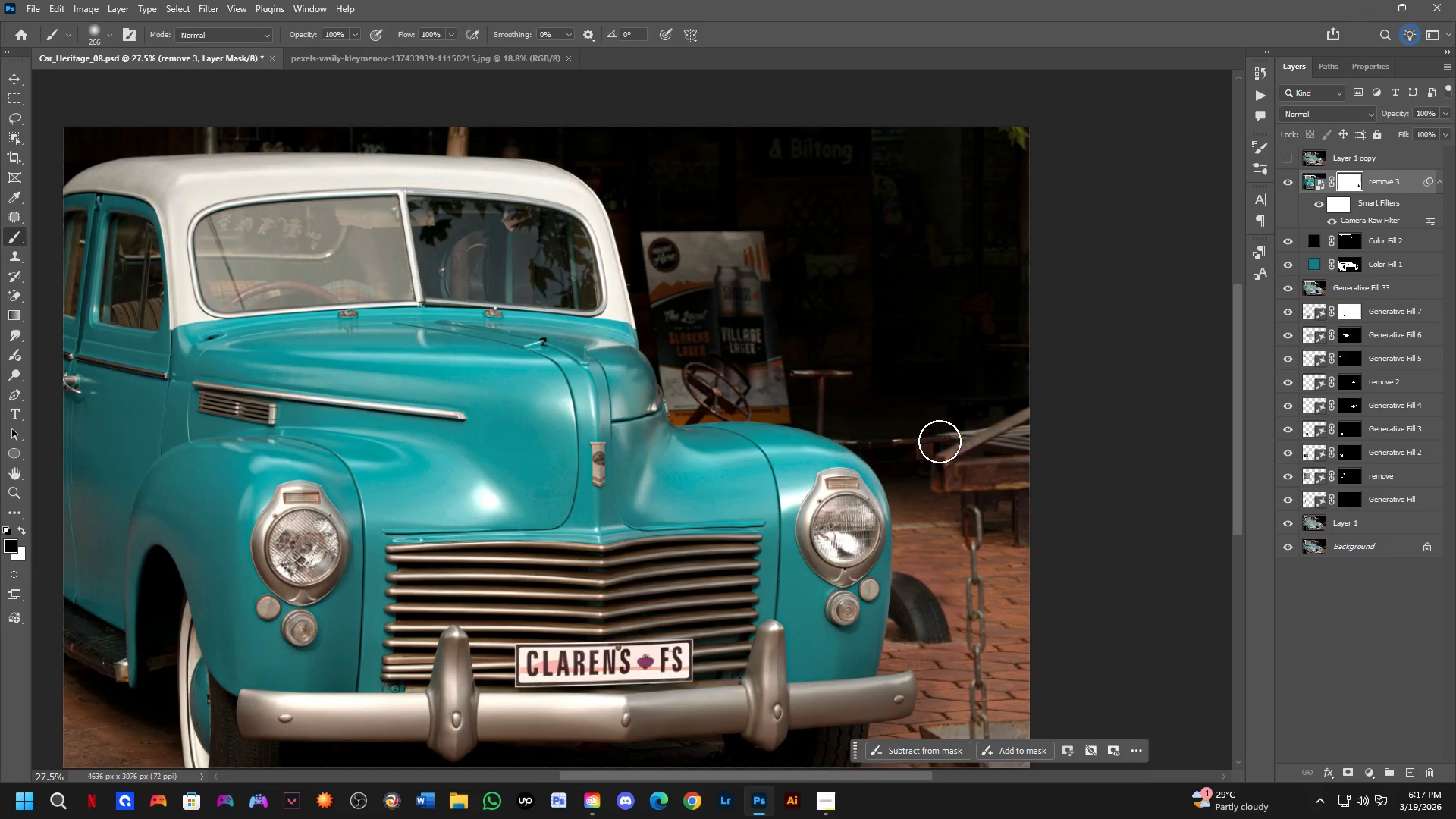 
scroll: coordinate [994, 538], scroll_direction: down, amount: 3.0
 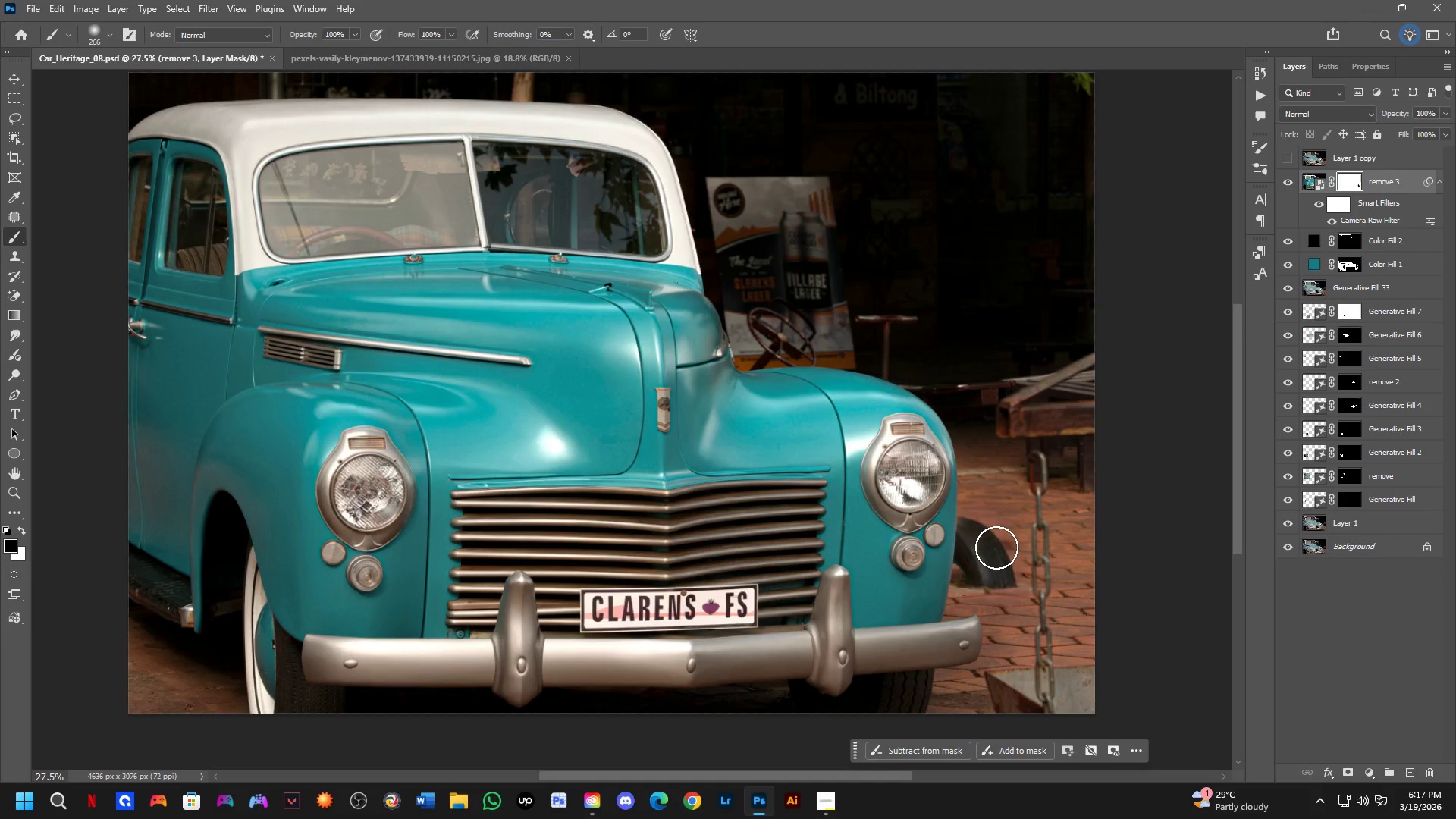 
key(Alt+AltLeft)
 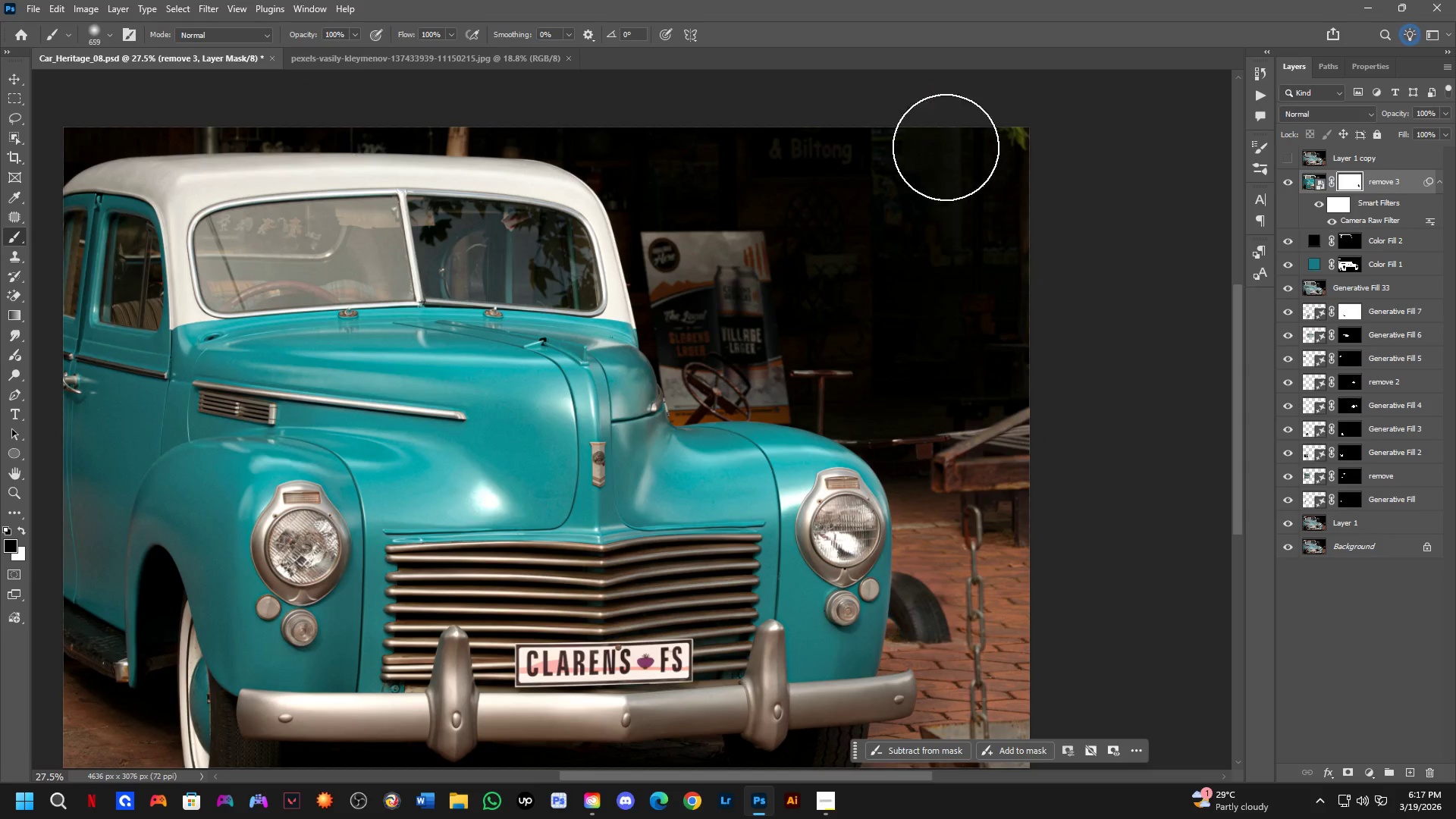 
left_click_drag(start_coordinate=[984, 108], to_coordinate=[998, 609])
 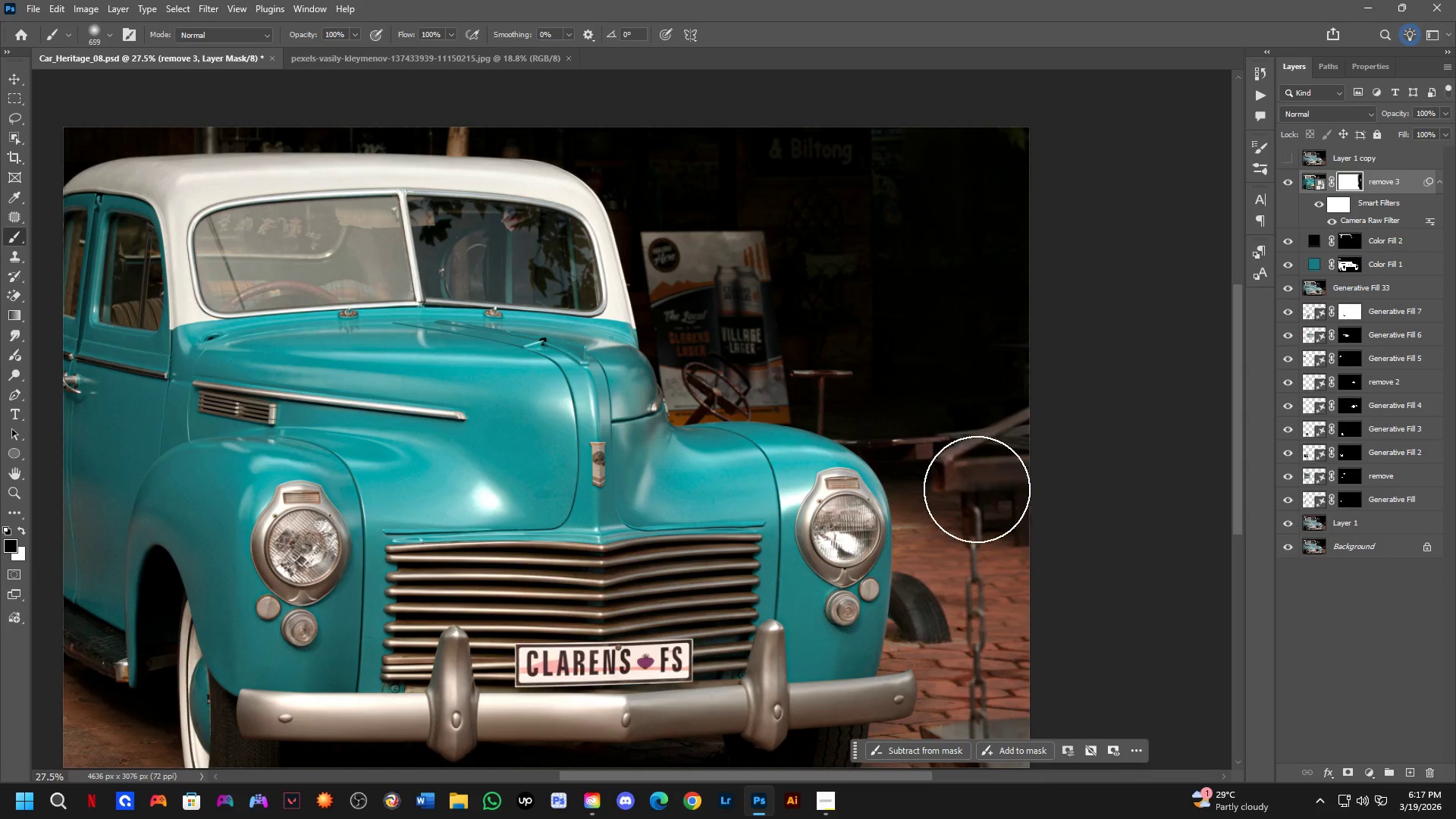 
left_click_drag(start_coordinate=[974, 504], to_coordinate=[960, 549])
 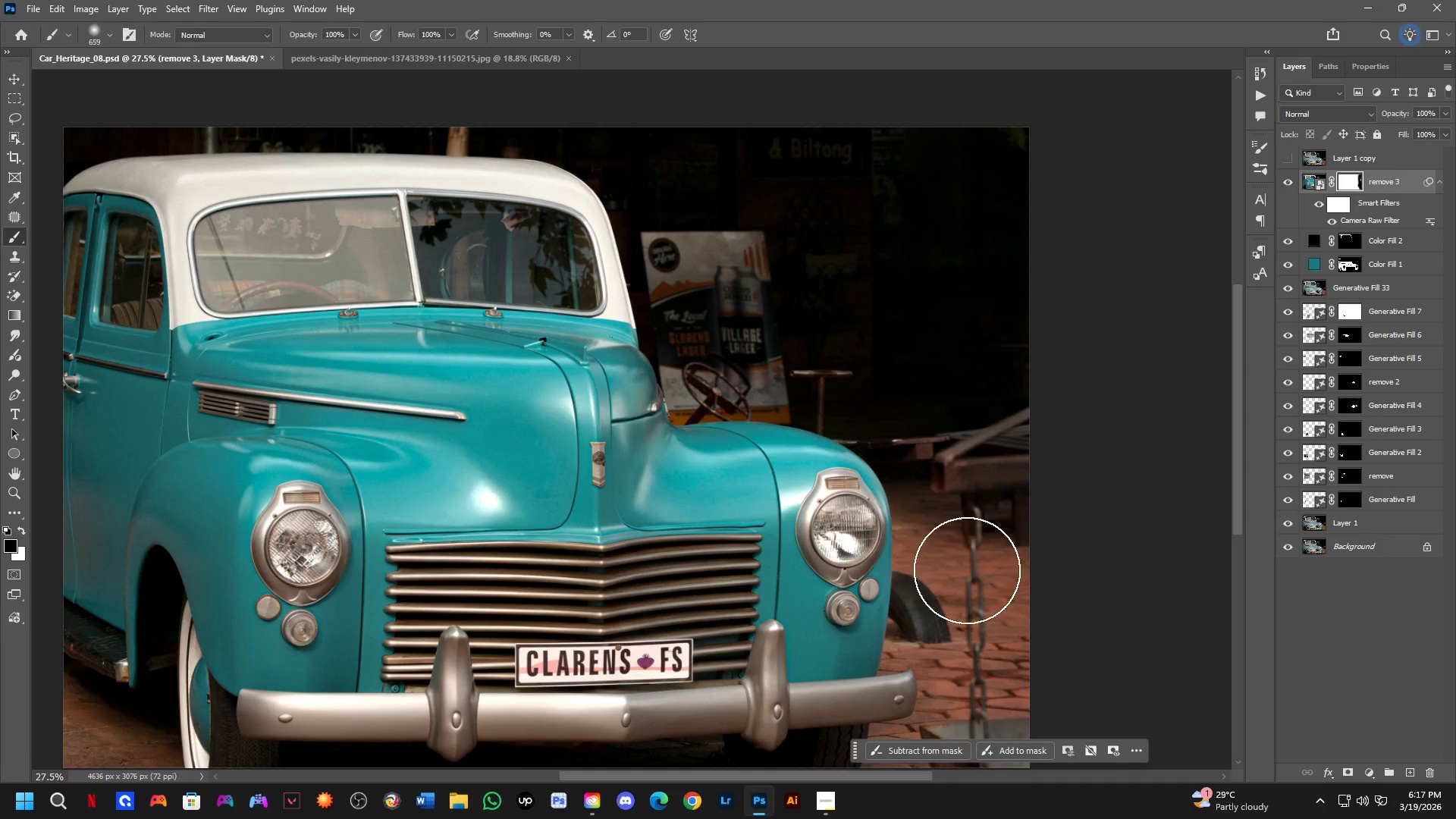 
hold_key(key=Space, duration=0.52)
 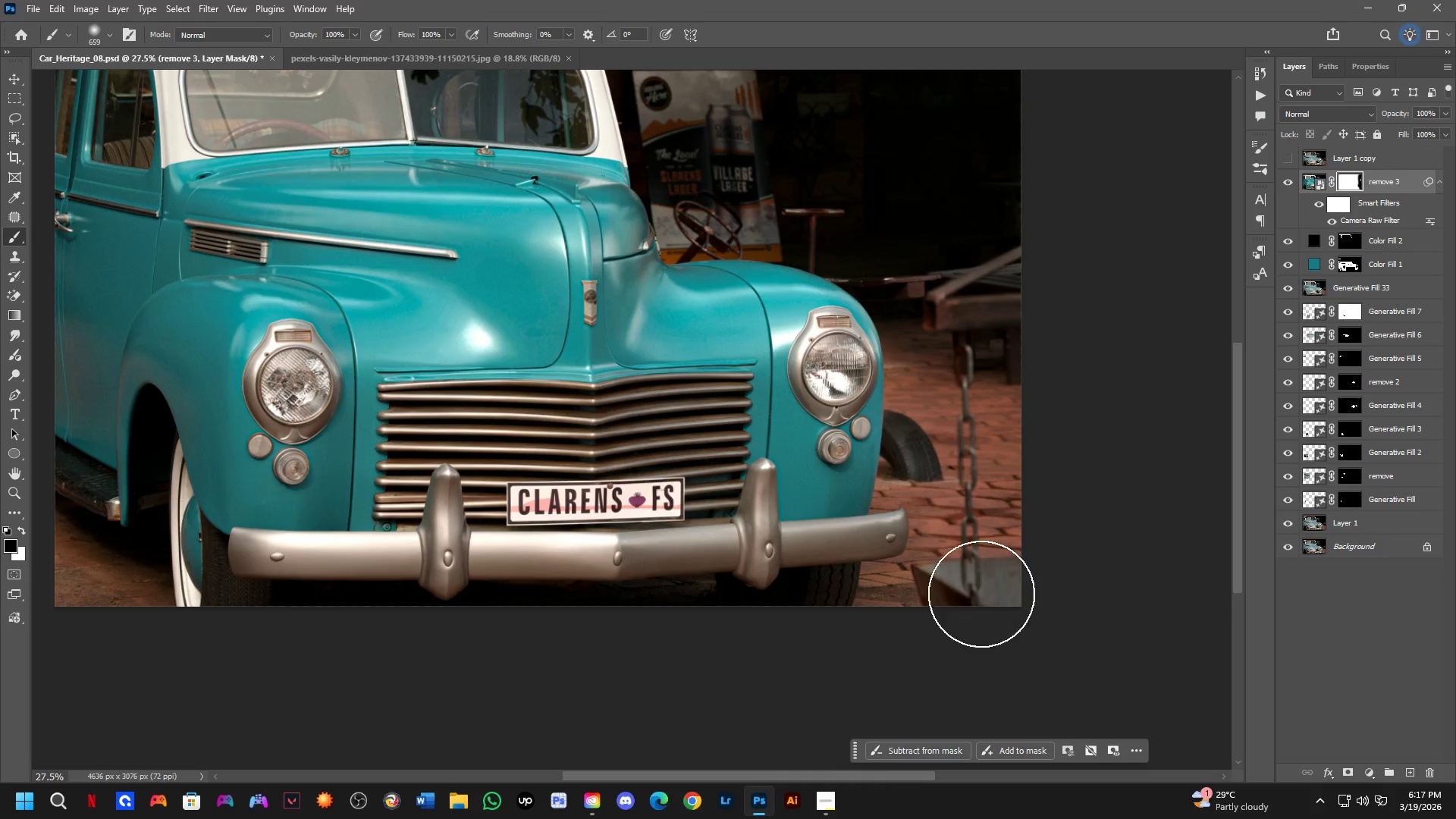 
left_click_drag(start_coordinate=[967, 578], to_coordinate=[959, 416])
 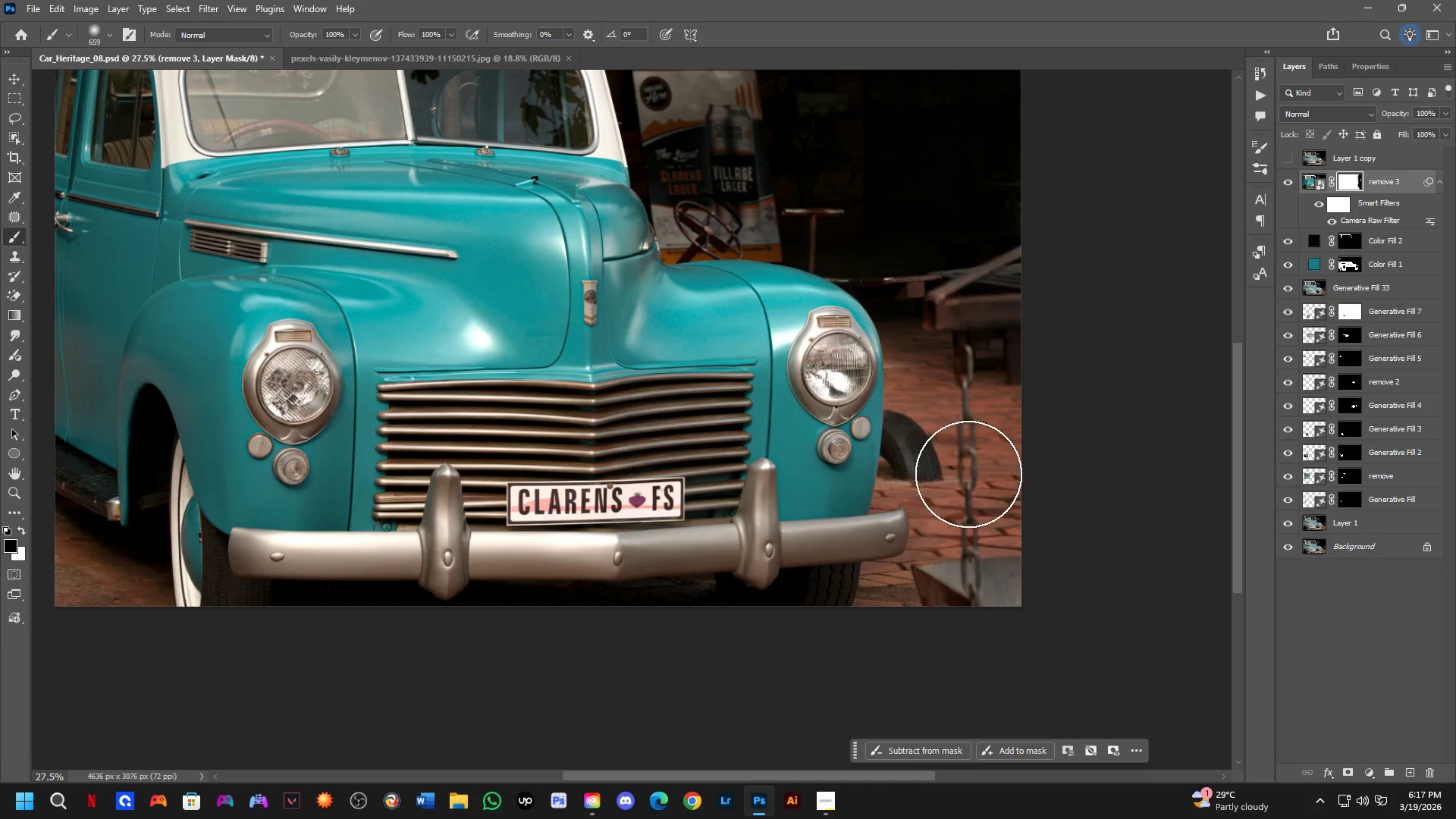 
left_click_drag(start_coordinate=[992, 544], to_coordinate=[956, 592])
 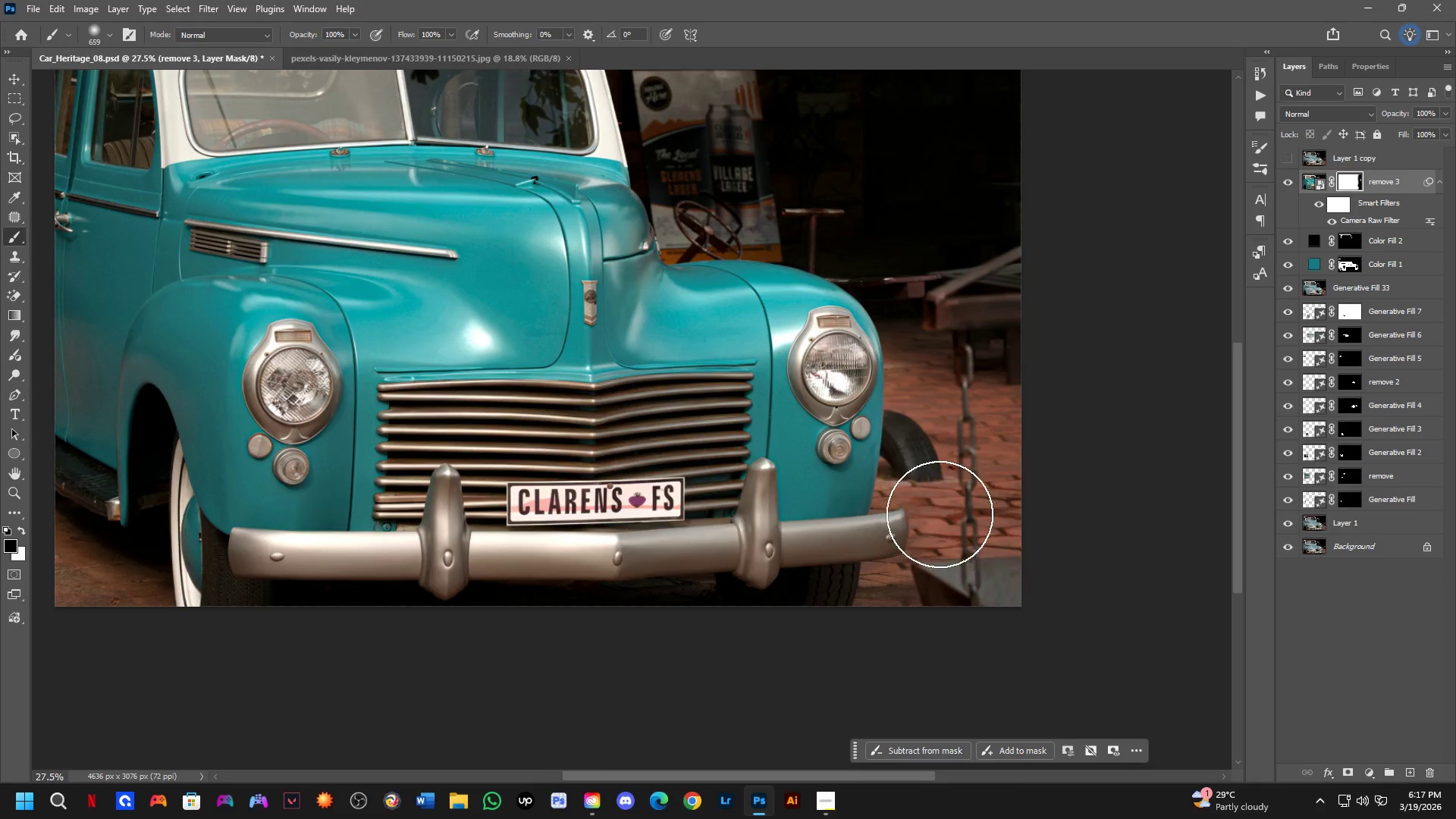 
hold_key(key=AltLeft, duration=0.38)
 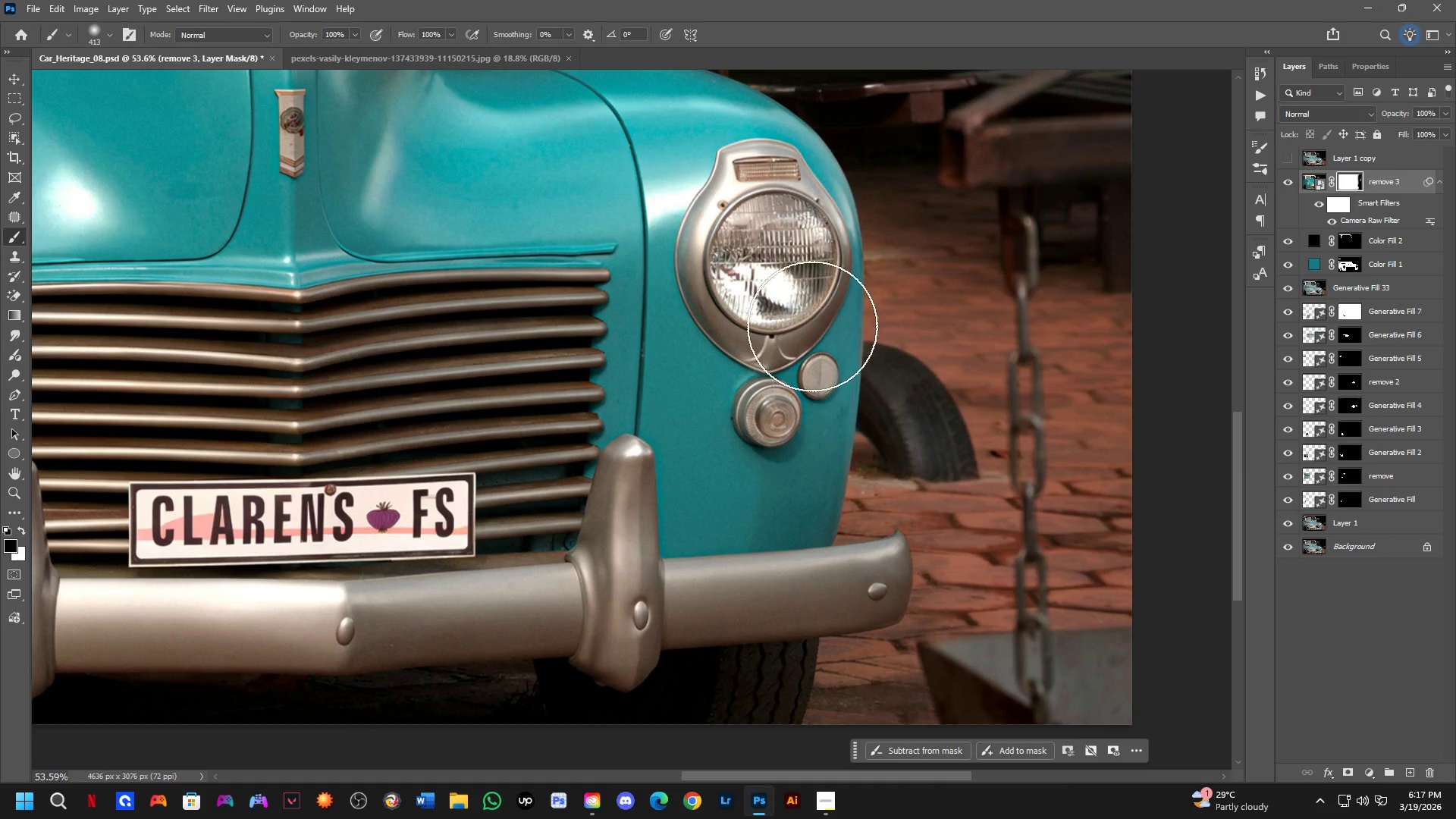 
scroll: coordinate [892, 400], scroll_direction: up, amount: 7.0
 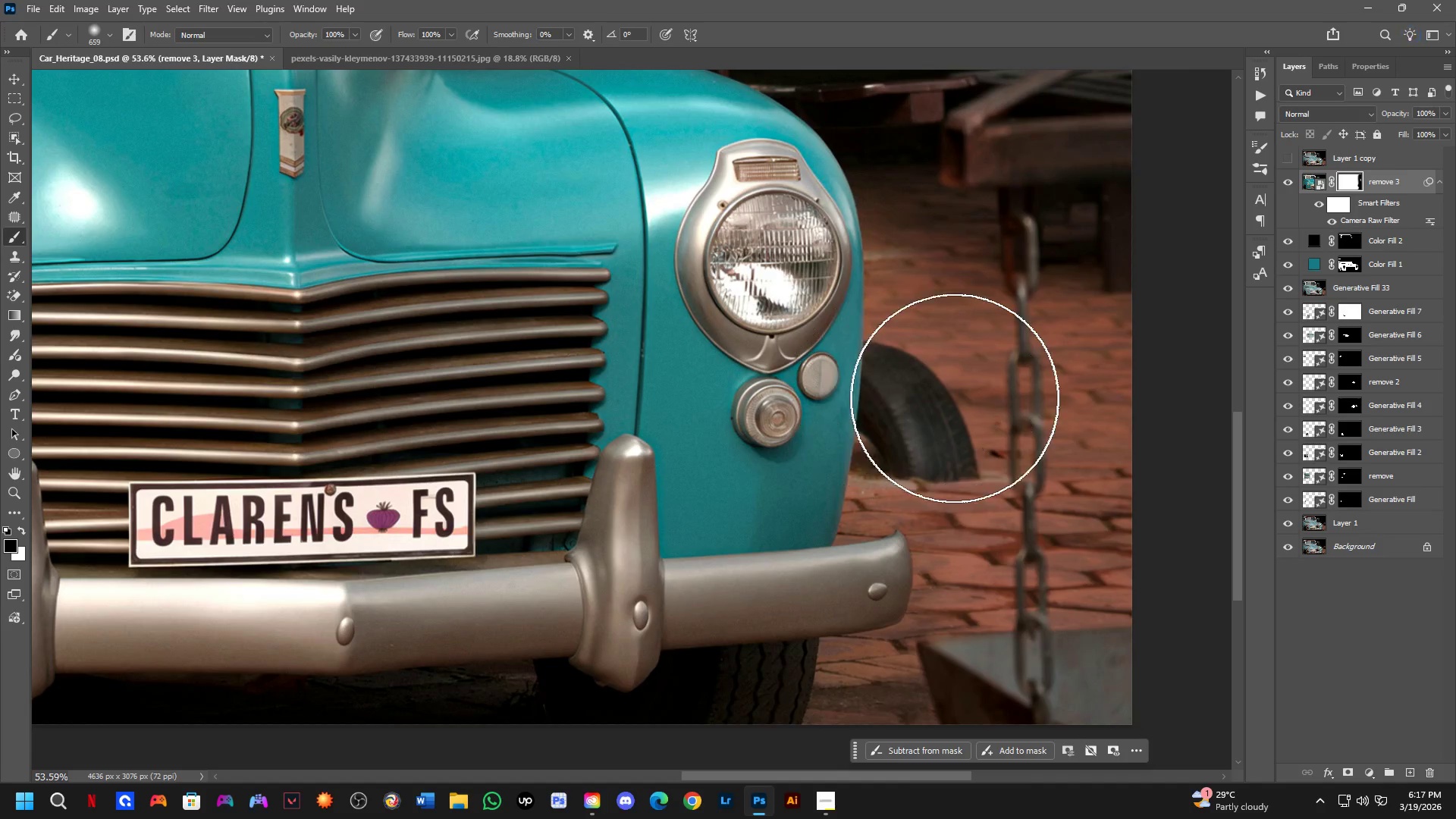 
type(xx)
 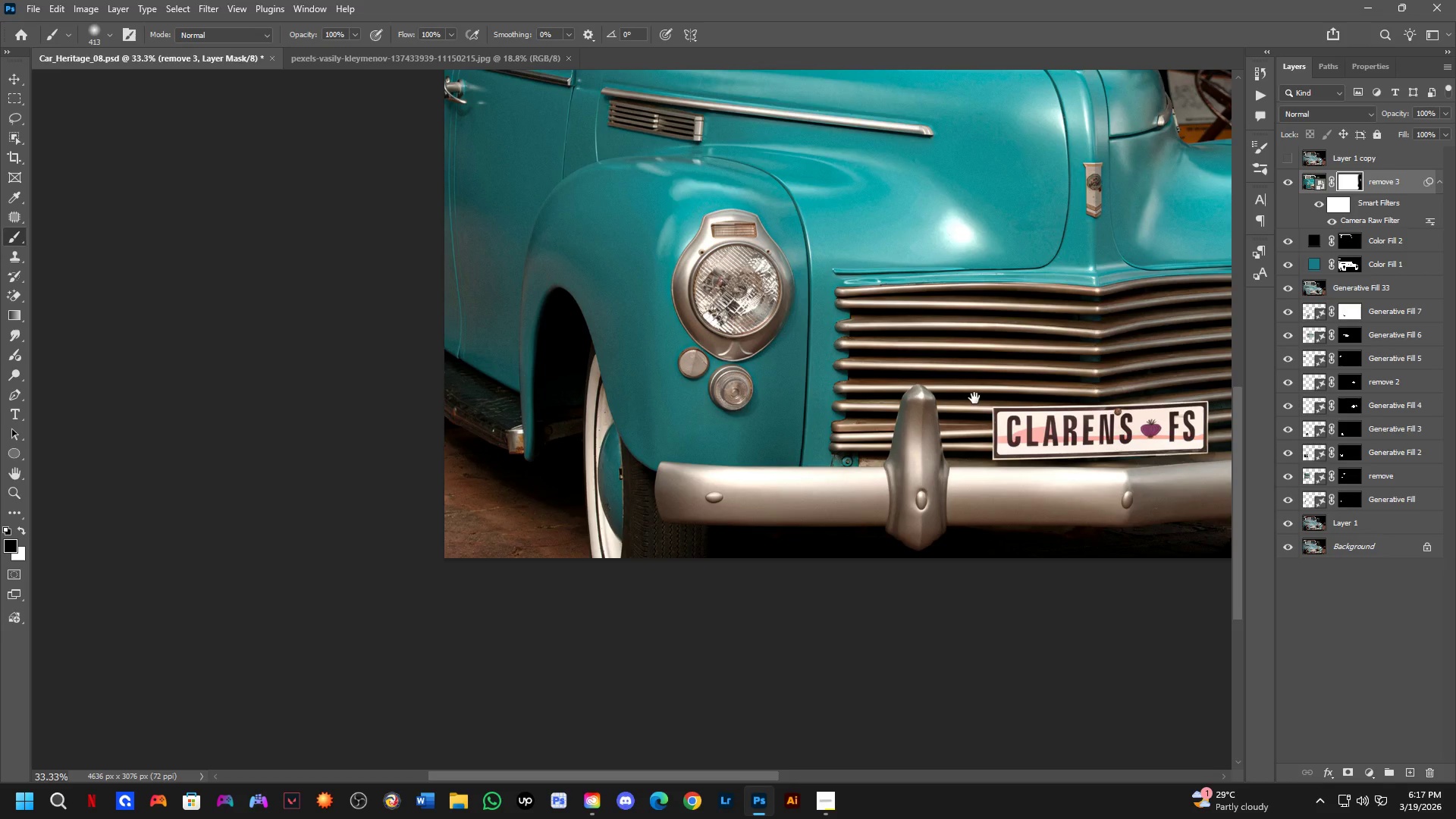 
left_click_drag(start_coordinate=[805, 327], to_coordinate=[792, 374])
 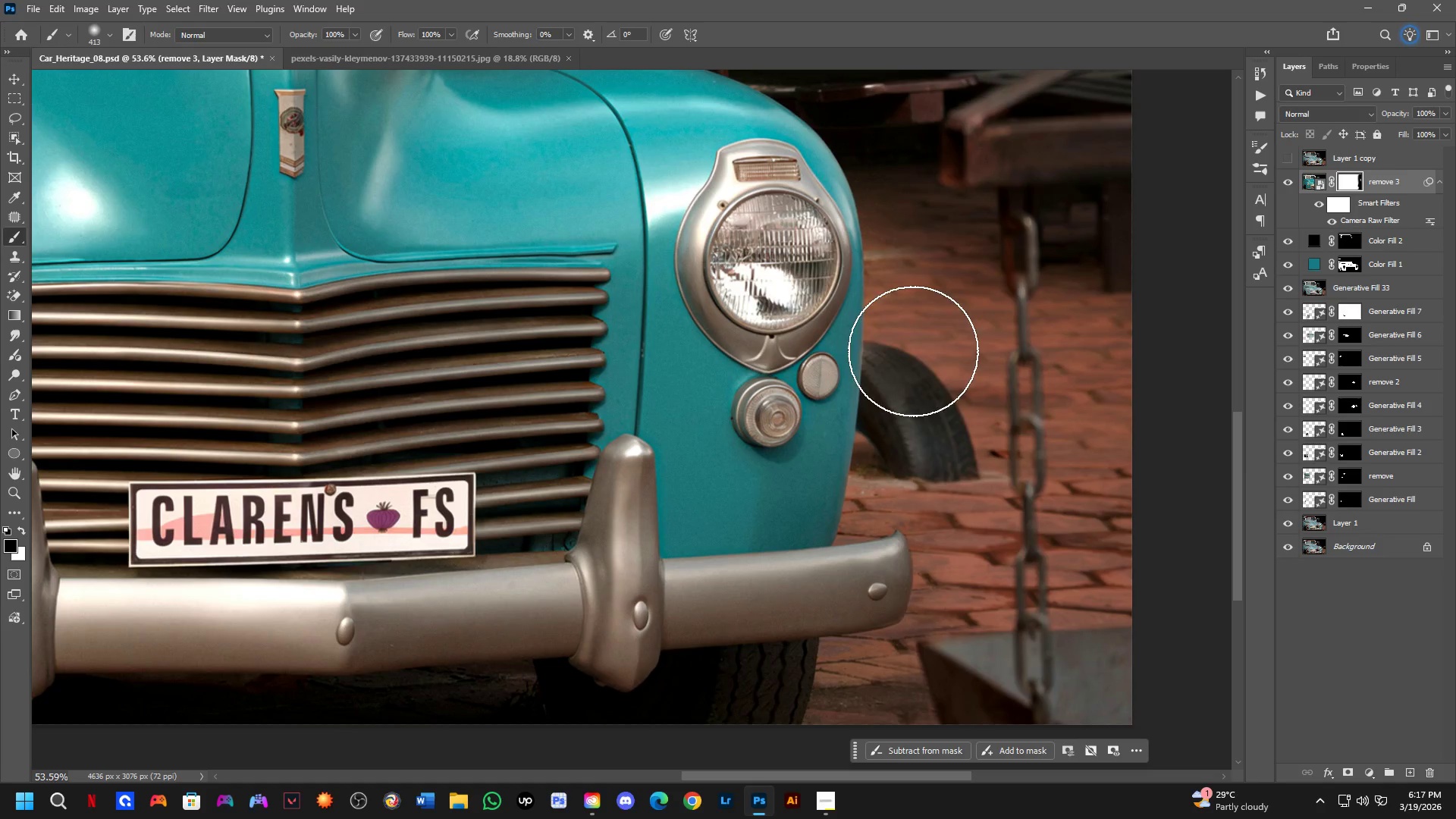 
left_click_drag(start_coordinate=[928, 340], to_coordinate=[932, 362])
 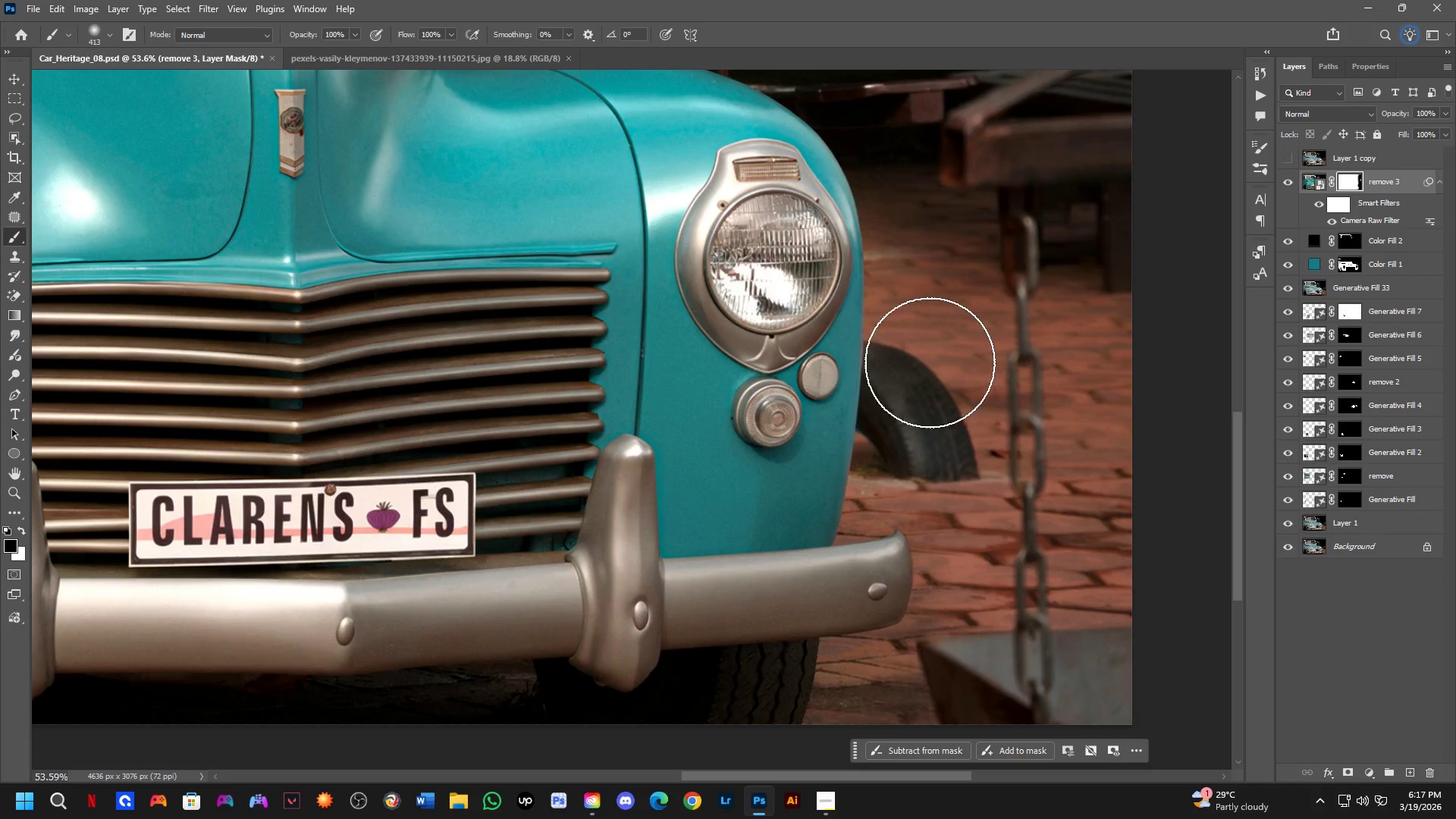 
hold_key(key=Space, duration=0.55)
 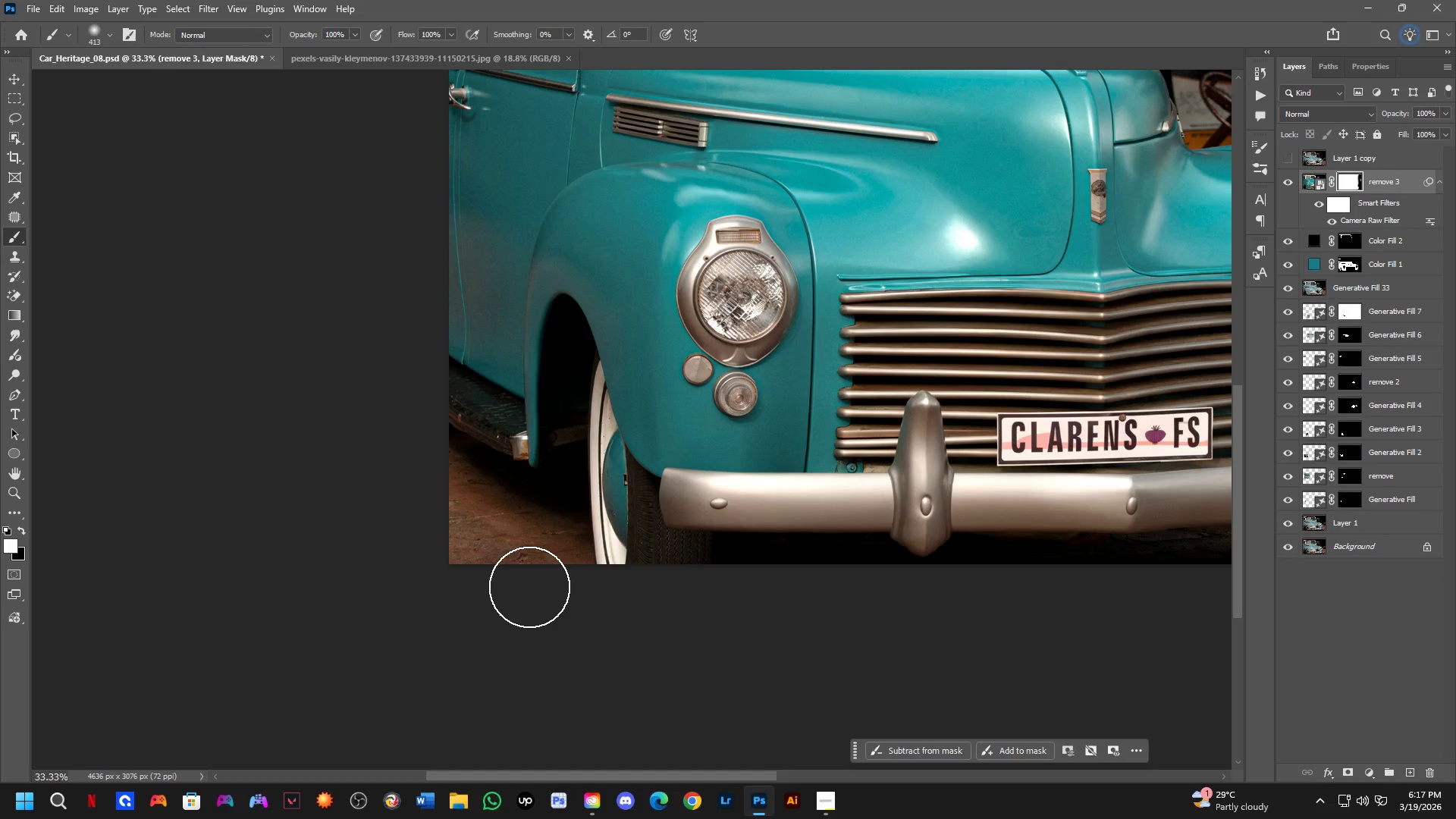 
left_click_drag(start_coordinate=[403, 428], to_coordinate=[976, 401])
 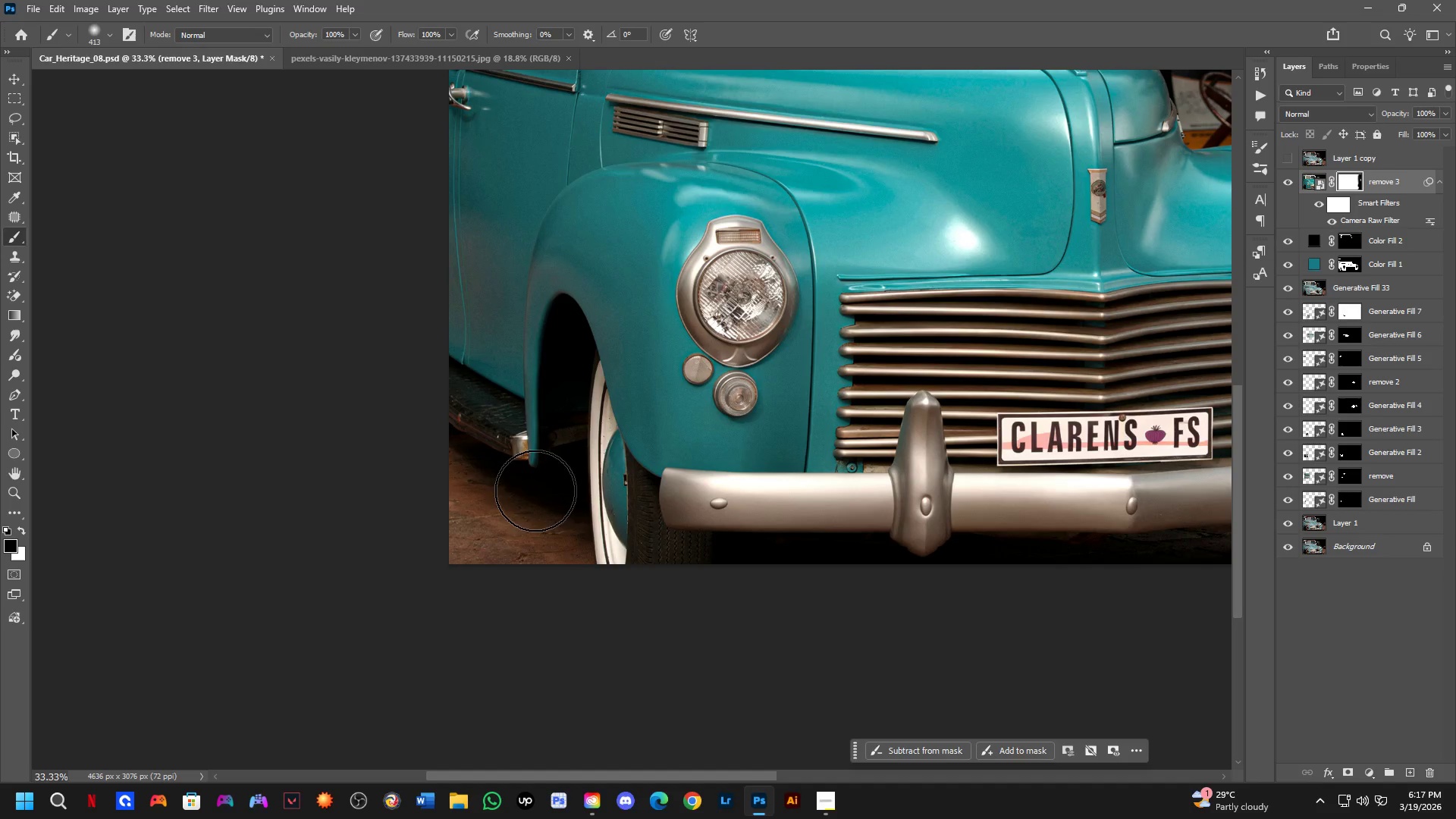 
scroll: coordinate [912, 371], scroll_direction: down, amount: 2.0
 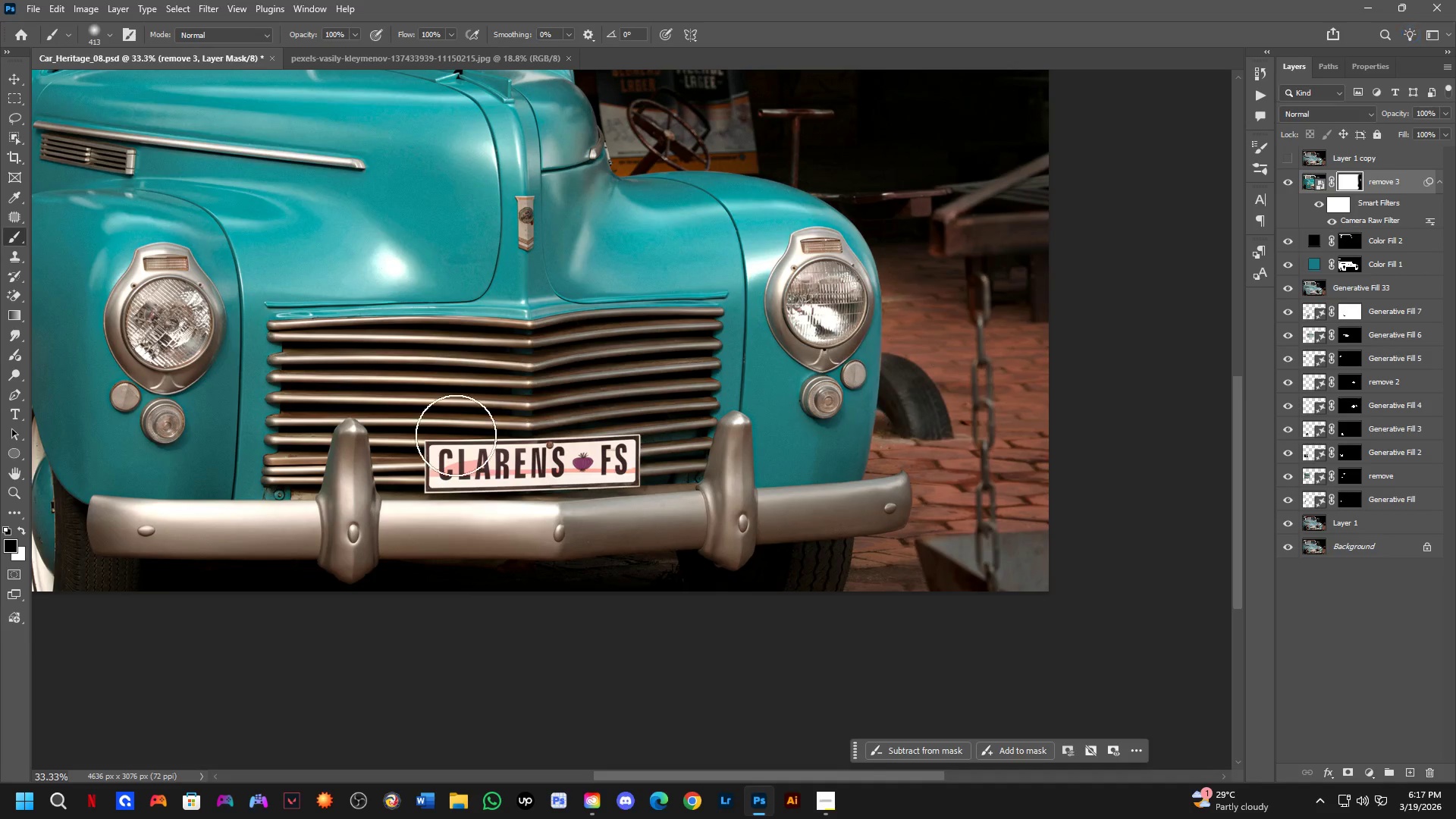 
type(xx)
 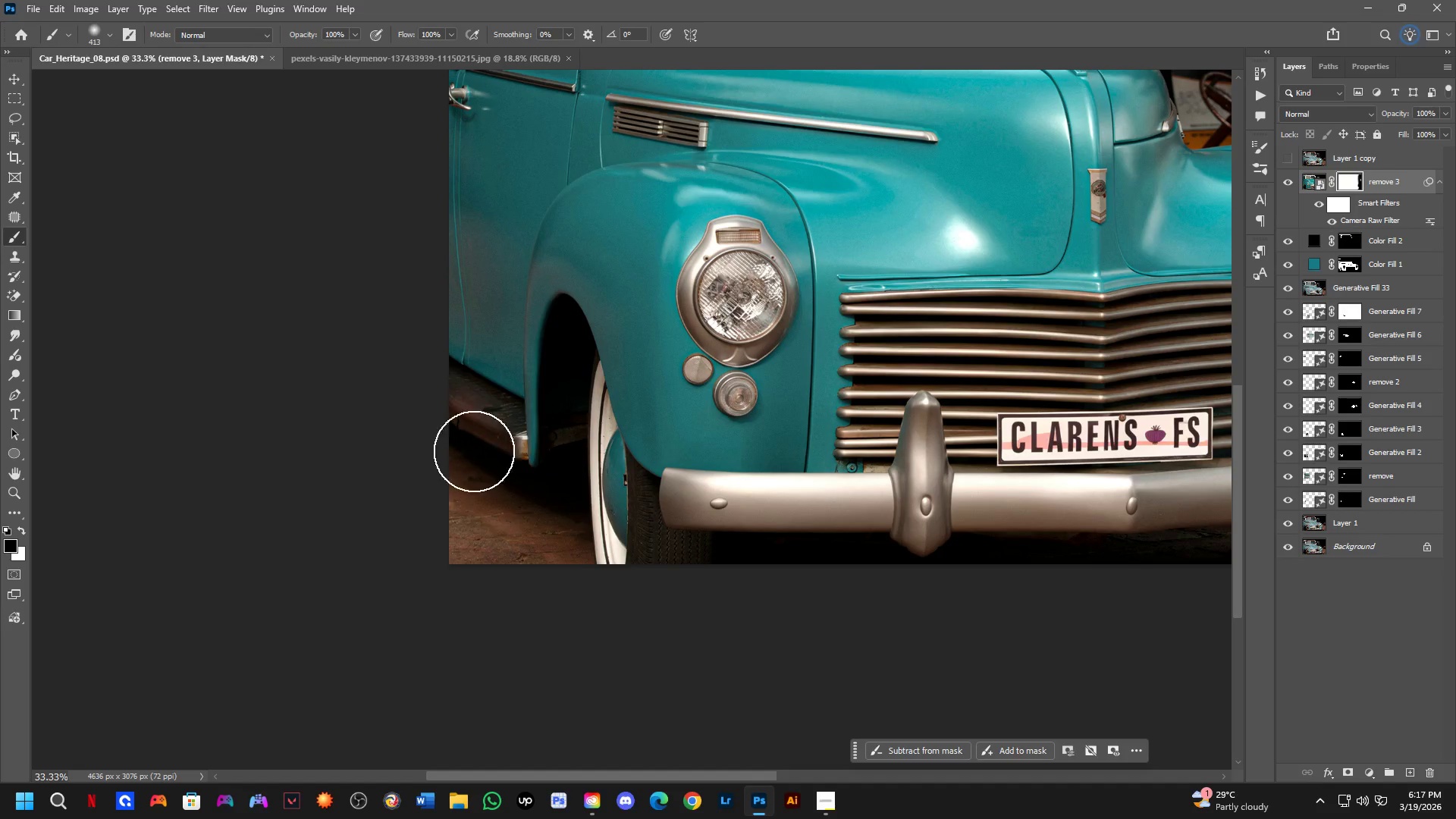 
left_click_drag(start_coordinate=[487, 520], to_coordinate=[463, 465])
 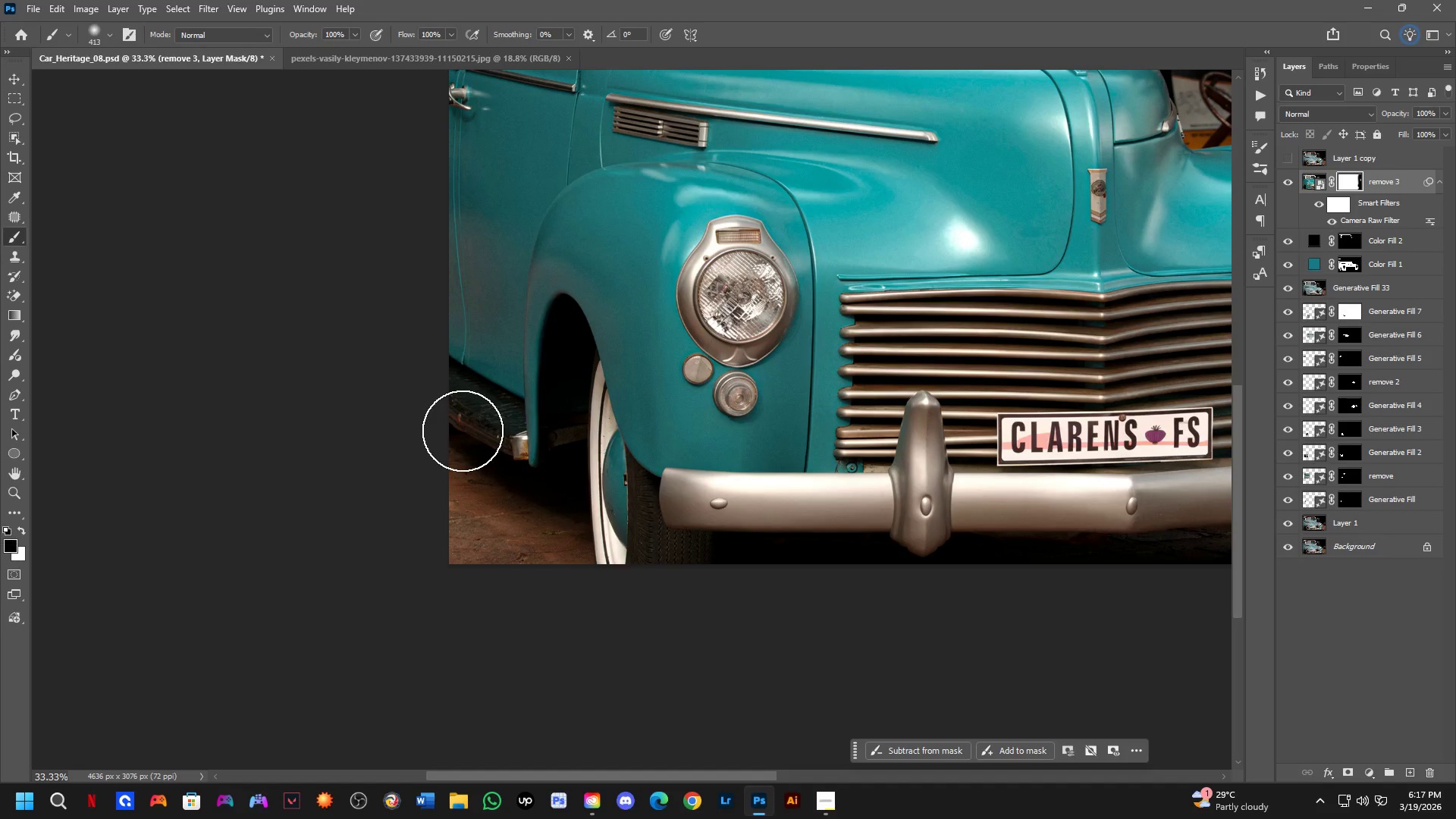 
left_click_drag(start_coordinate=[459, 421], to_coordinate=[440, 415])
 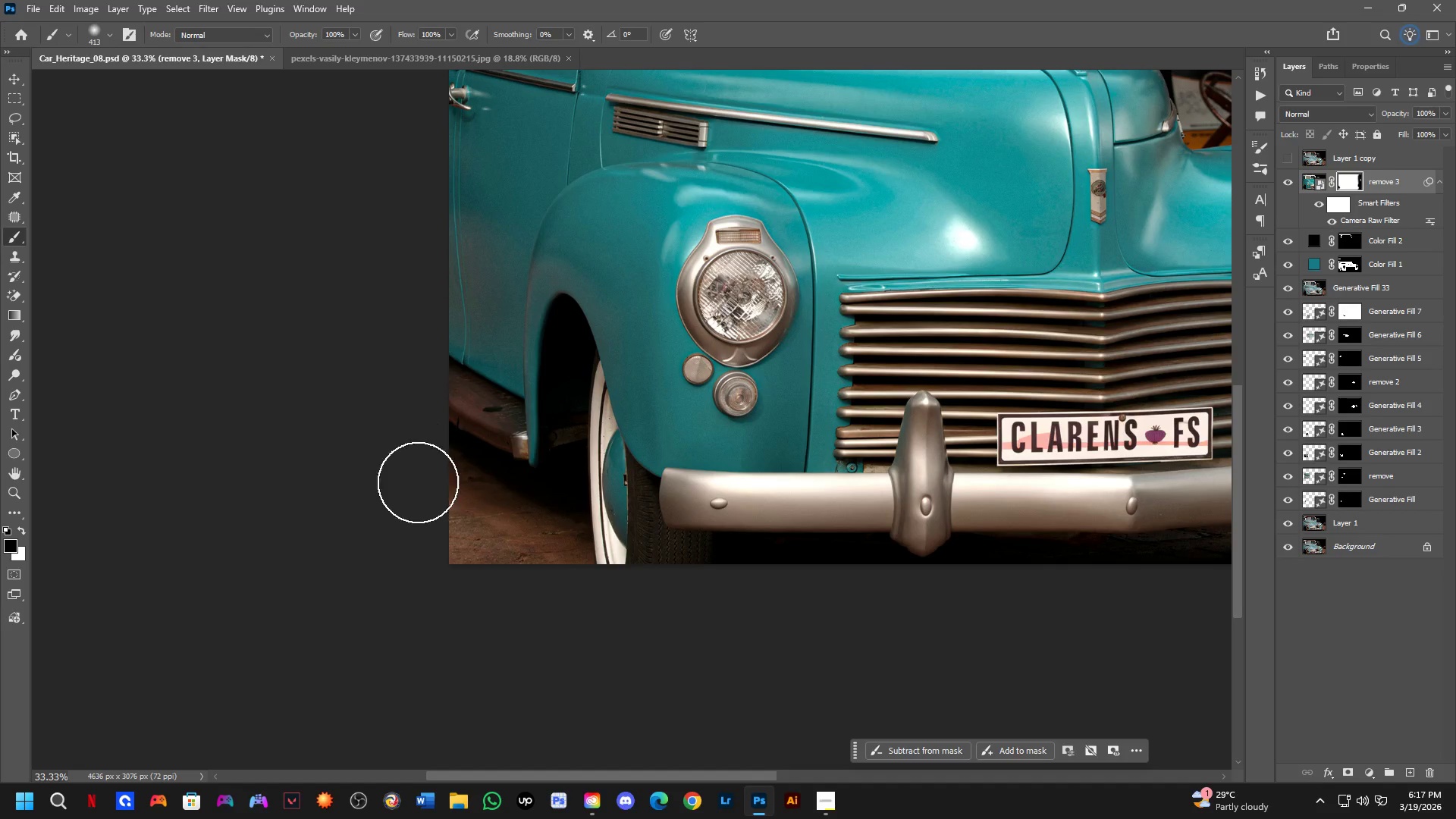 
key(Control+Z)
 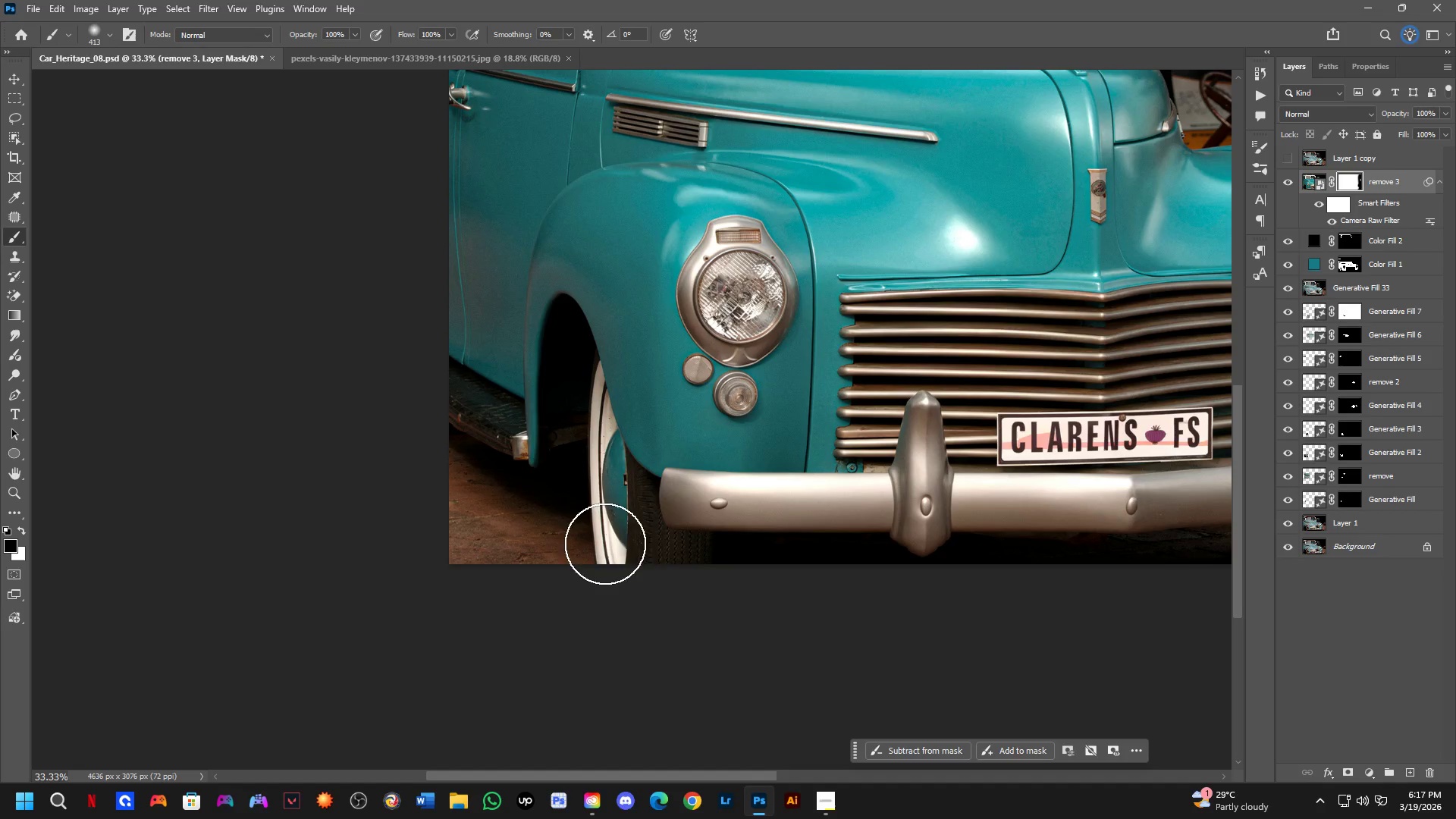 
hold_key(key=Space, duration=0.72)
 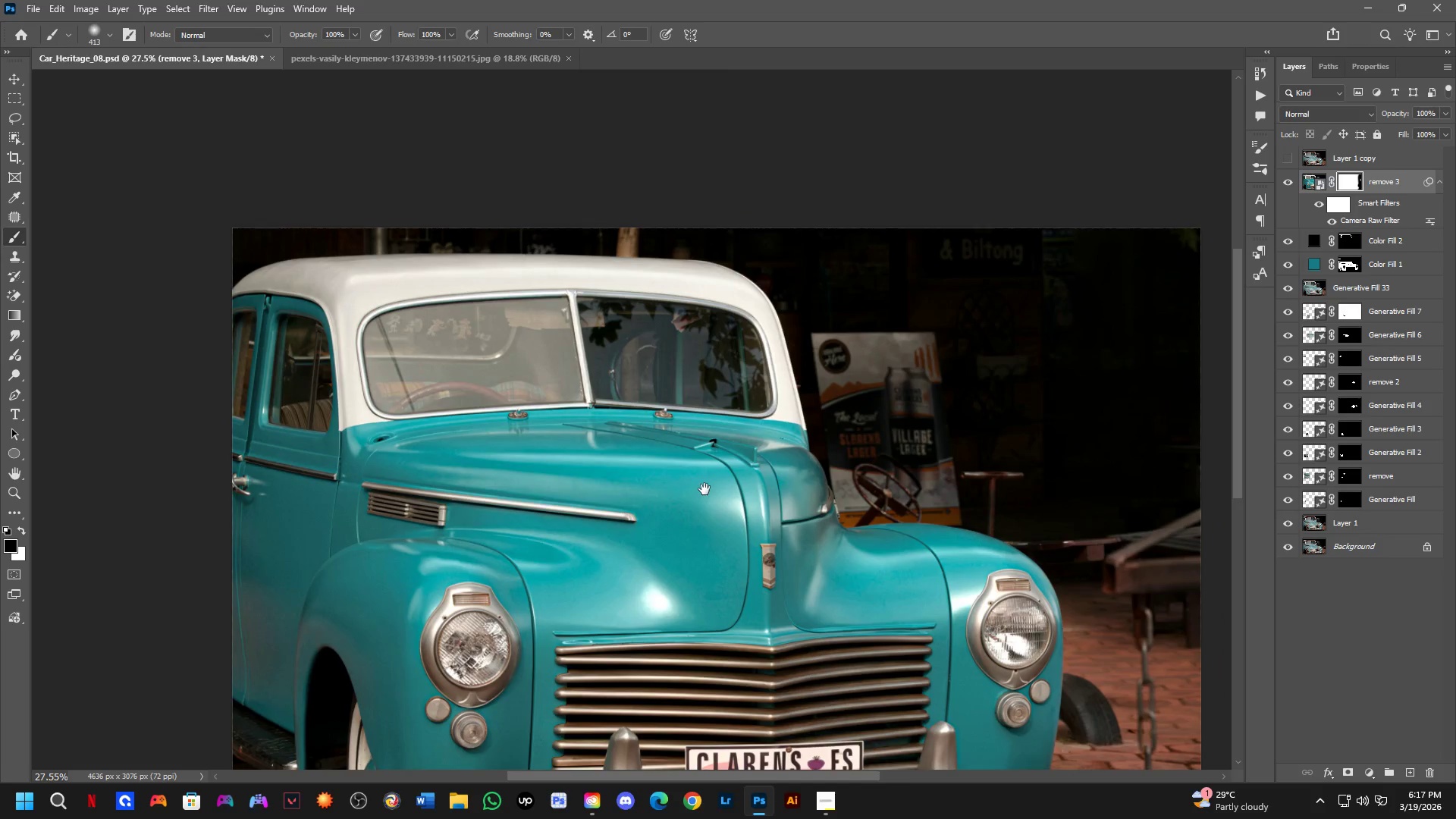 
left_click_drag(start_coordinate=[984, 504], to_coordinate=[694, 760])
 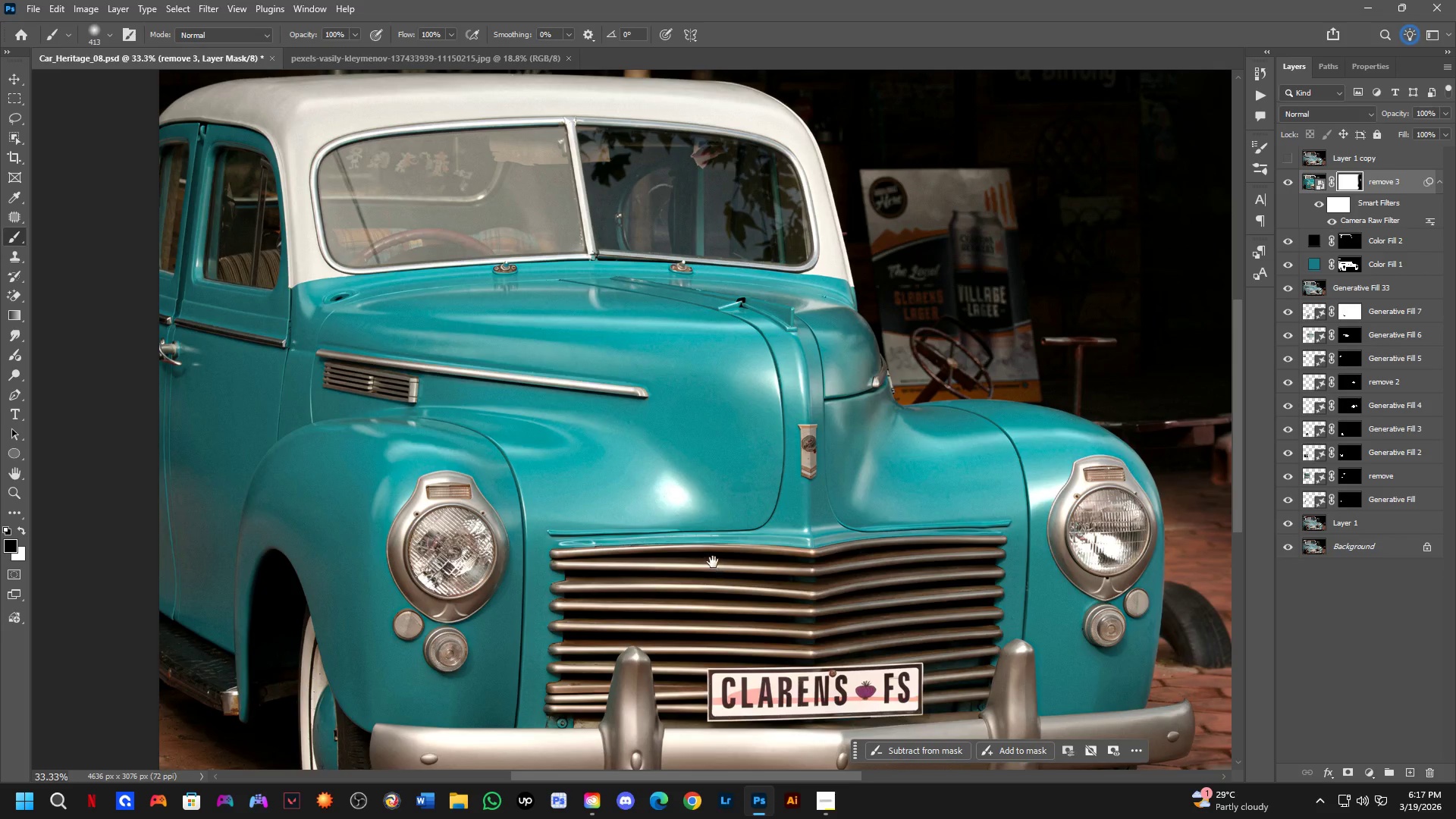 
hold_key(key=Space, duration=0.44)
 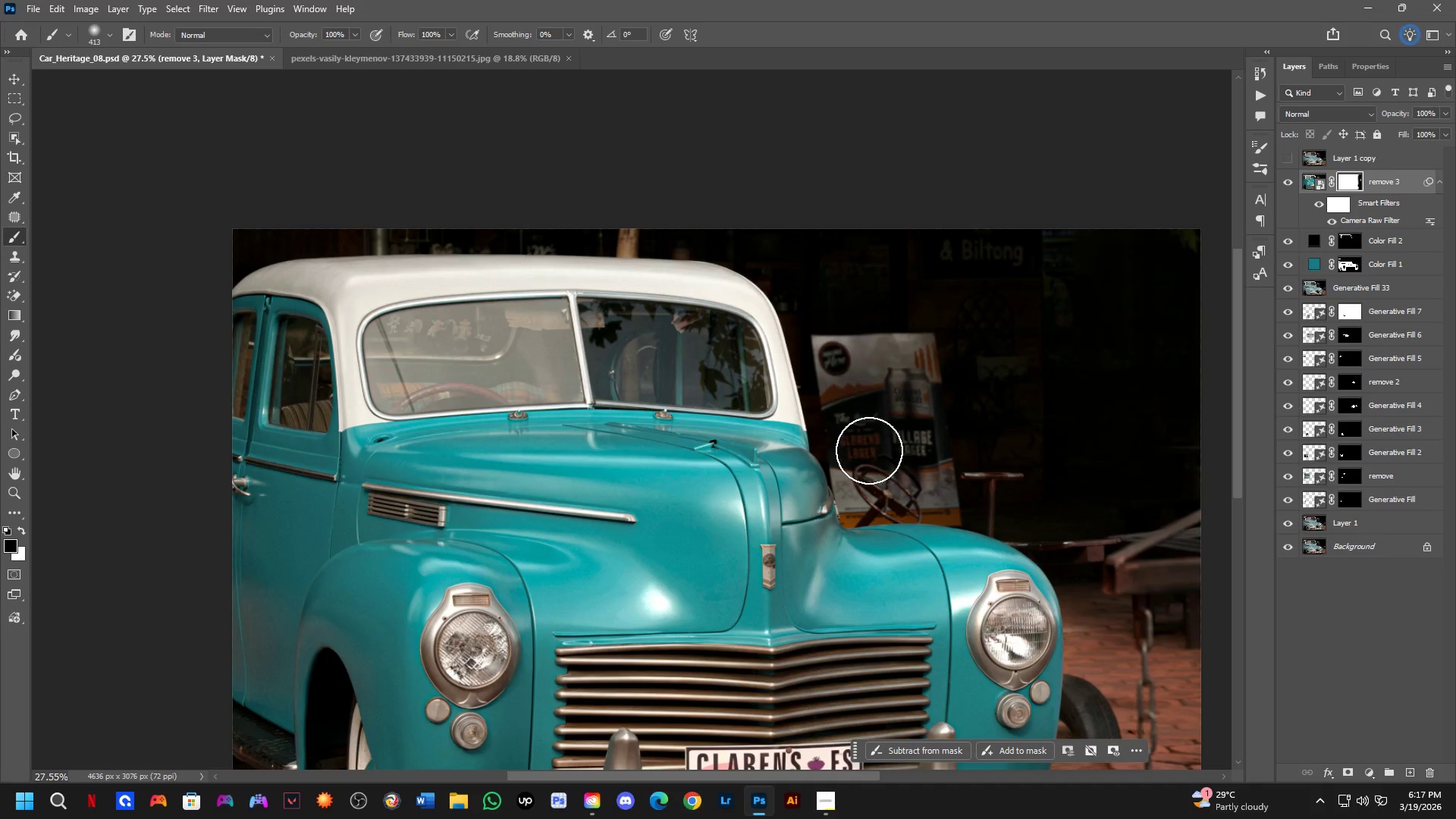 
left_click_drag(start_coordinate=[728, 394], to_coordinate=[704, 490])
 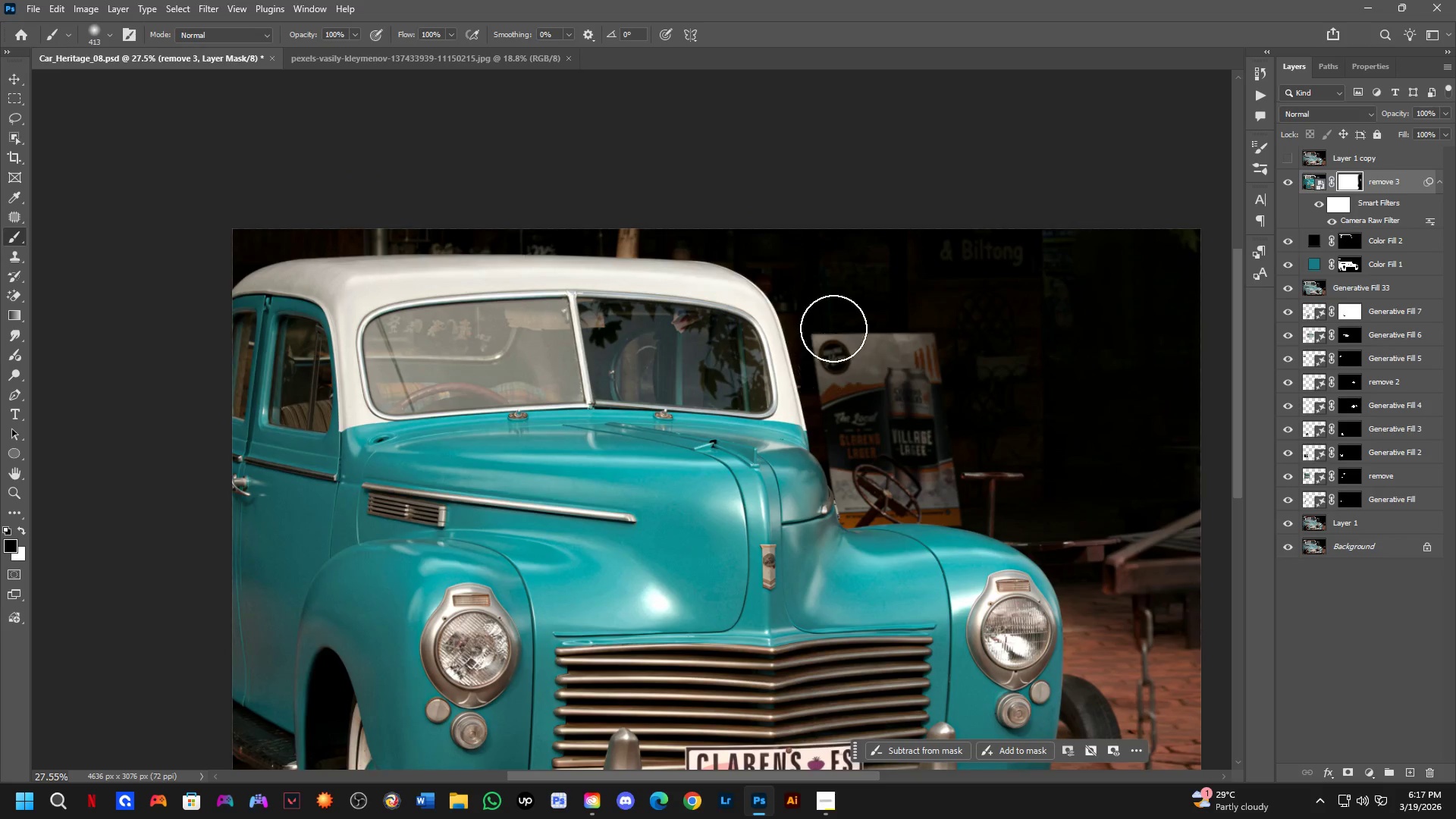 
scroll: coordinate [713, 562], scroll_direction: down, amount: 2.0
 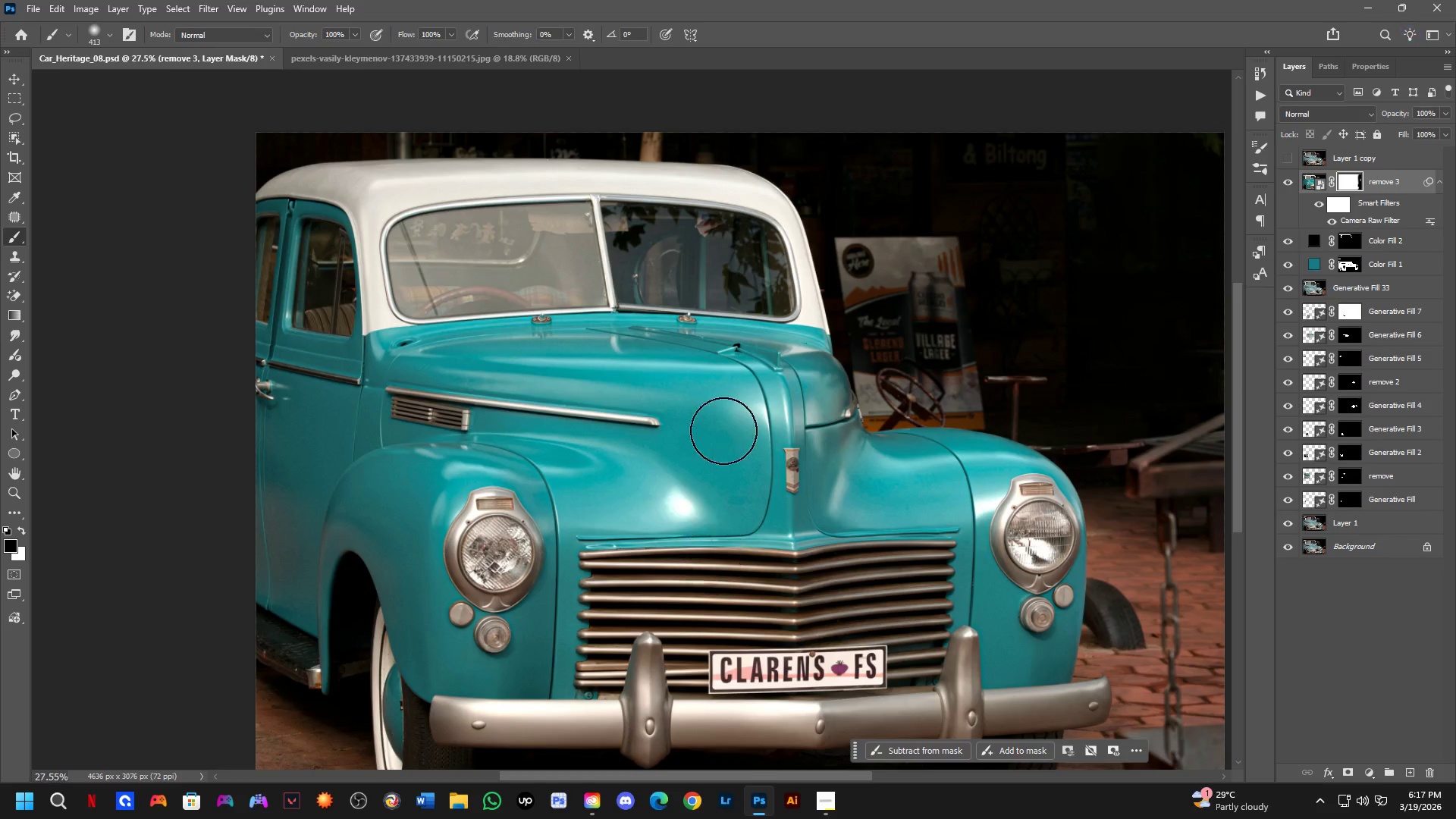 
left_click_drag(start_coordinate=[836, 311], to_coordinate=[922, 402])
 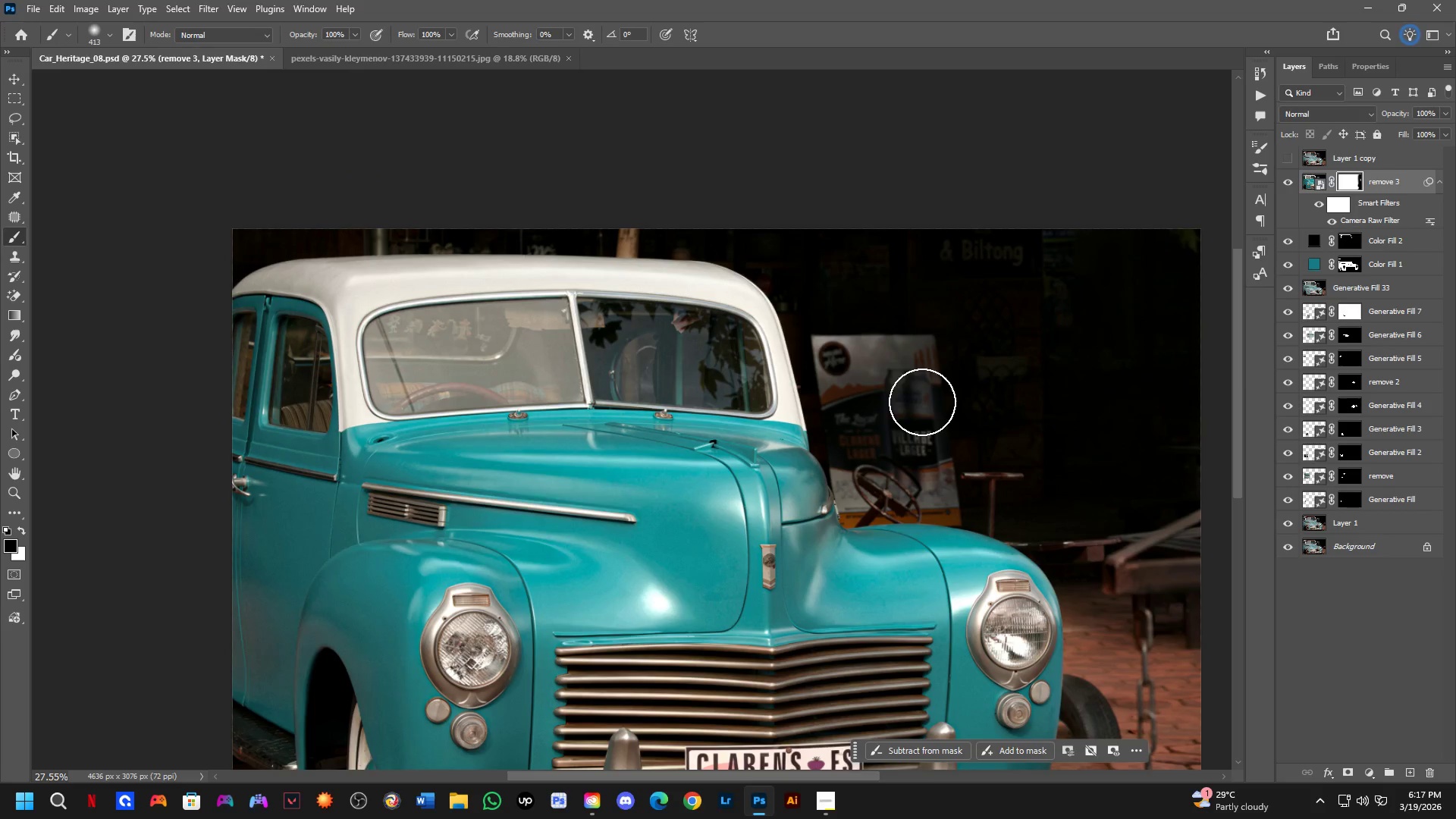 
key(Alt+AltLeft)
 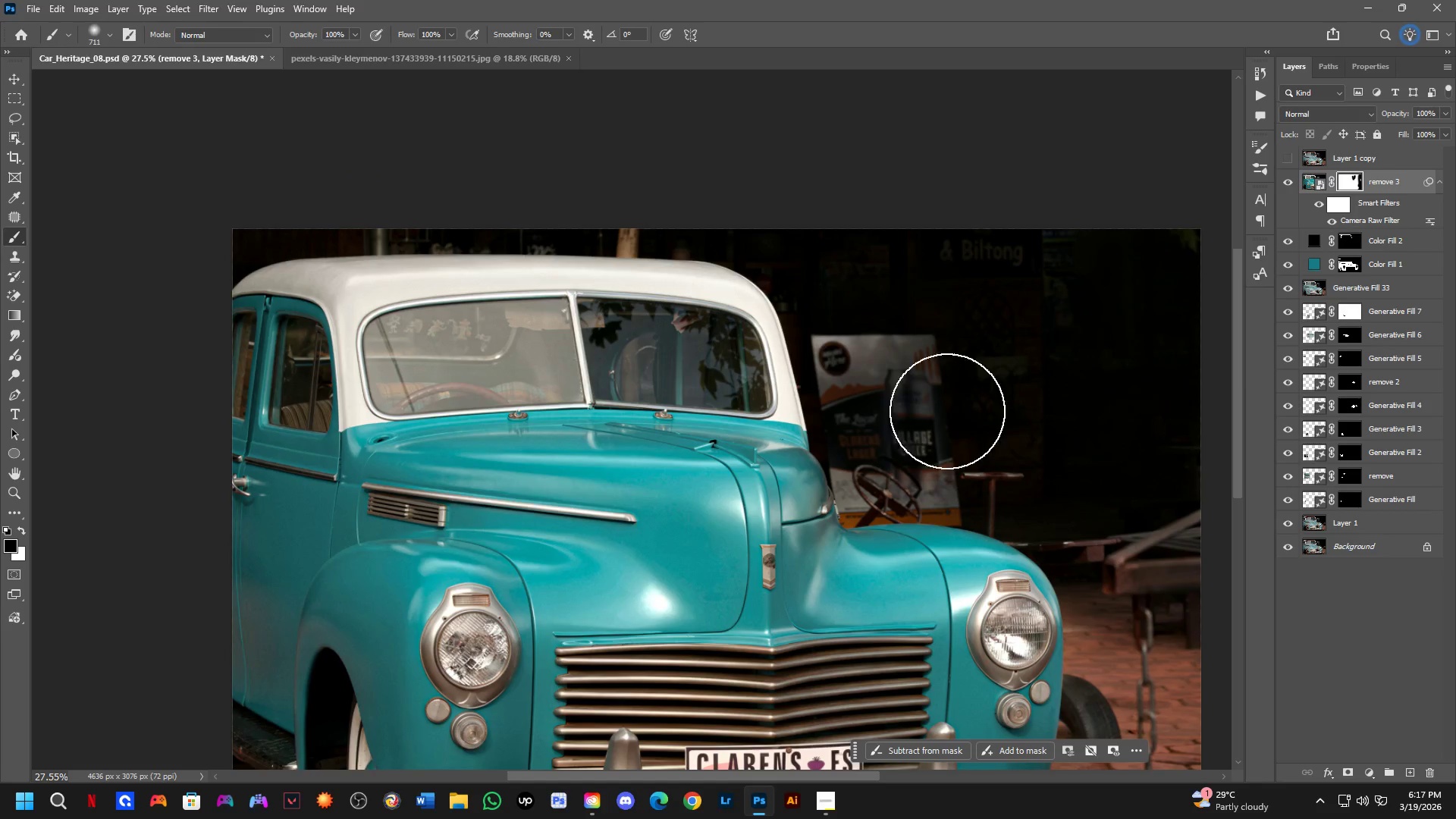 
left_click_drag(start_coordinate=[929, 431], to_coordinate=[1026, 331])
 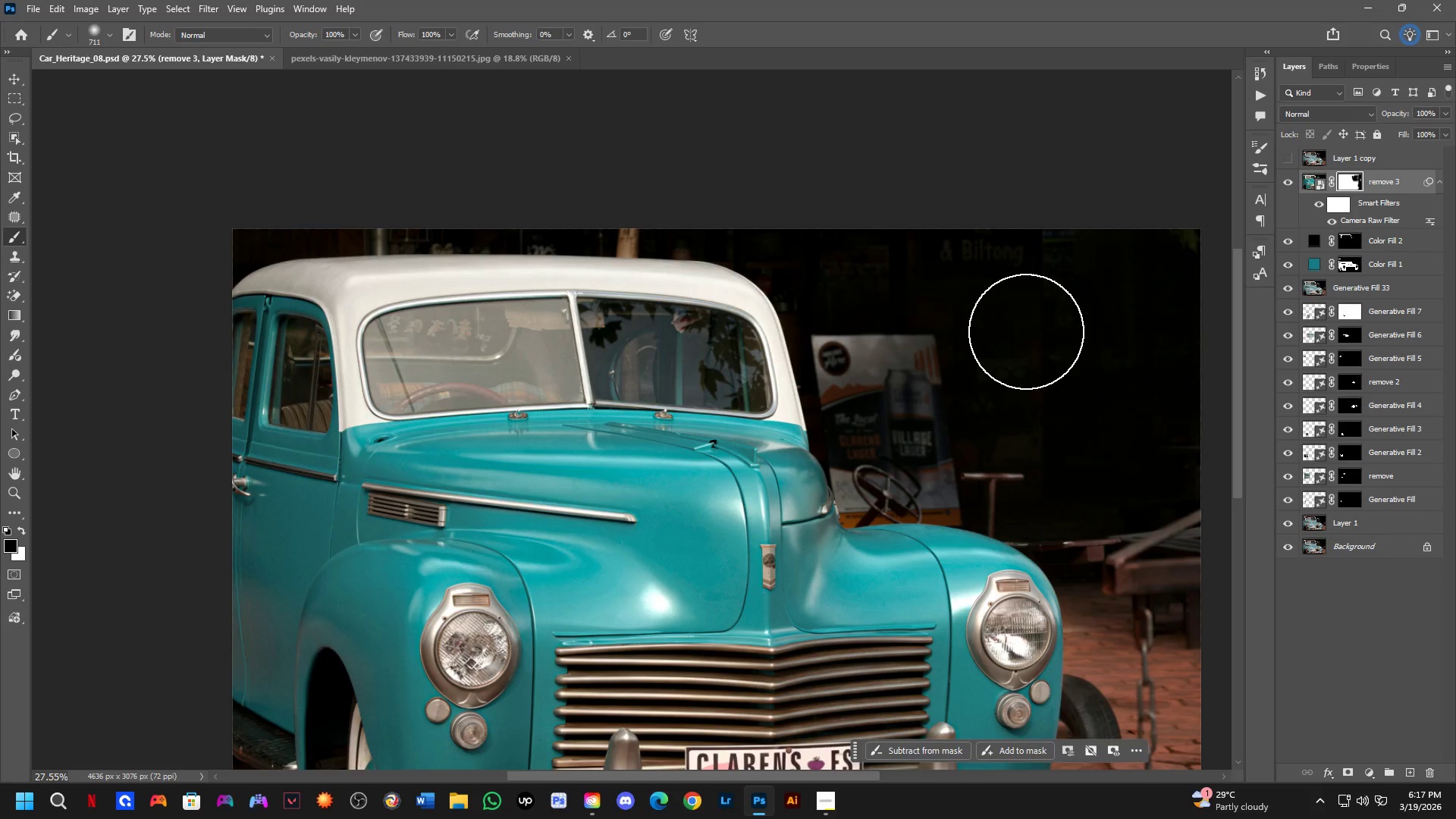 
hold_key(key=Space, duration=0.48)
 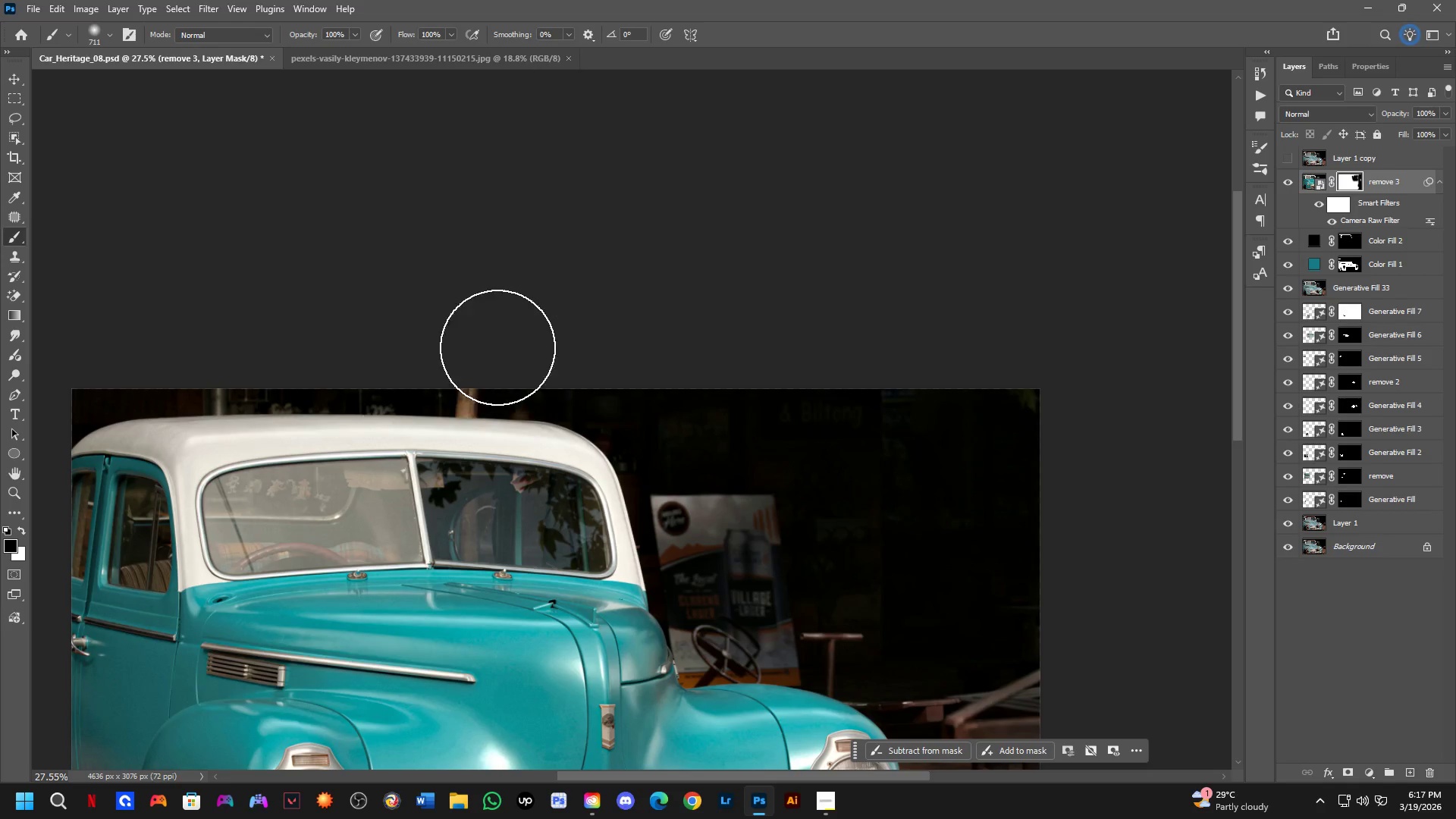 
left_click_drag(start_coordinate=[1014, 343], to_coordinate=[853, 503])
 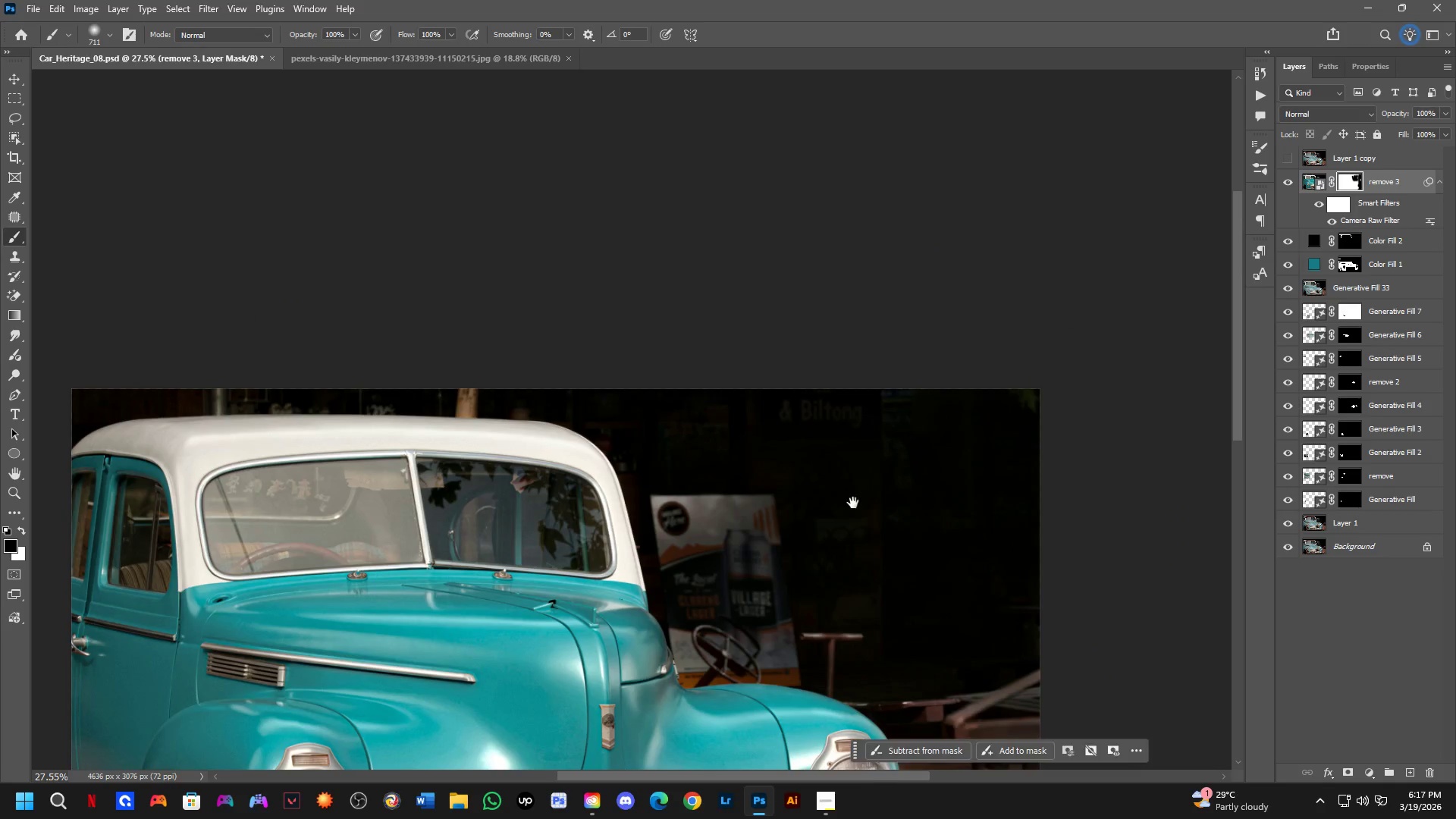 
left_click_drag(start_coordinate=[853, 502], to_coordinate=[1062, 343])
 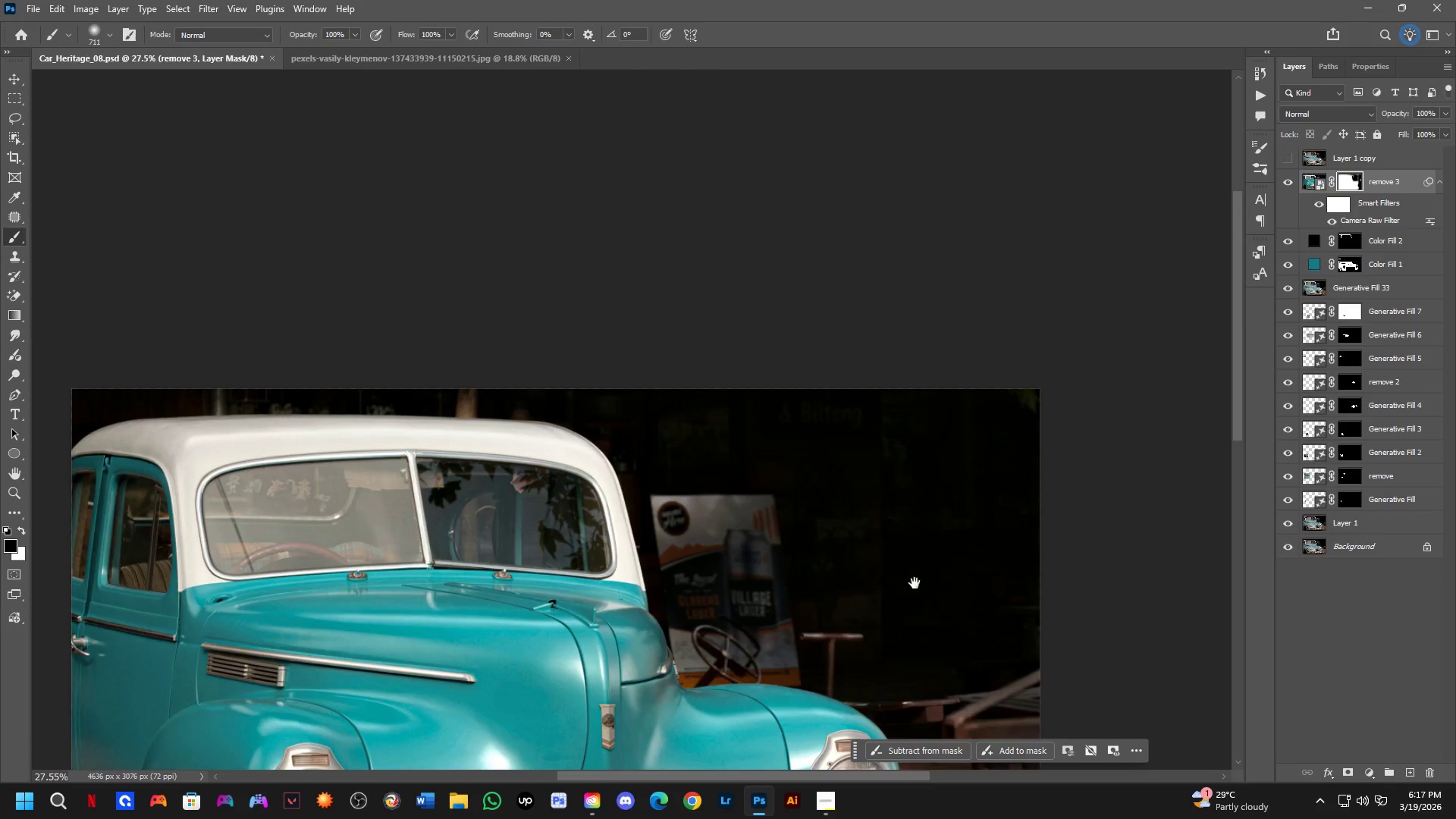 
hold_key(key=Space, duration=0.47)
 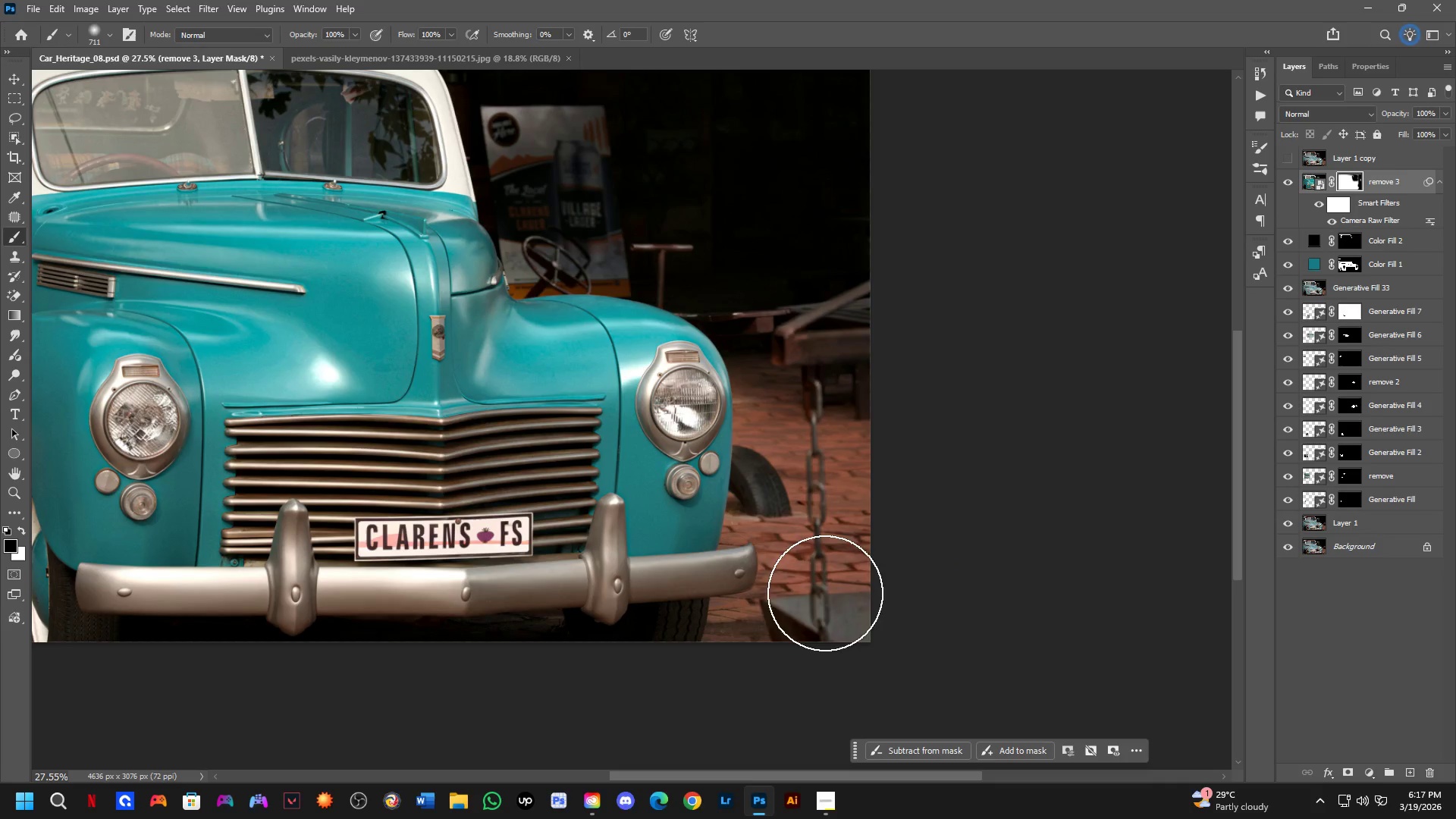 
left_click_drag(start_coordinate=[902, 573], to_coordinate=[736, 193])
 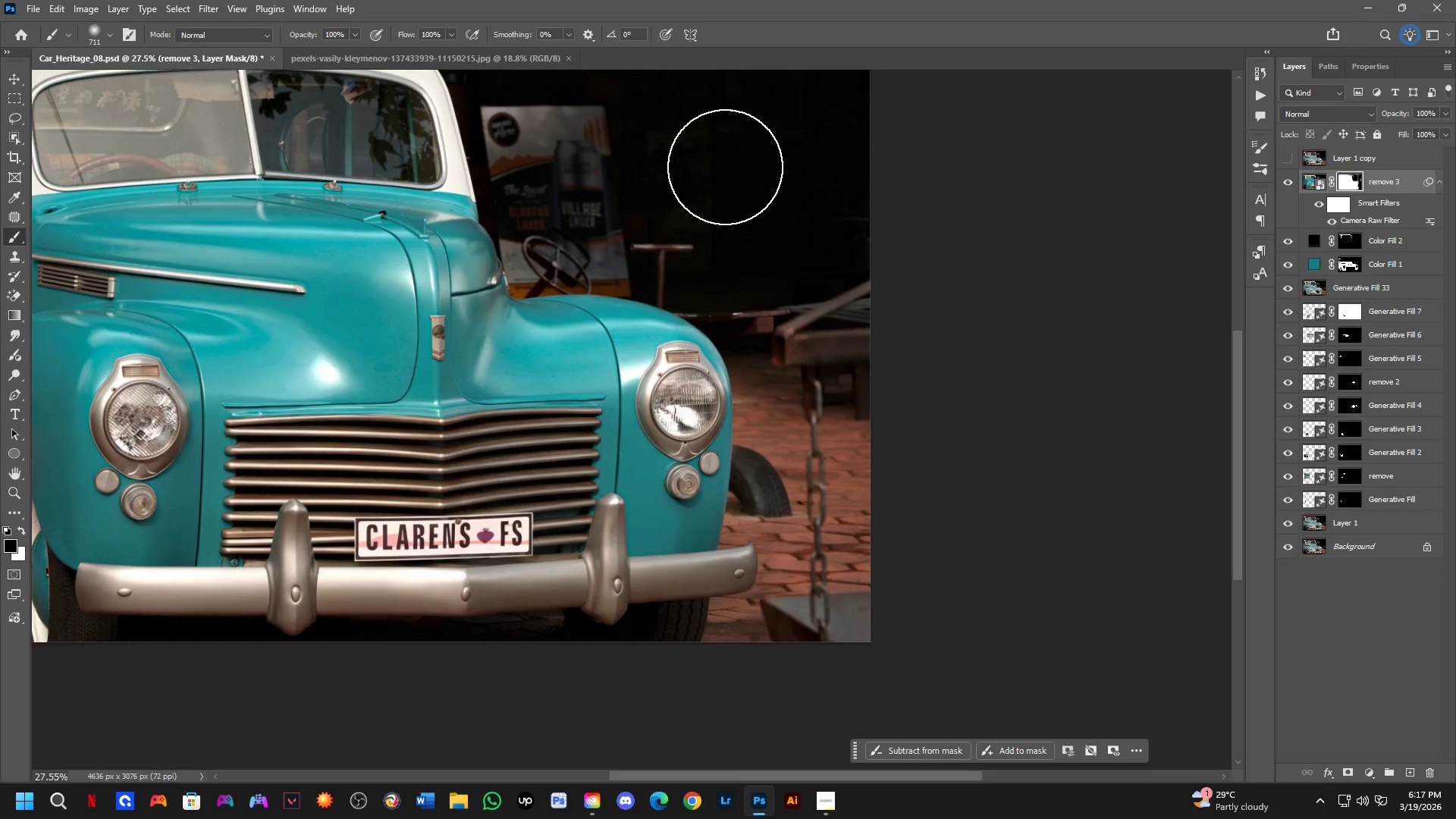 
left_click_drag(start_coordinate=[725, 168], to_coordinate=[880, 322])
 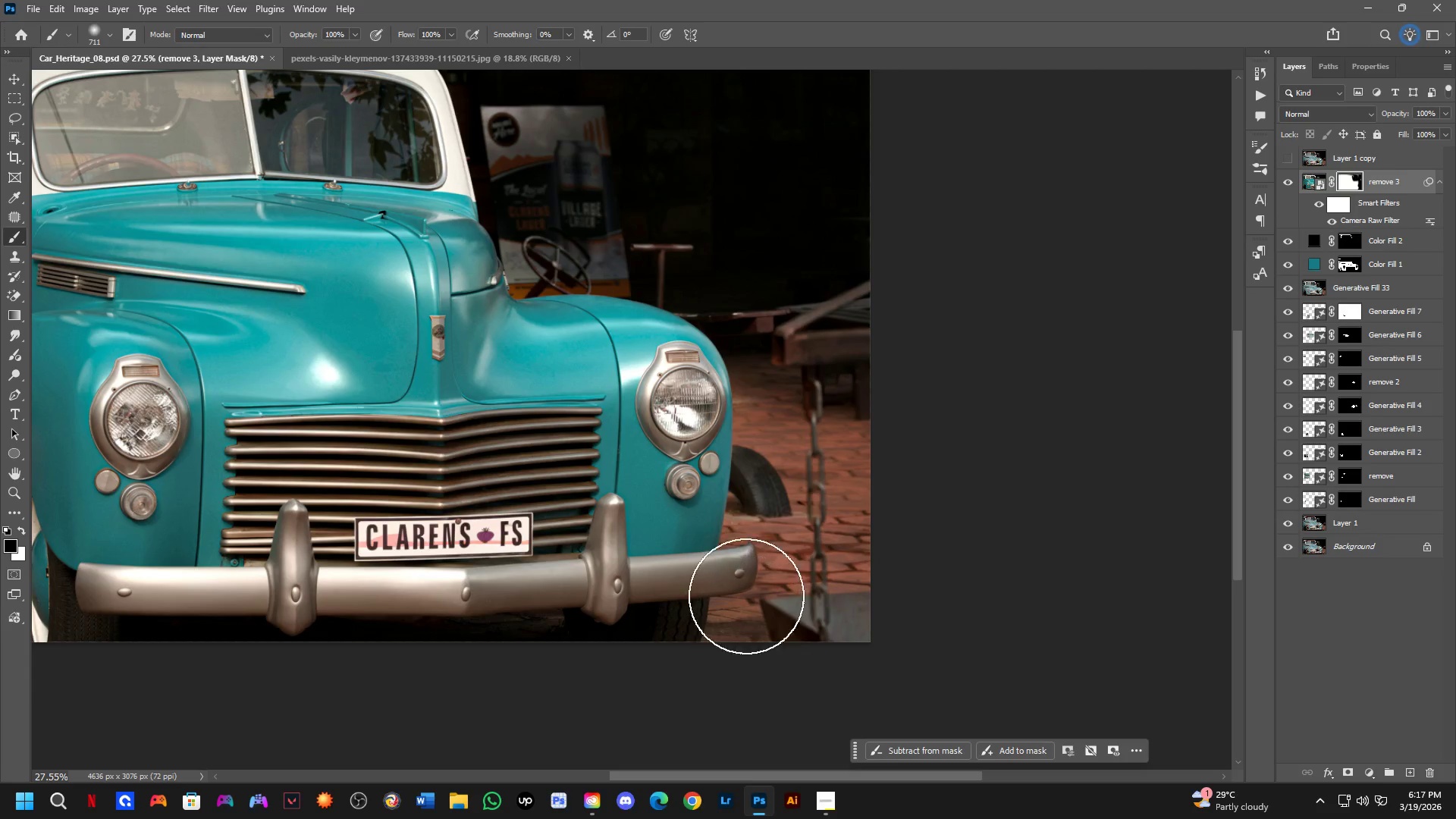 
key(X)
 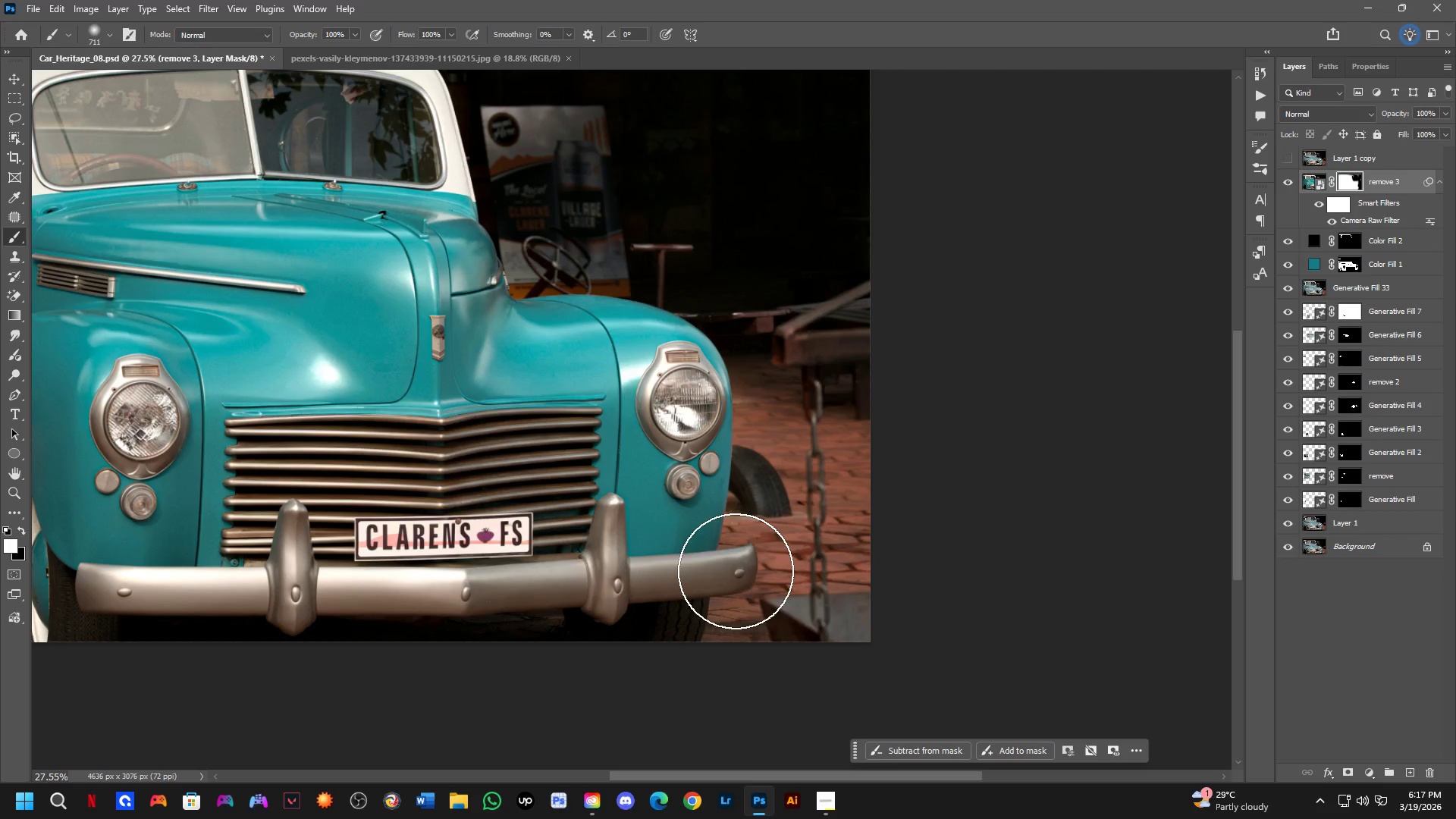 
left_click([730, 568])
 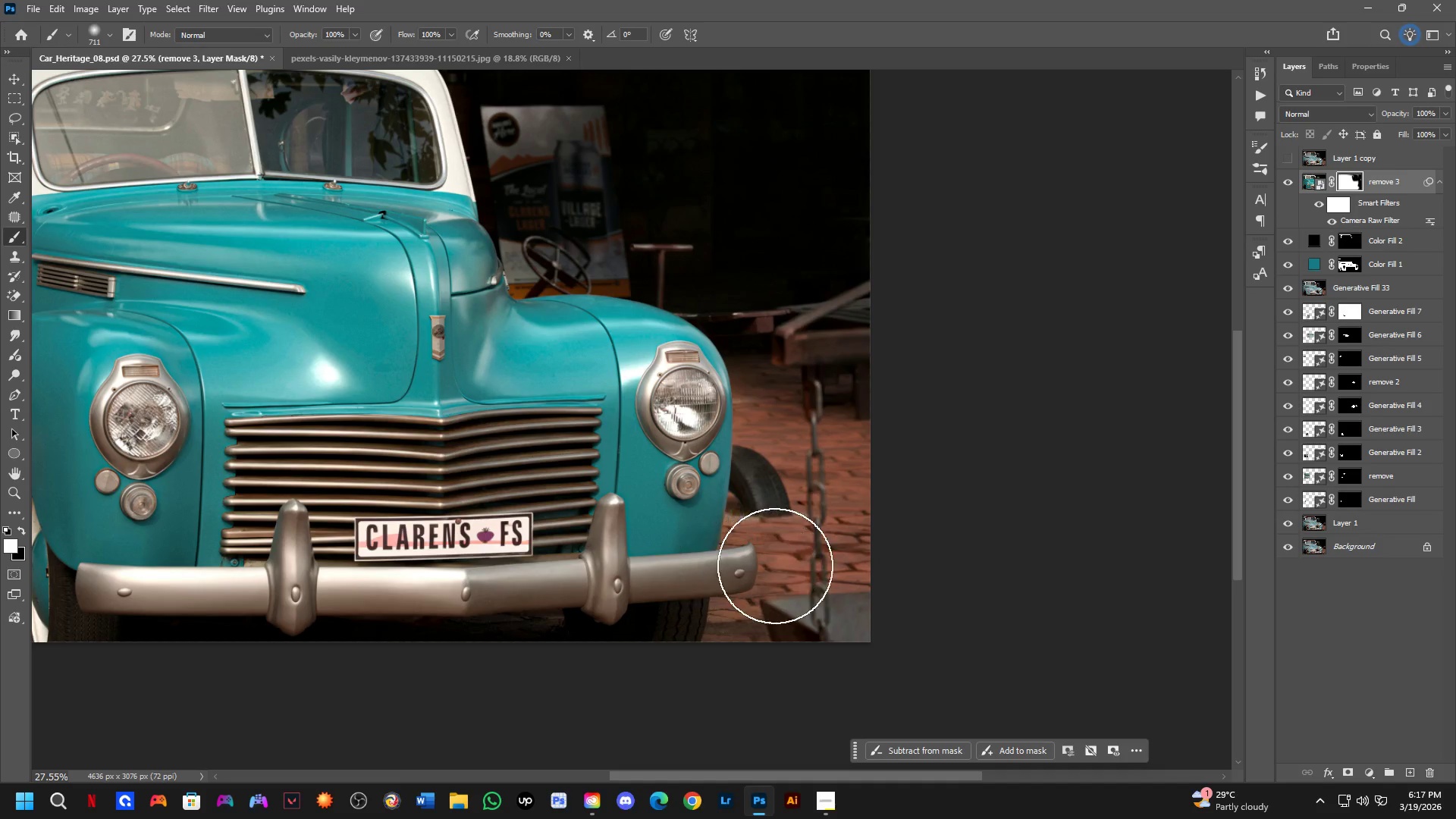 
key(X)
 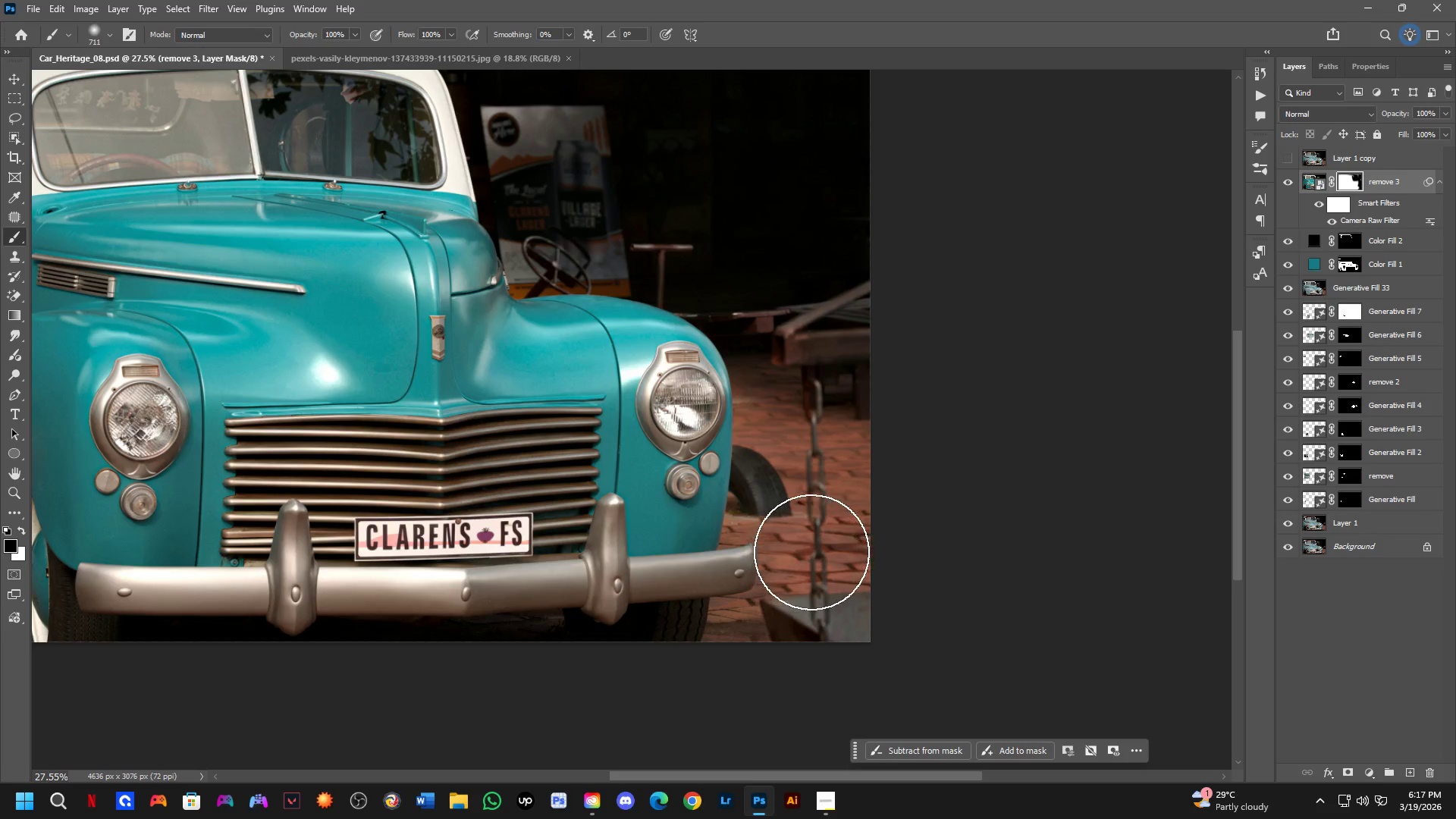 
left_click_drag(start_coordinate=[821, 557], to_coordinate=[834, 598])
 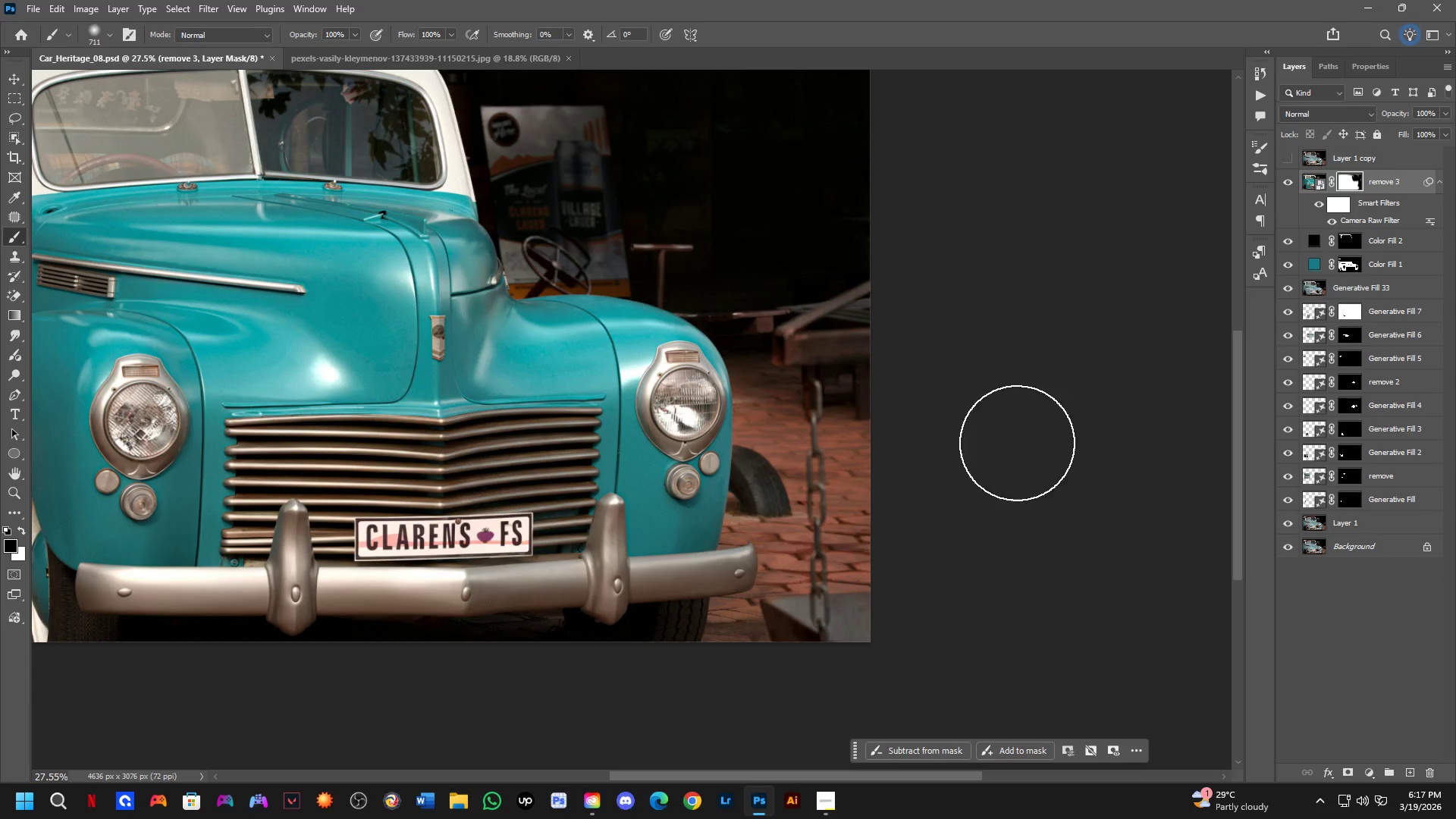 
scroll: coordinate [1211, 286], scroll_direction: down, amount: 4.0
 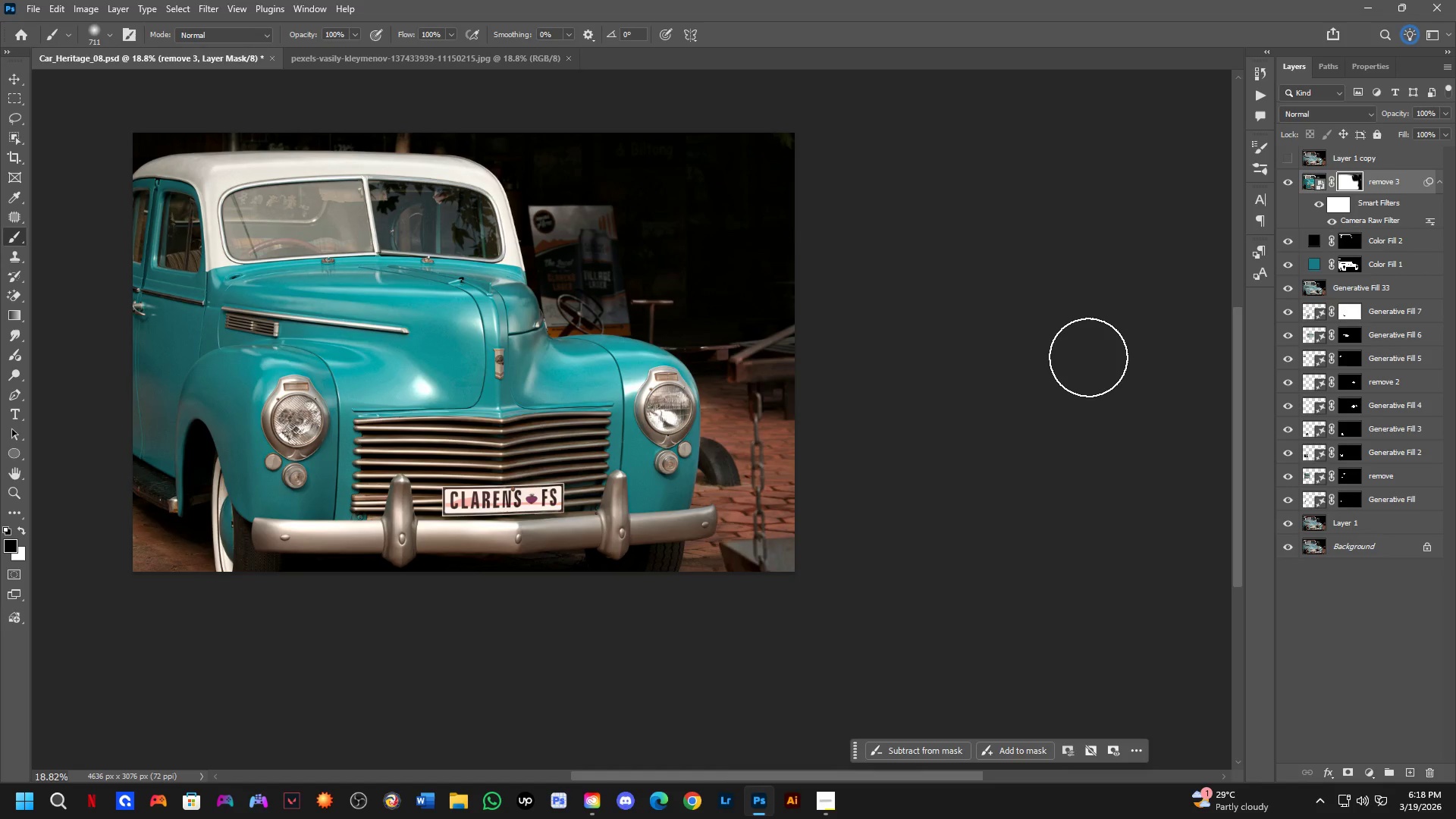 
wait(37.62)
 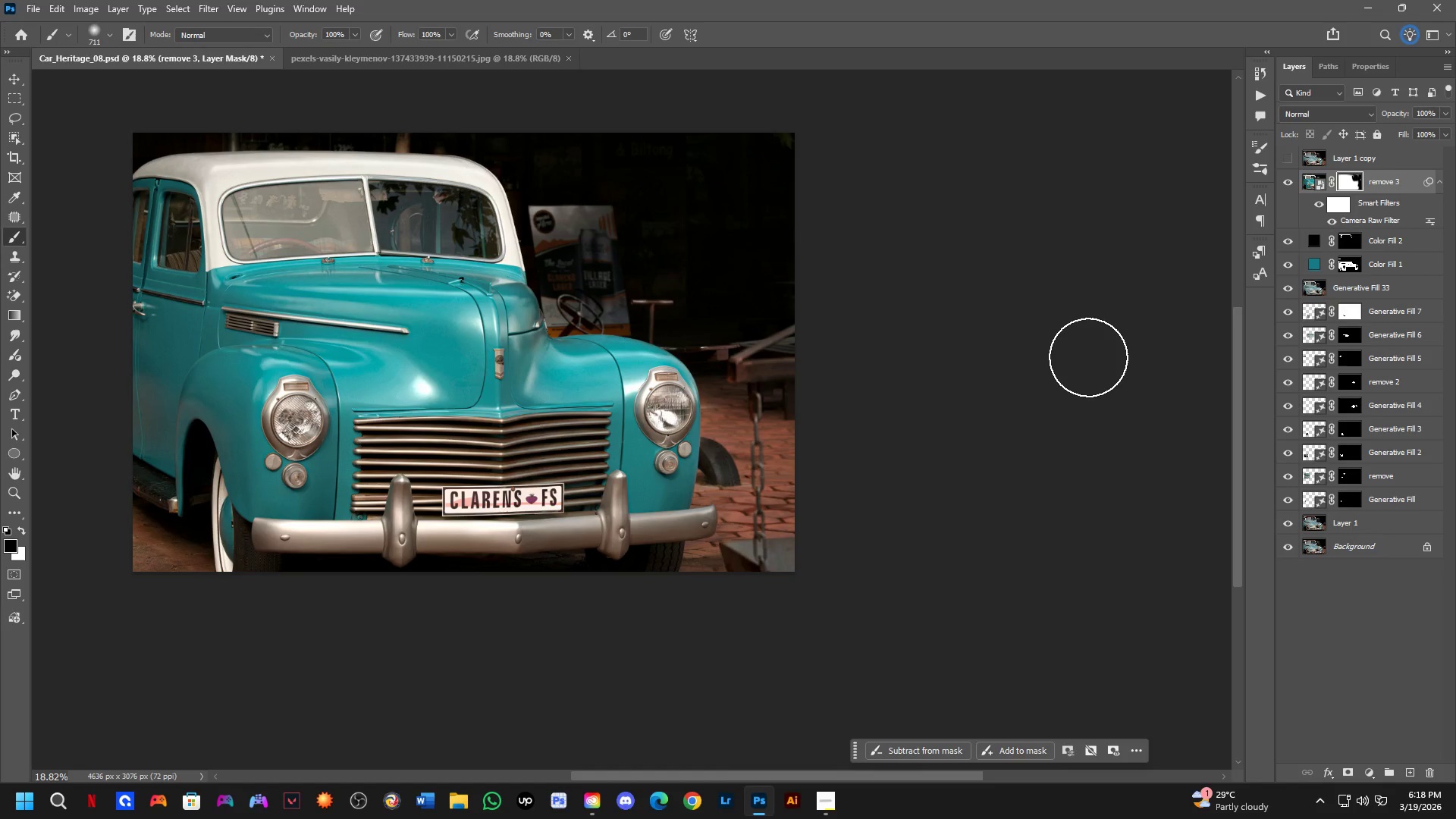 
key(Shift+ShiftLeft)
 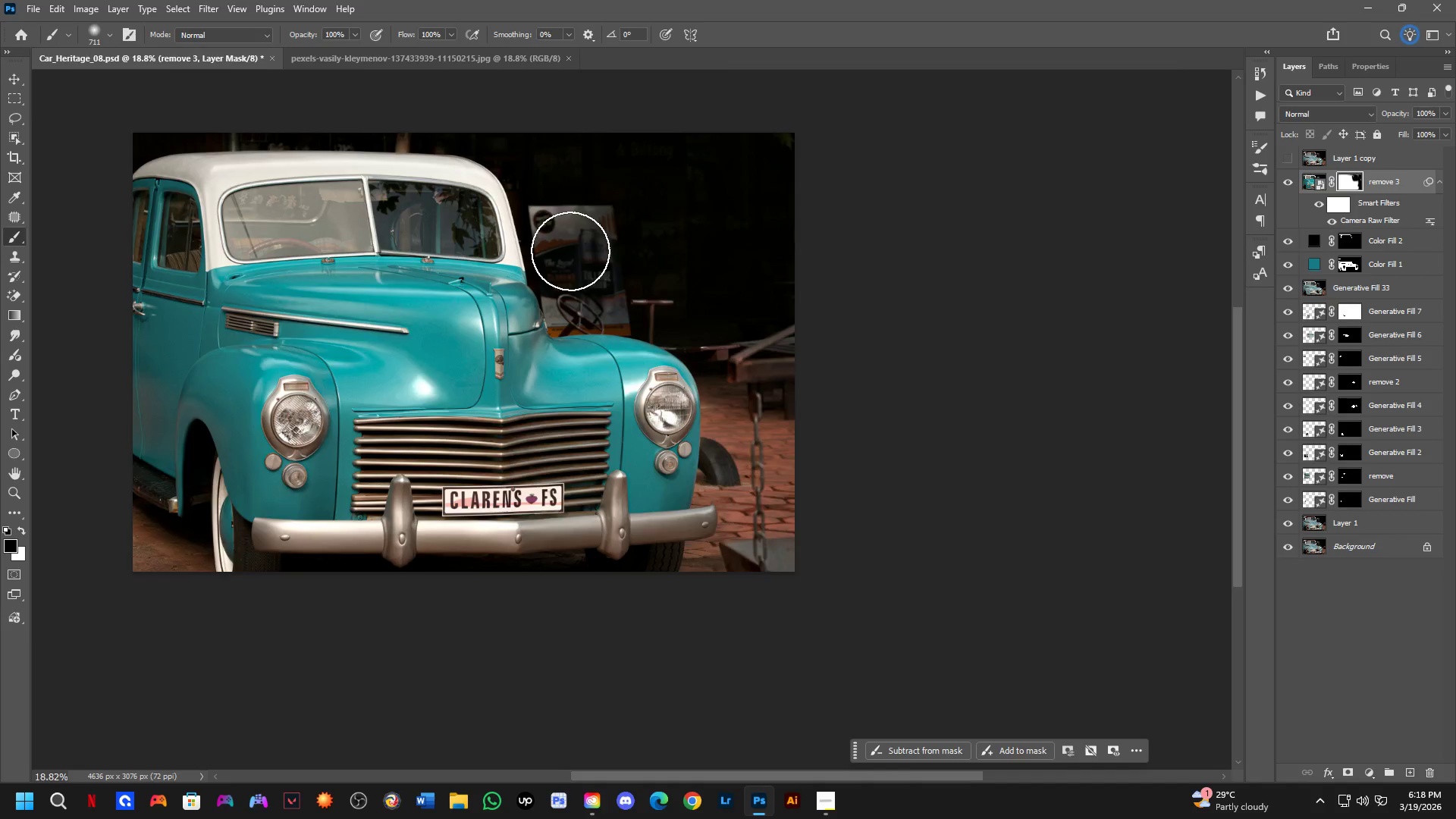 
hold_key(key=Space, duration=0.53)
 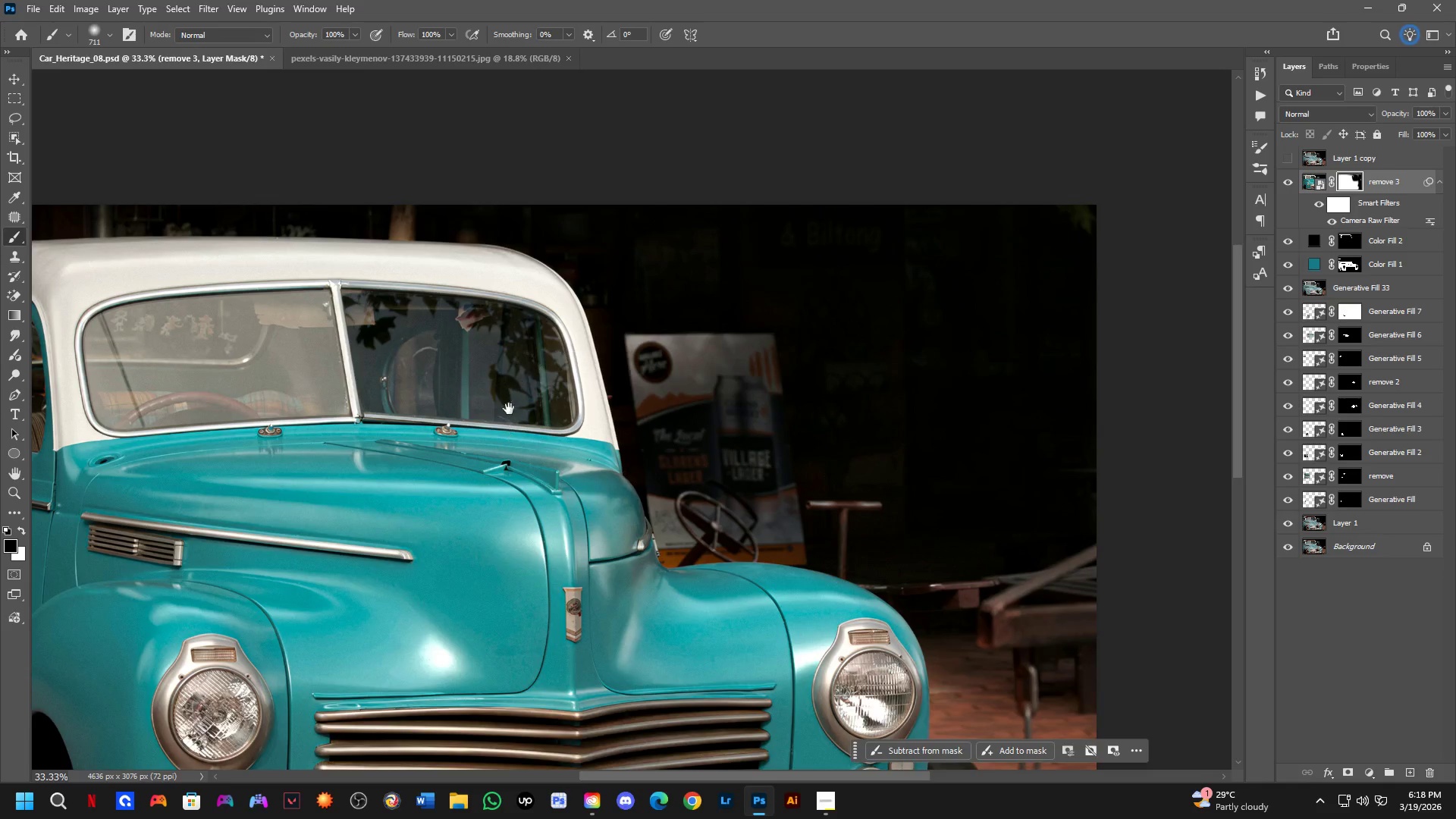 
left_click_drag(start_coordinate=[491, 297], to_coordinate=[670, 410])
 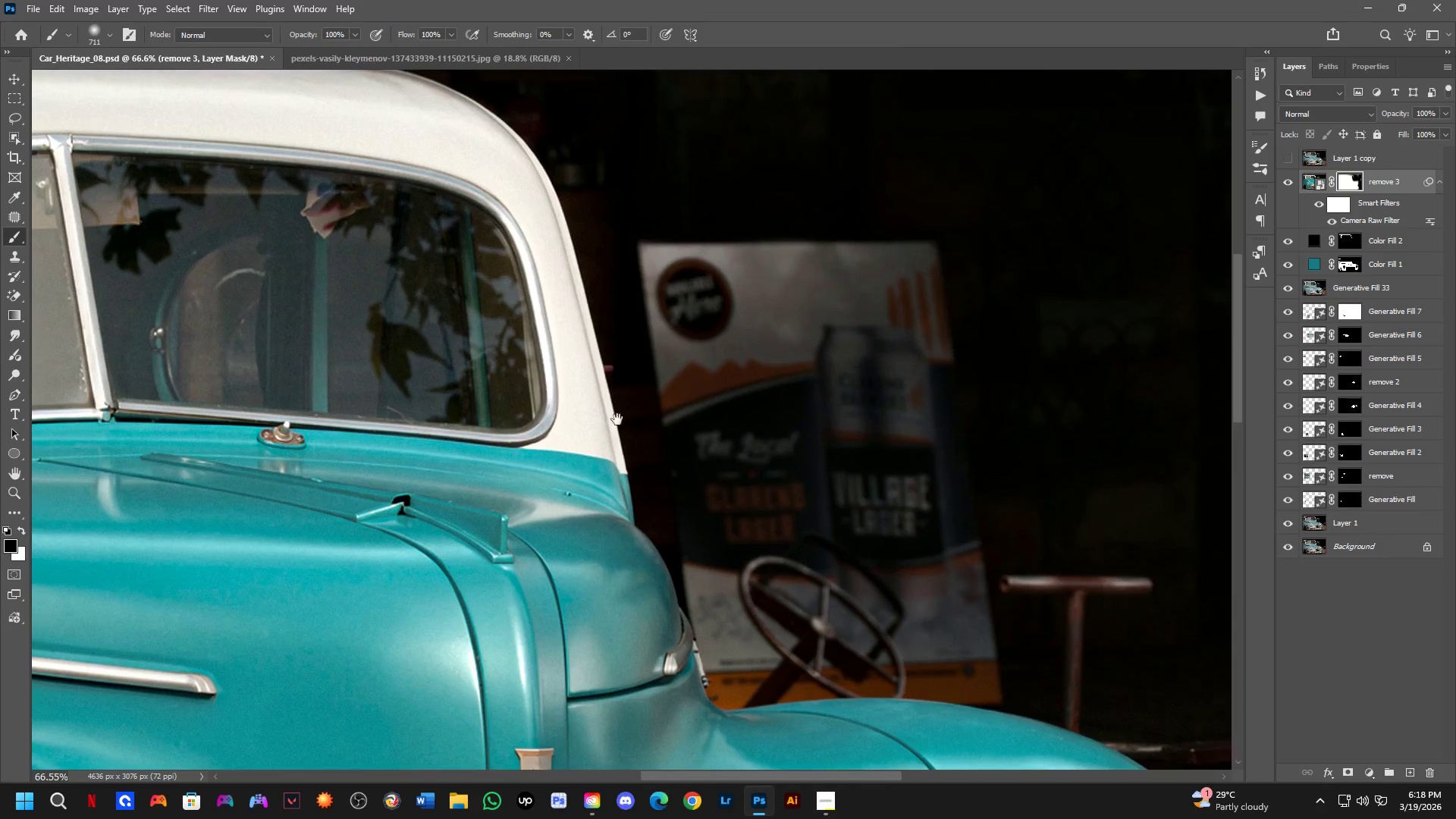 
scroll: coordinate [551, 237], scroll_direction: up, amount: 7.0
 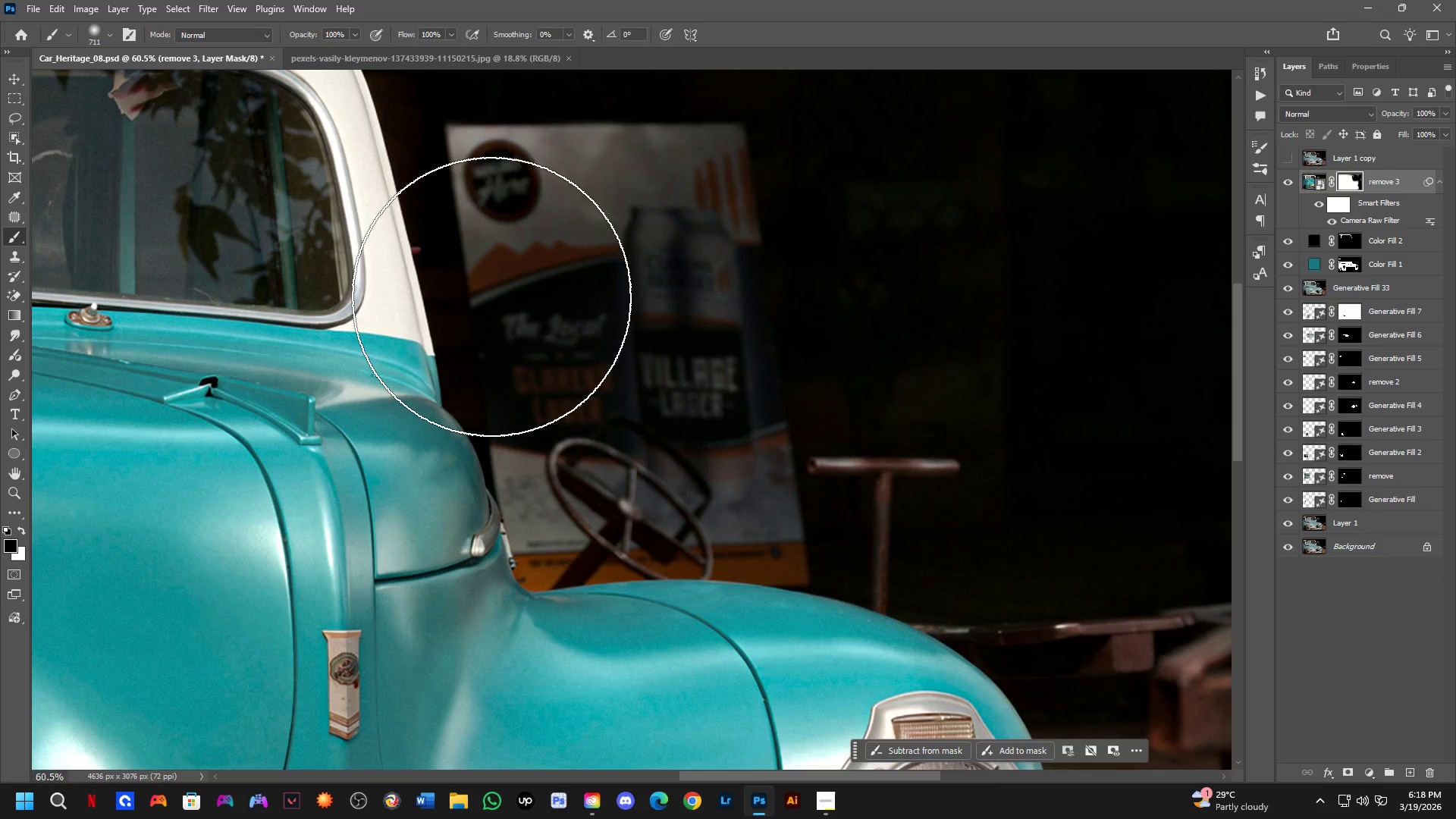 
key(Shift+ShiftLeft)
 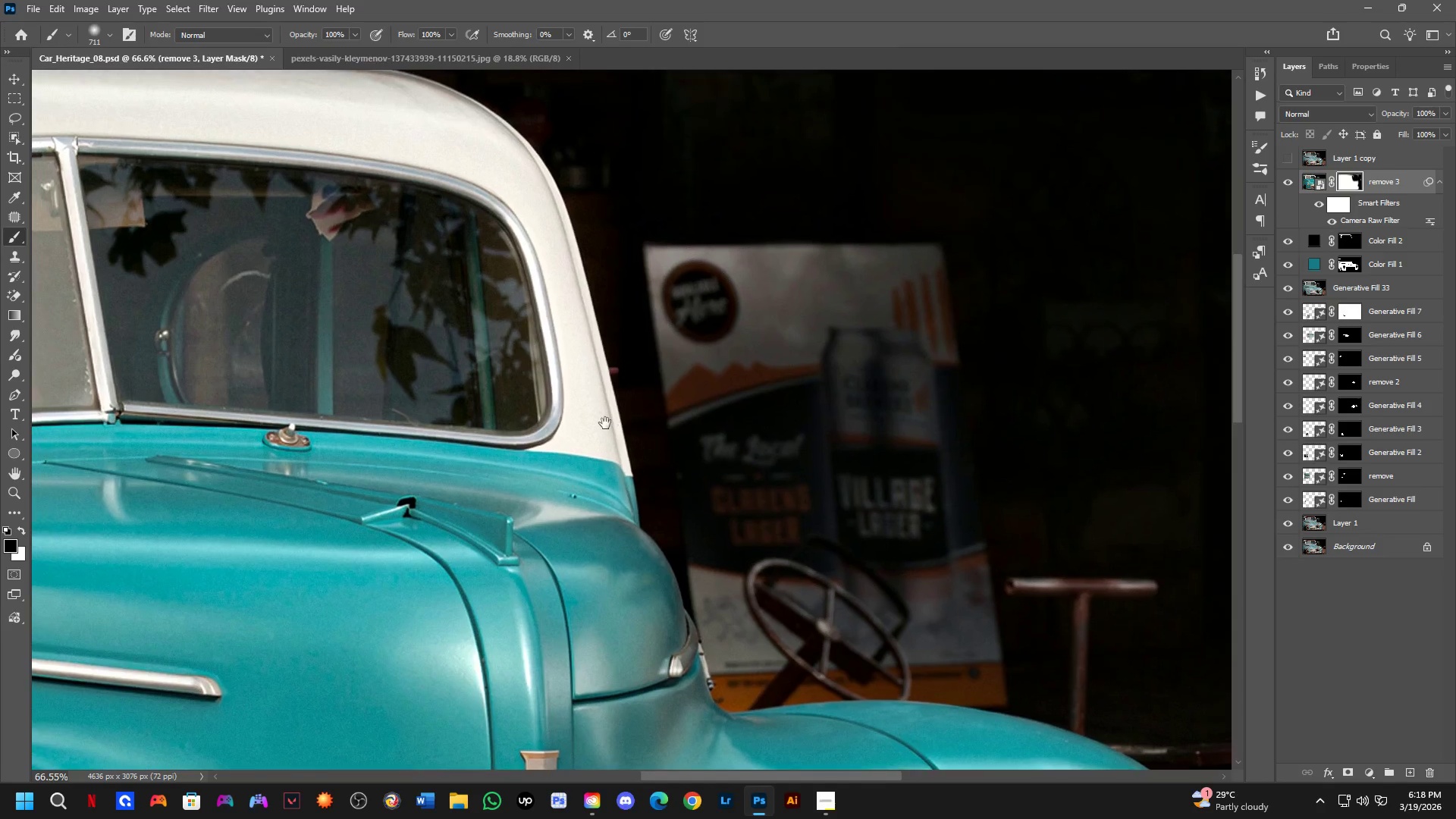 
hold_key(key=Space, duration=0.61)
 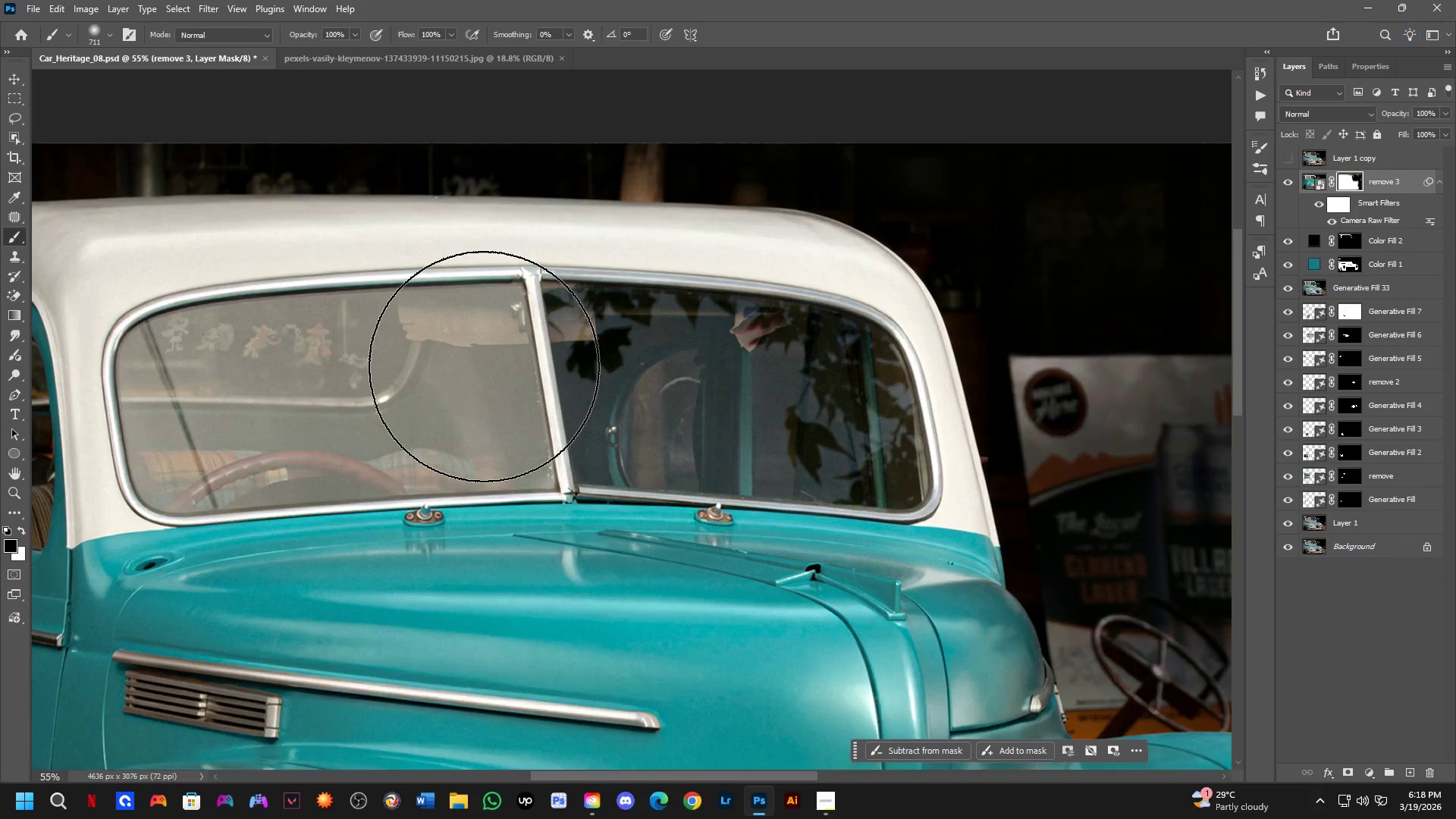 
left_click_drag(start_coordinate=[509, 417], to_coordinate=[686, 443])
 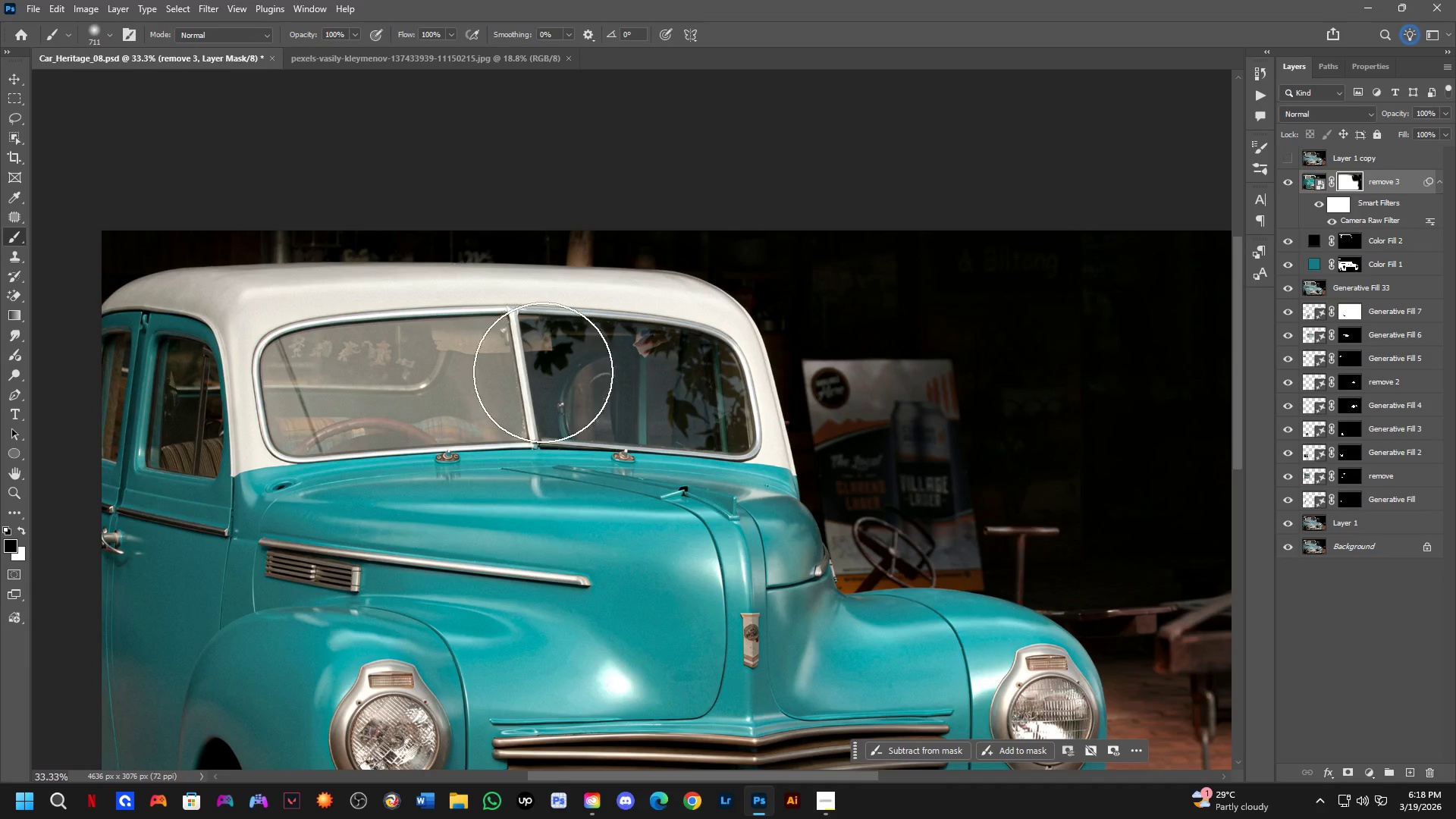 
scroll: coordinate [605, 423], scroll_direction: down, amount: 2.0
 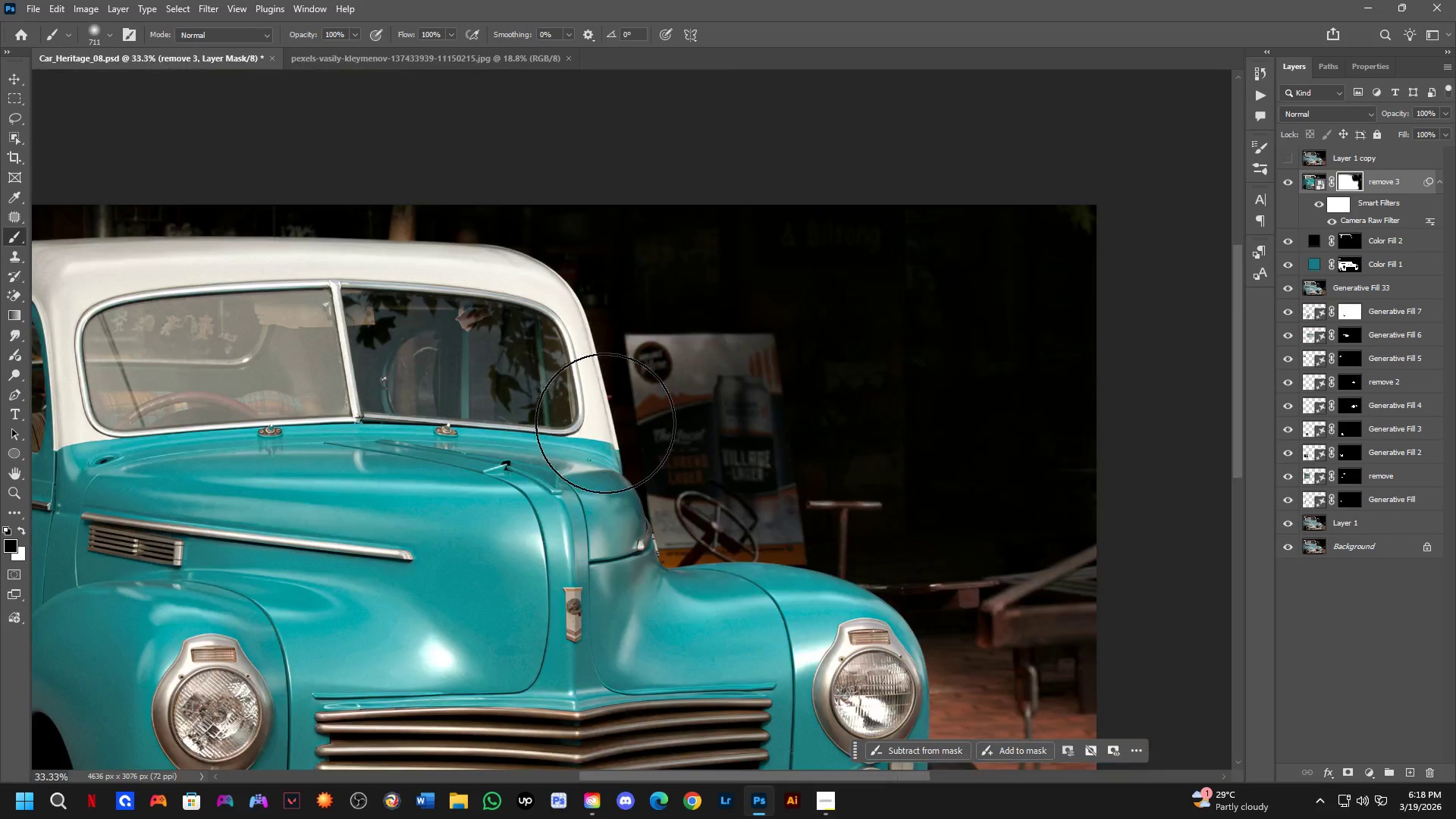 
key(Shift+ShiftLeft)
 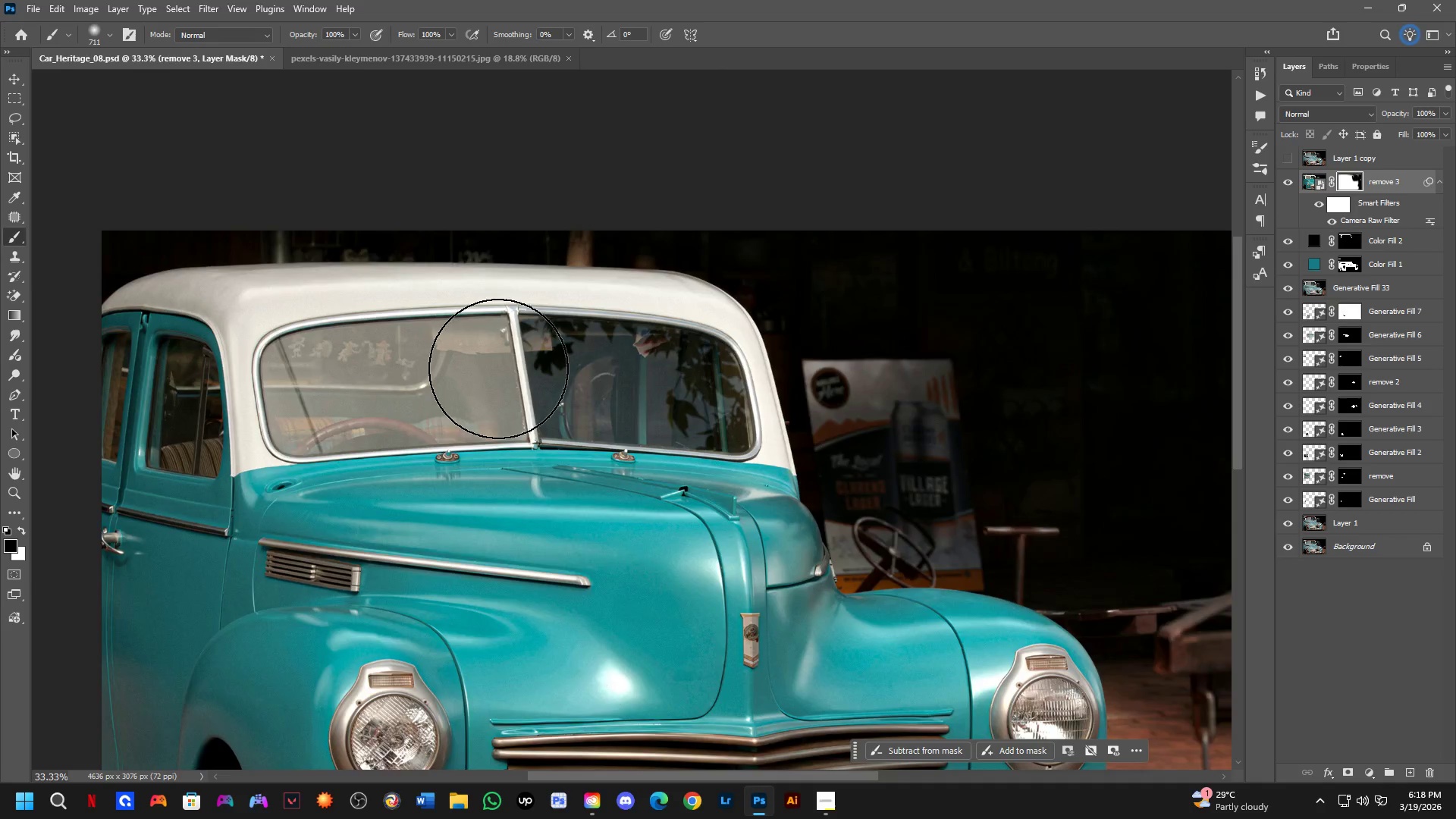 
hold_key(key=Space, duration=0.64)
 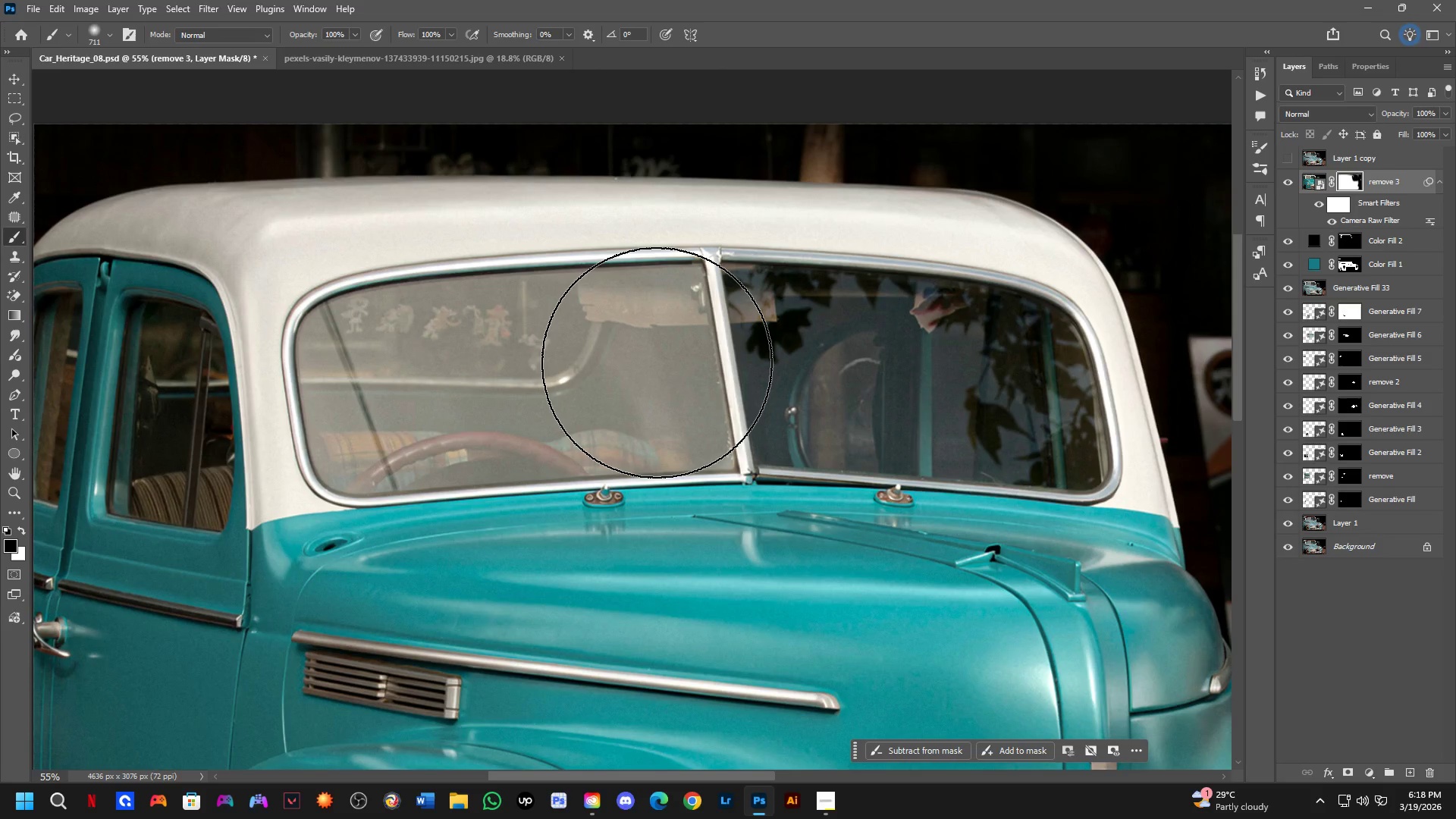 
left_click_drag(start_coordinate=[477, 381], to_coordinate=[657, 362])
 